 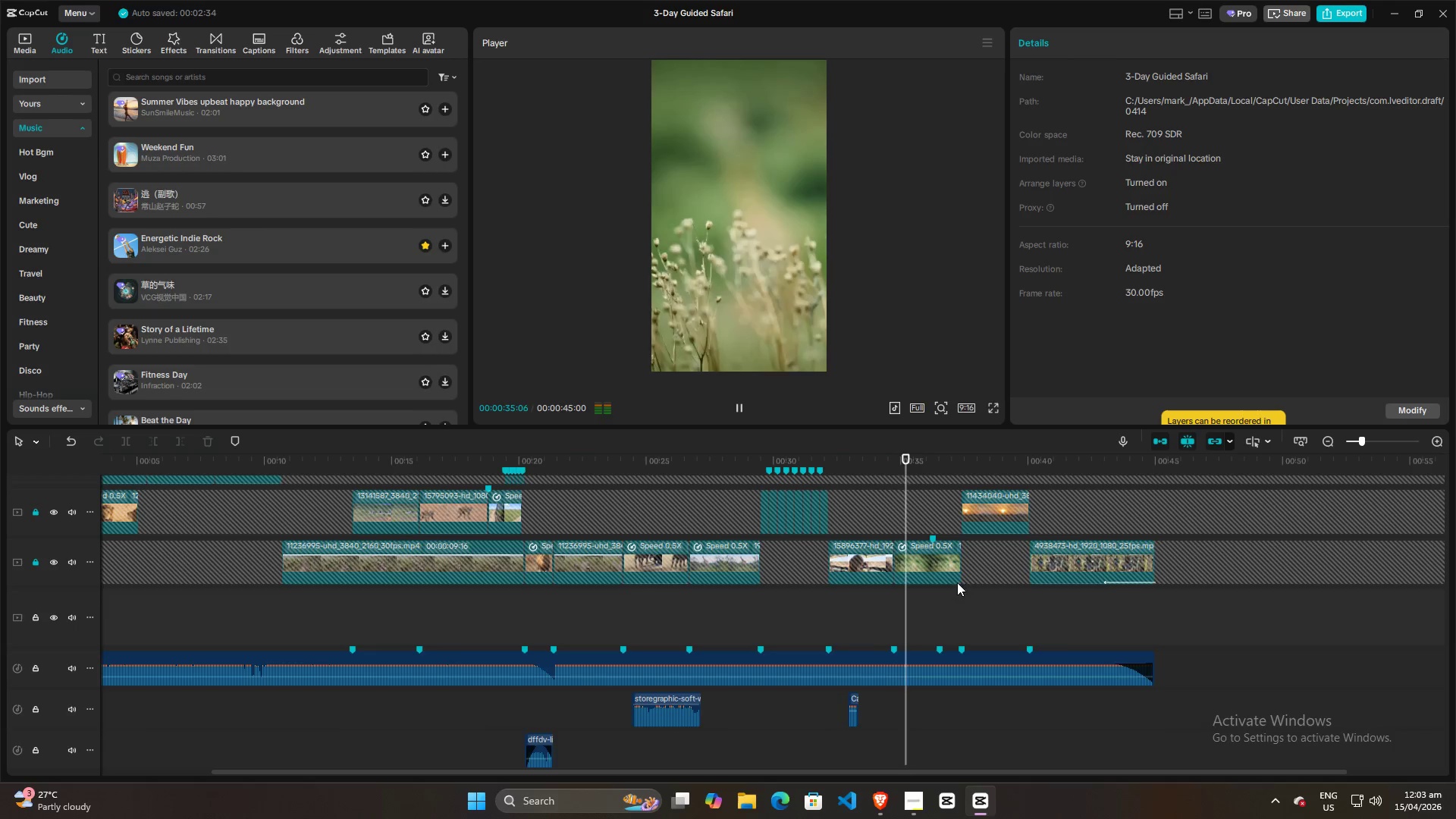 
key(Space)
 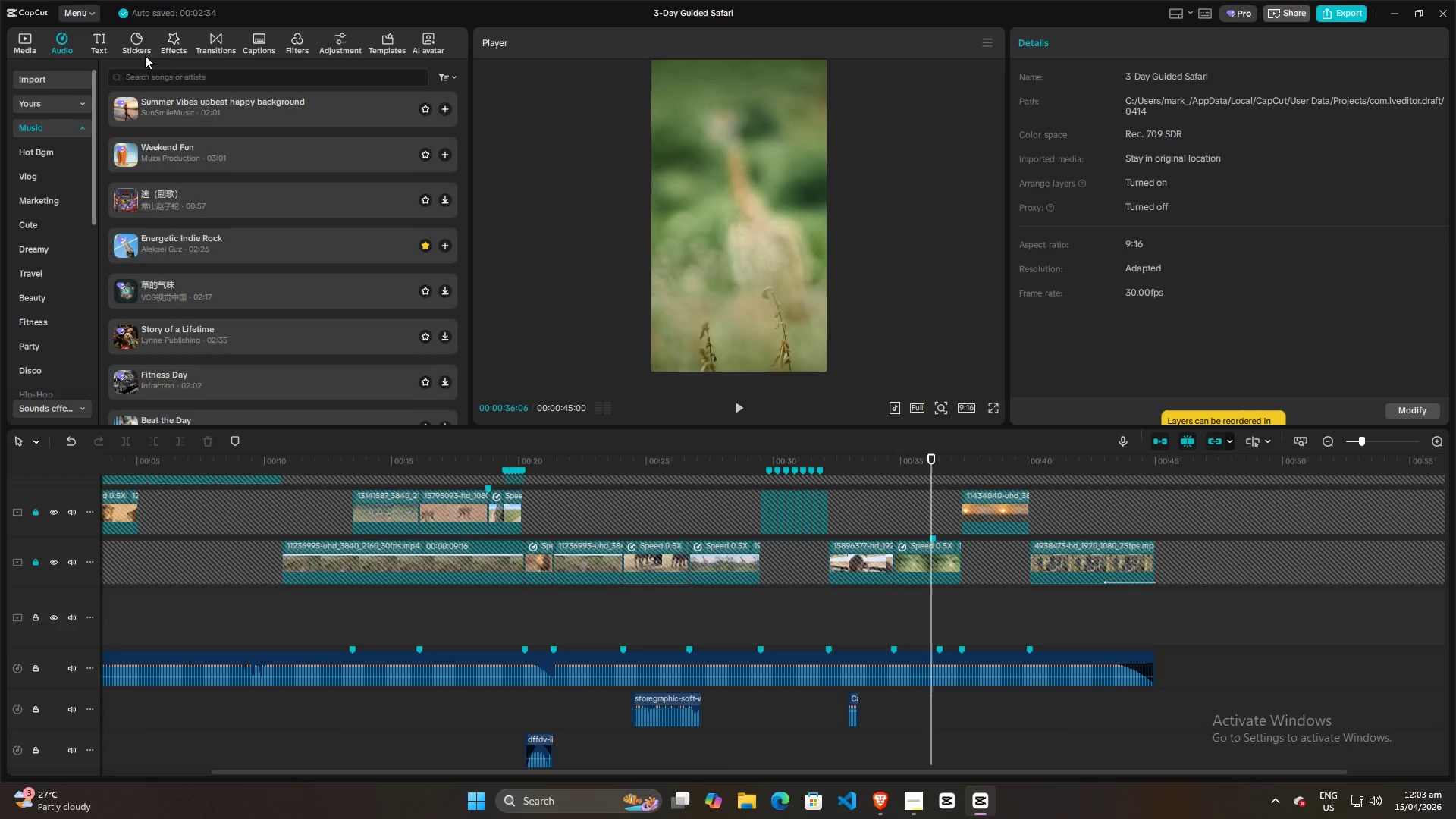 
left_click([59, 42])
 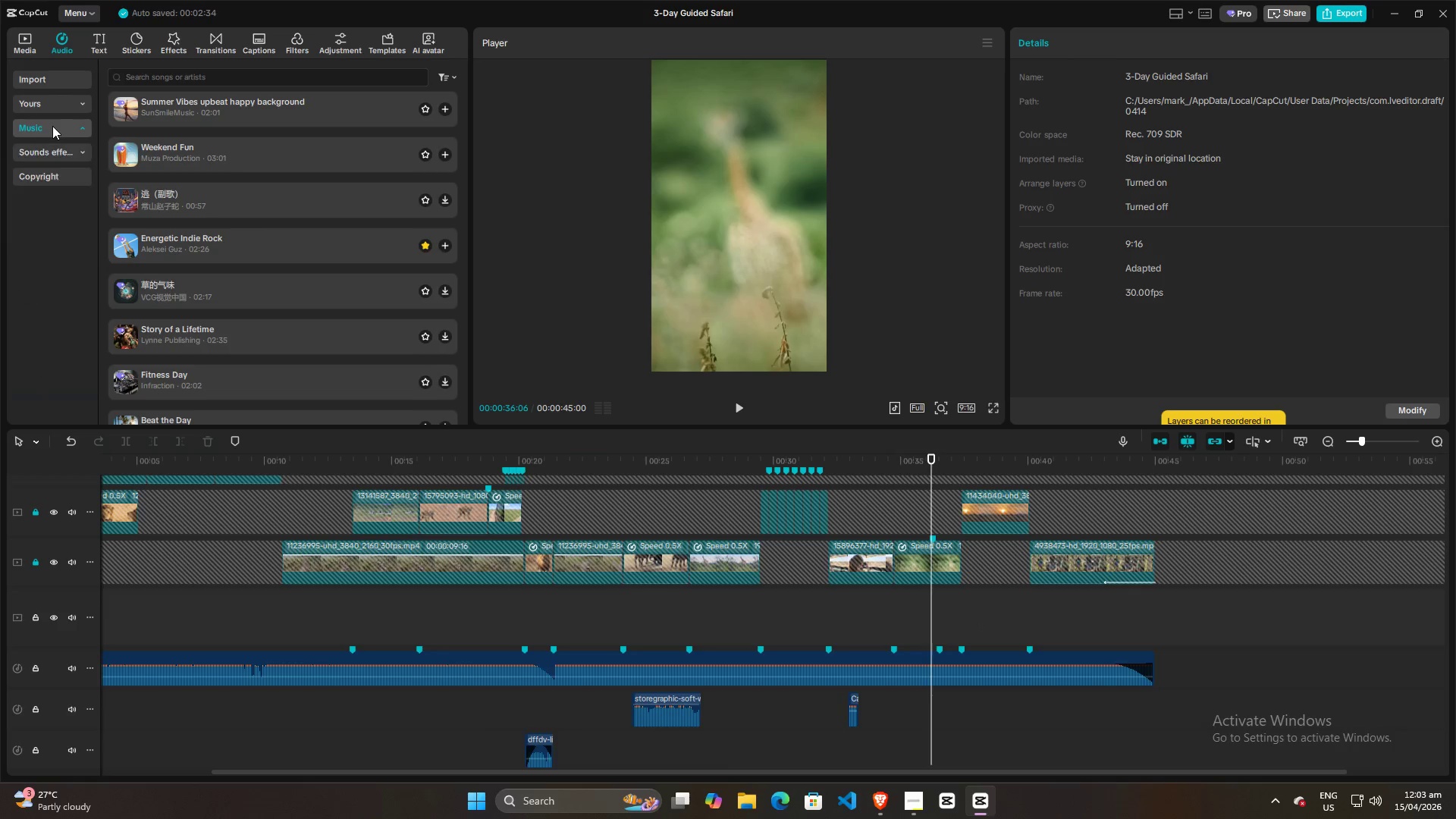 
double_click([52, 126])
 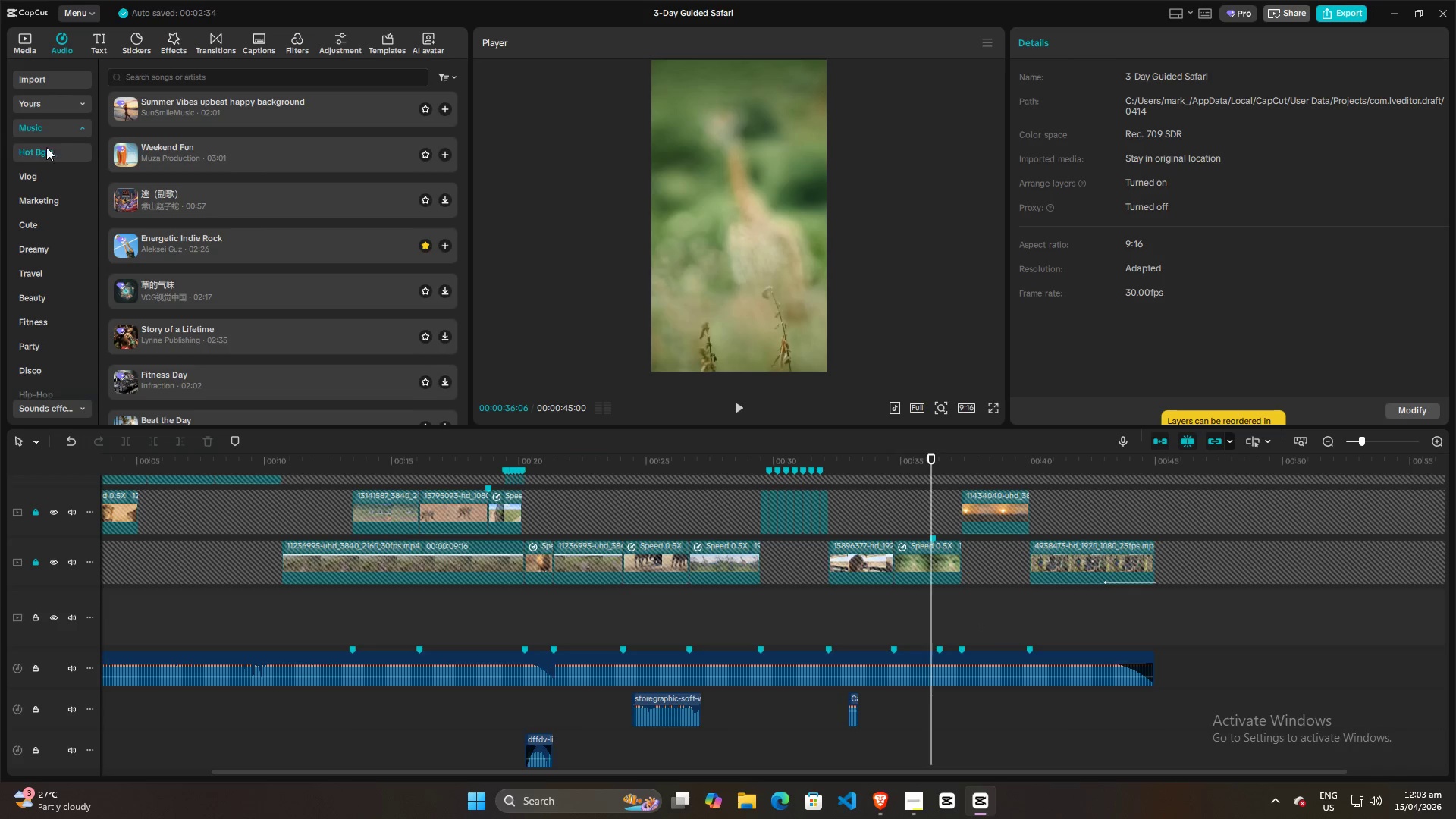 
left_click([51, 133])
 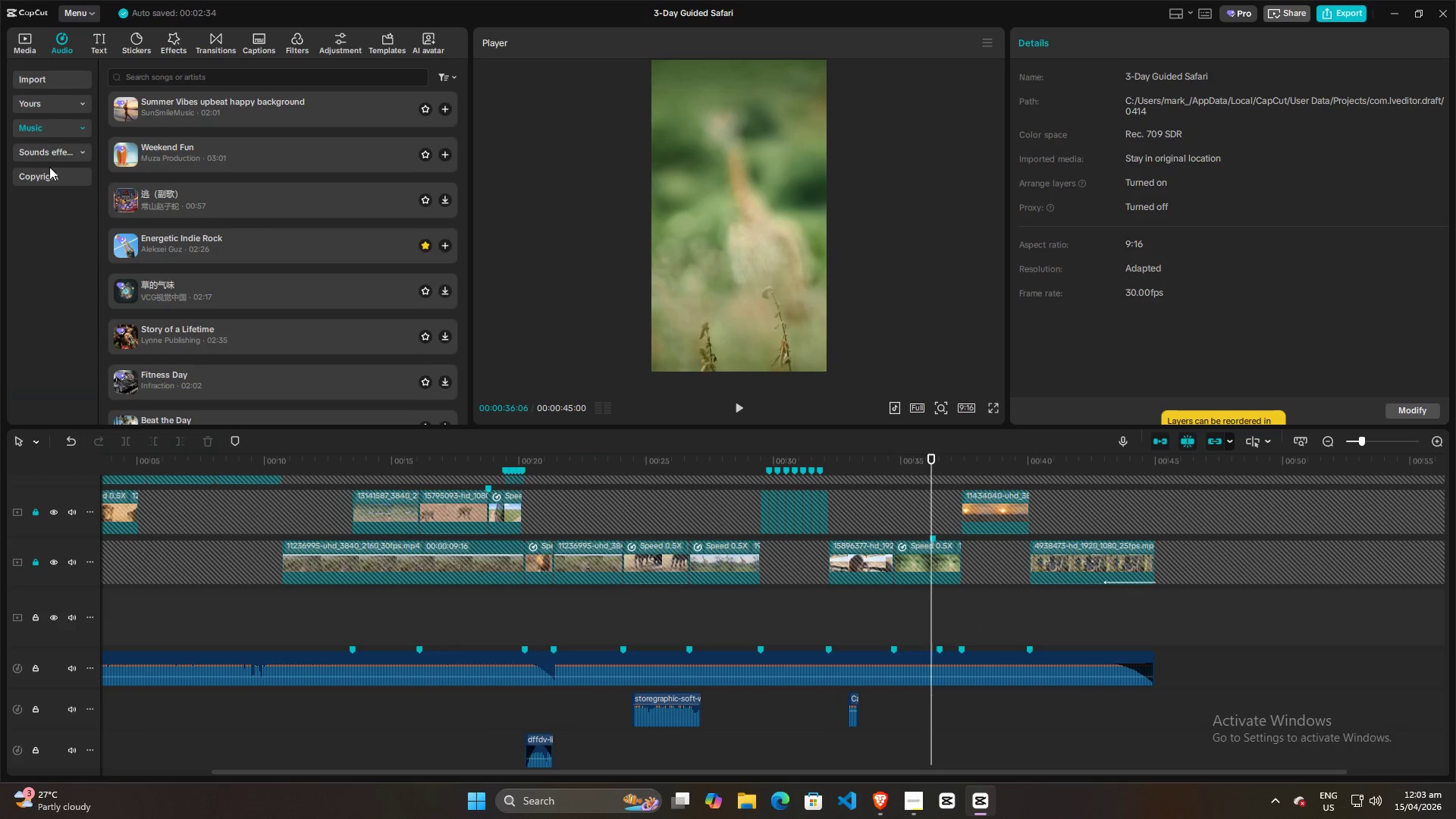 
left_click([53, 151])
 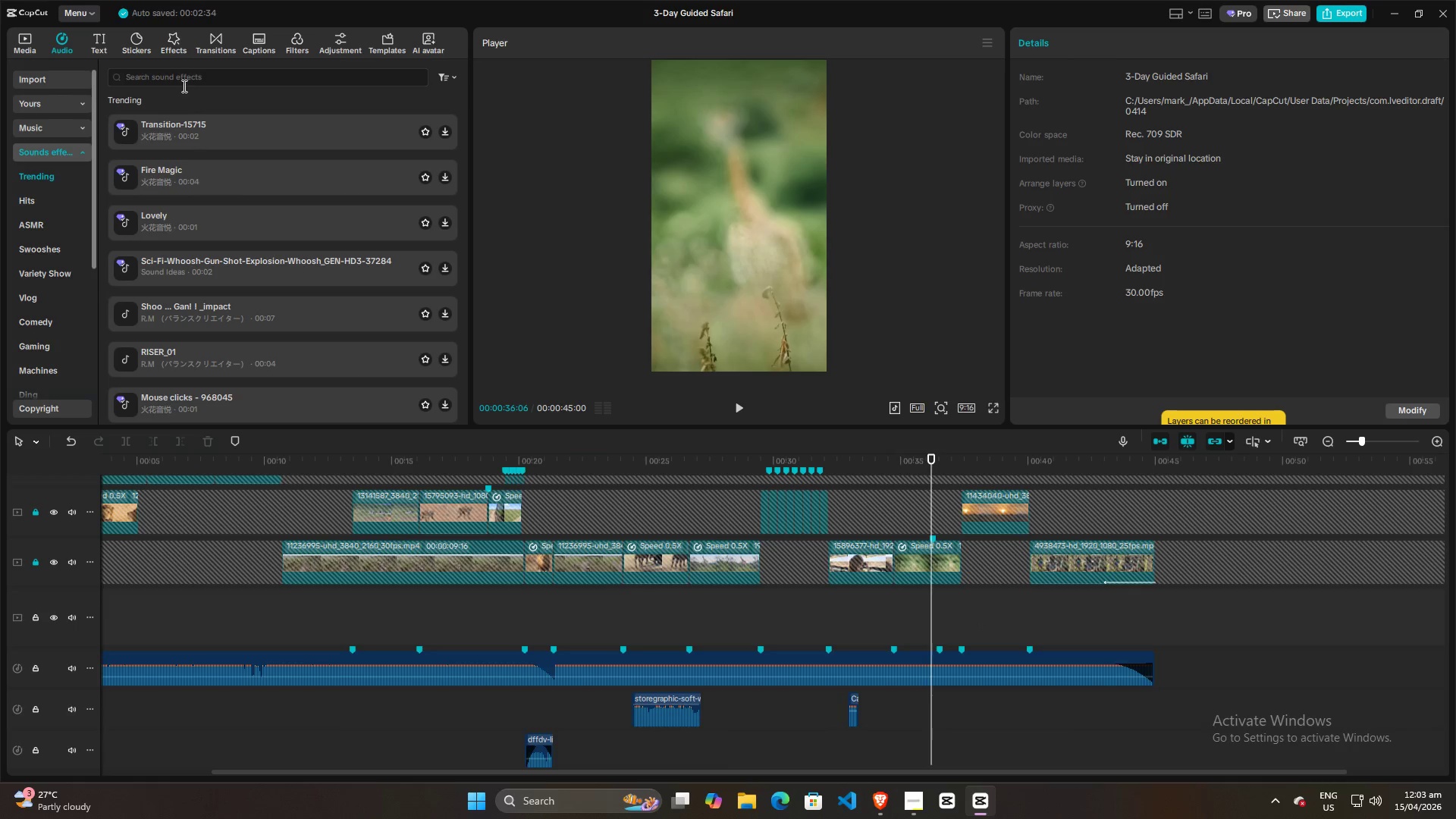 
left_click([183, 82])
 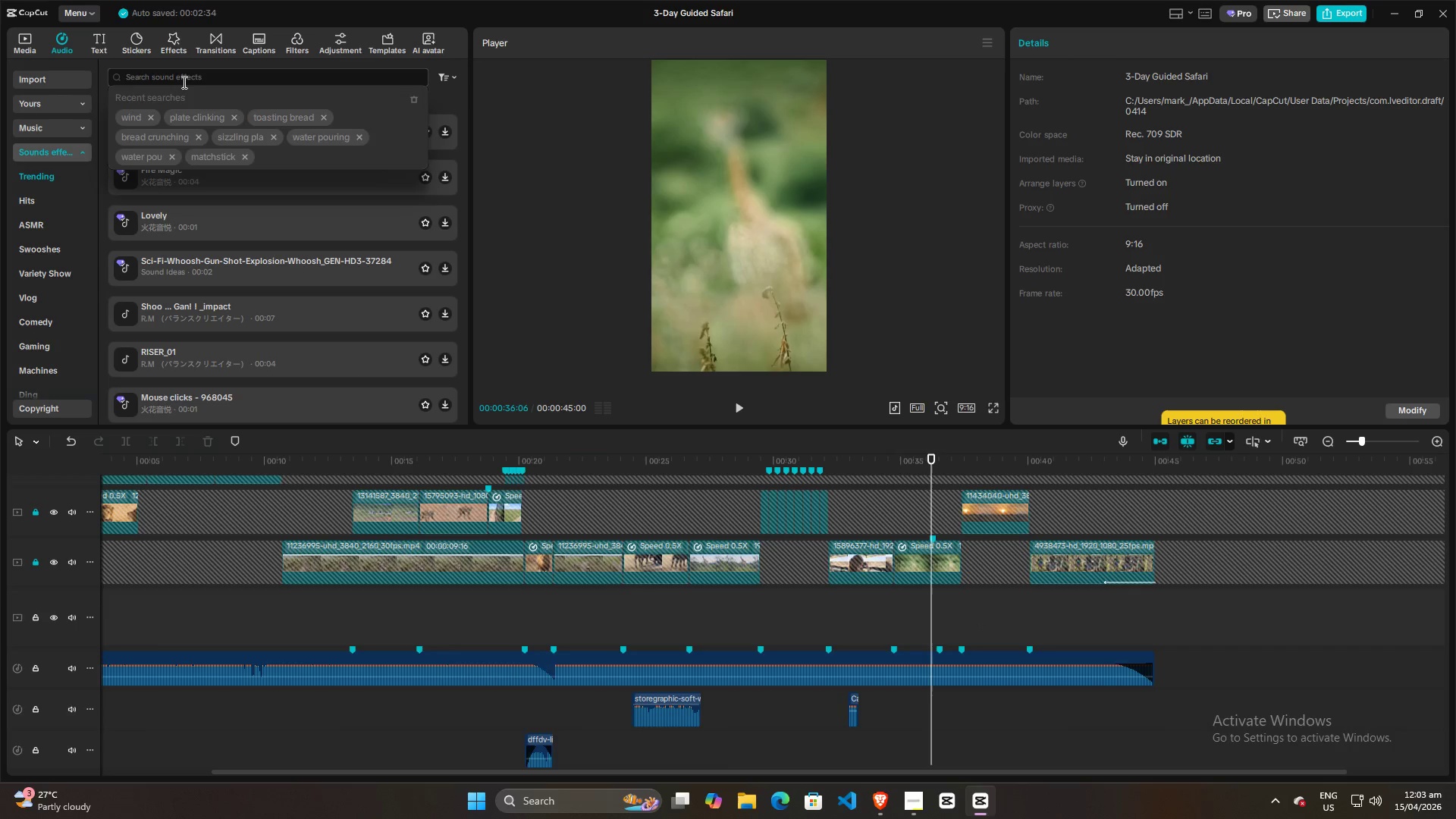 
type(vehilc)
key(Backspace)
key(Backspace)
type(cle engine)
 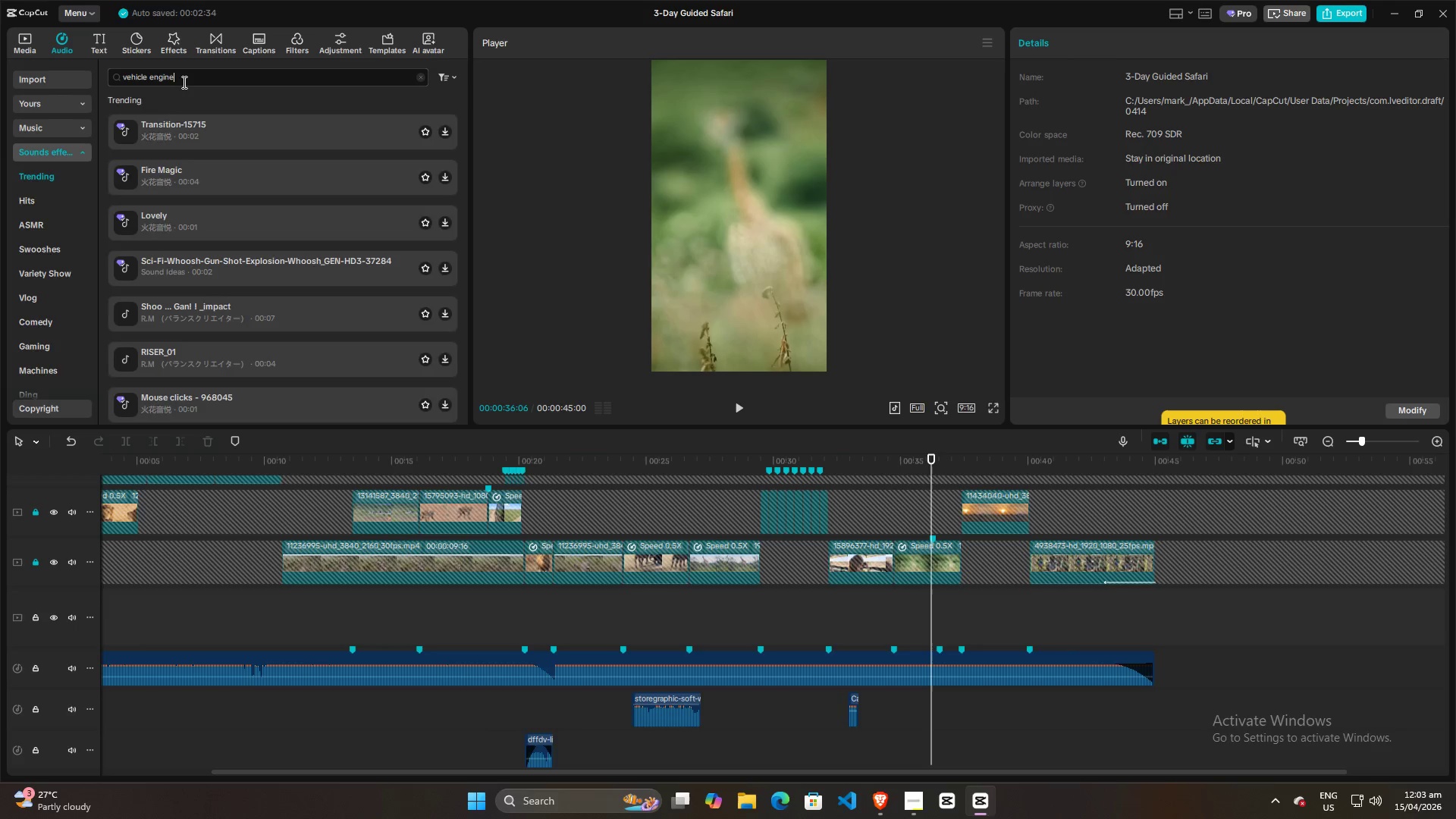 
key(Enter)
 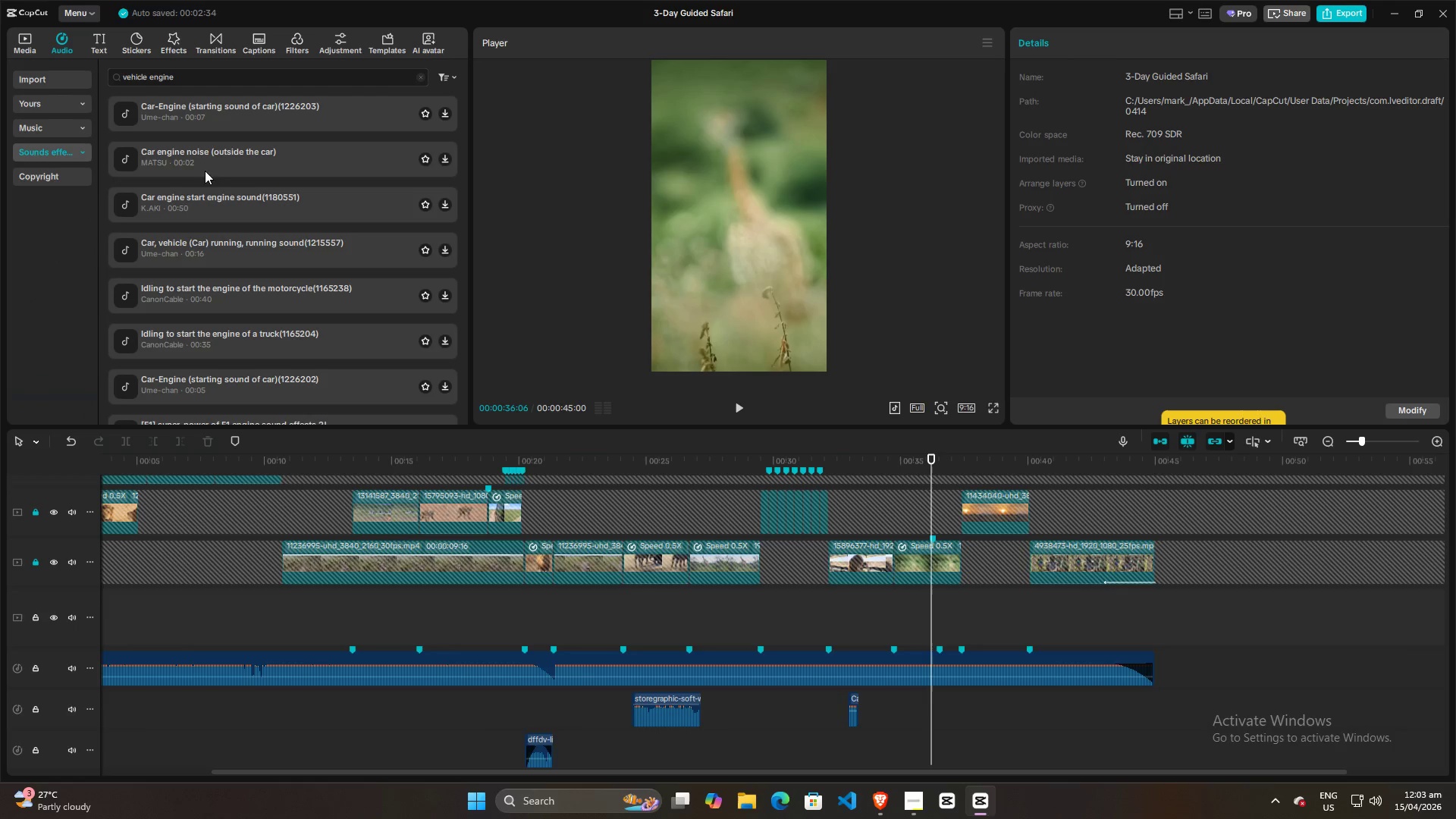 
left_click([124, 118])
 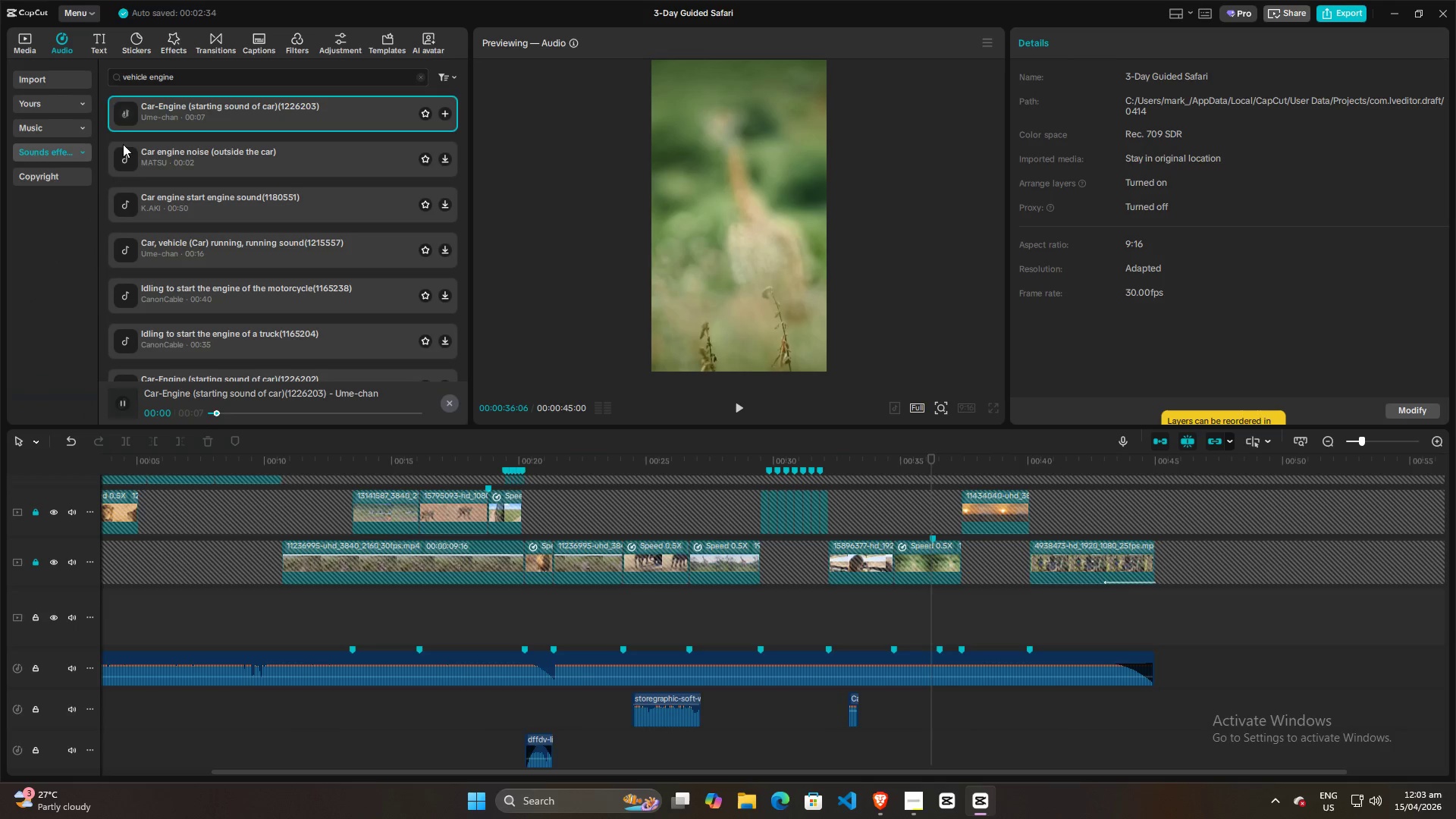 
left_click([128, 160])
 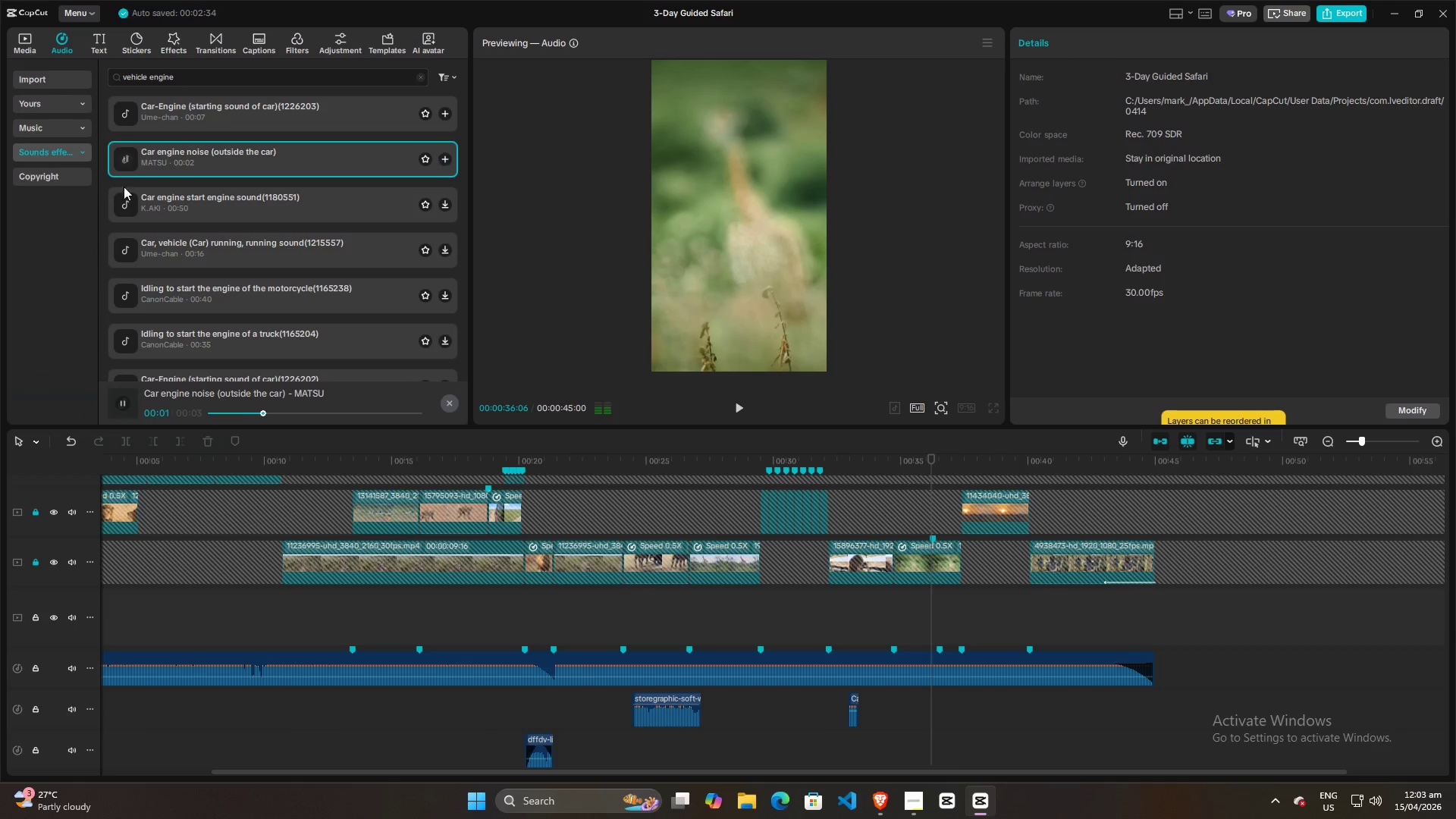 
left_click([124, 206])
 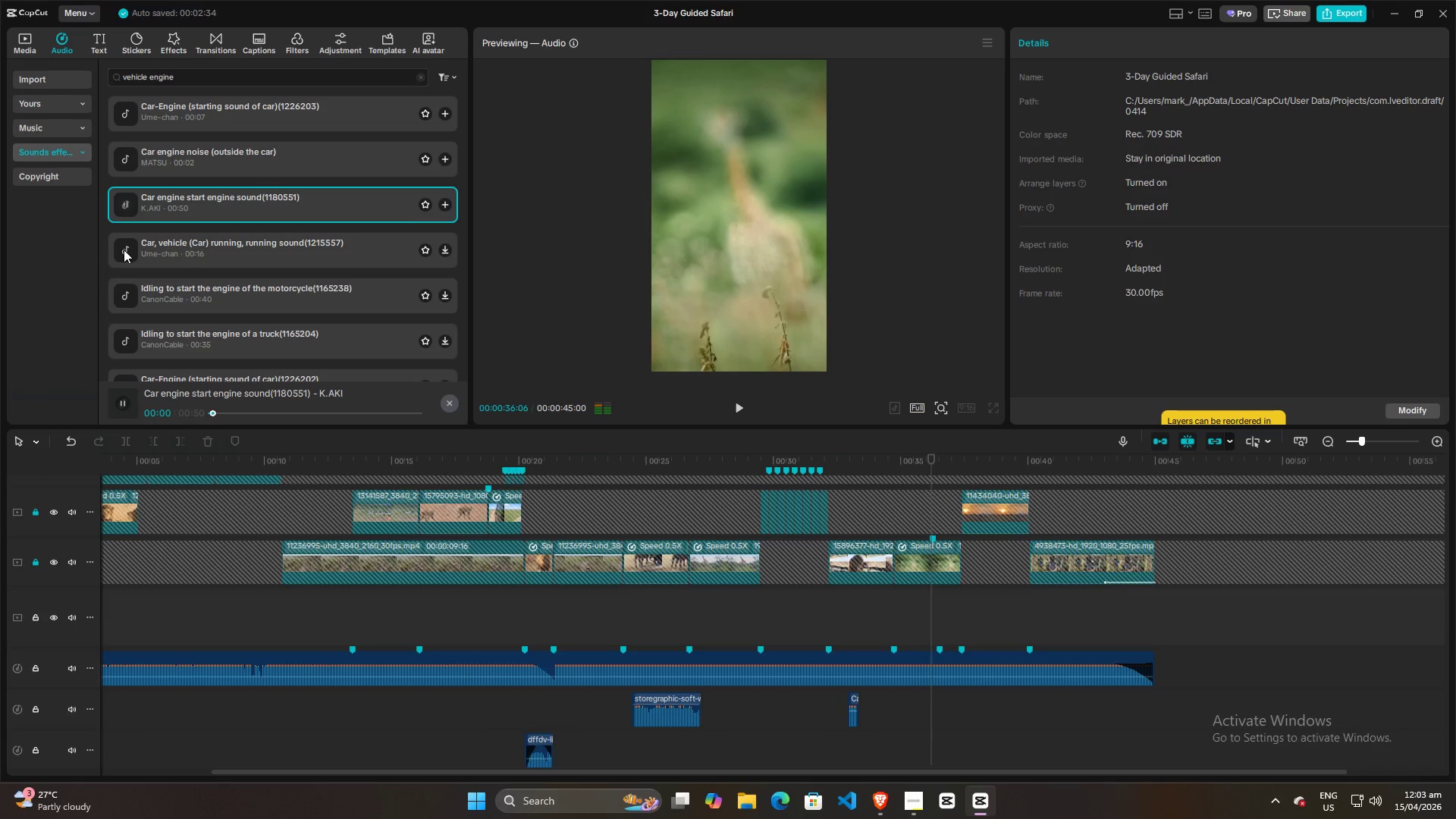 
left_click([124, 253])
 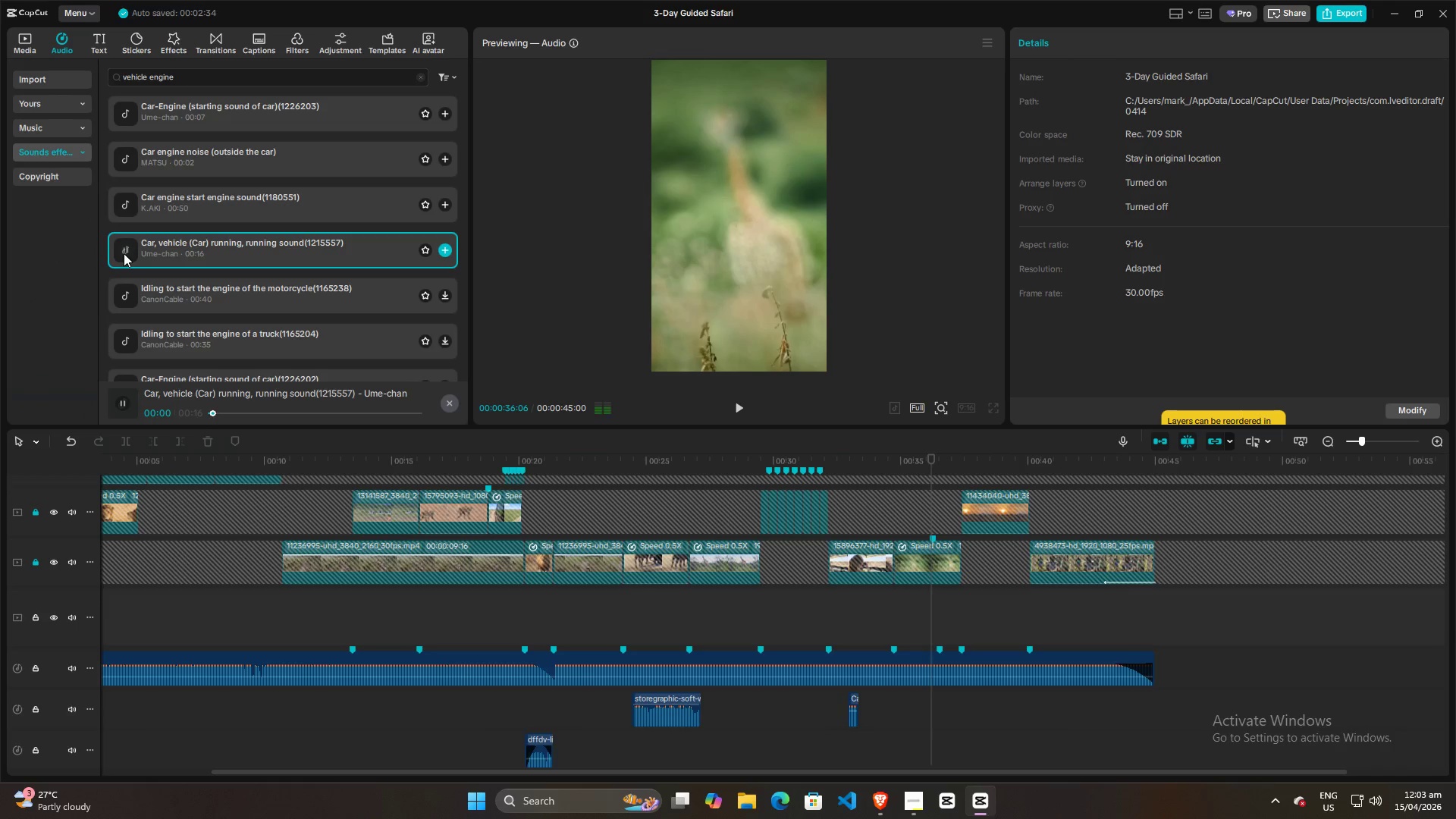 
left_click([122, 253])
 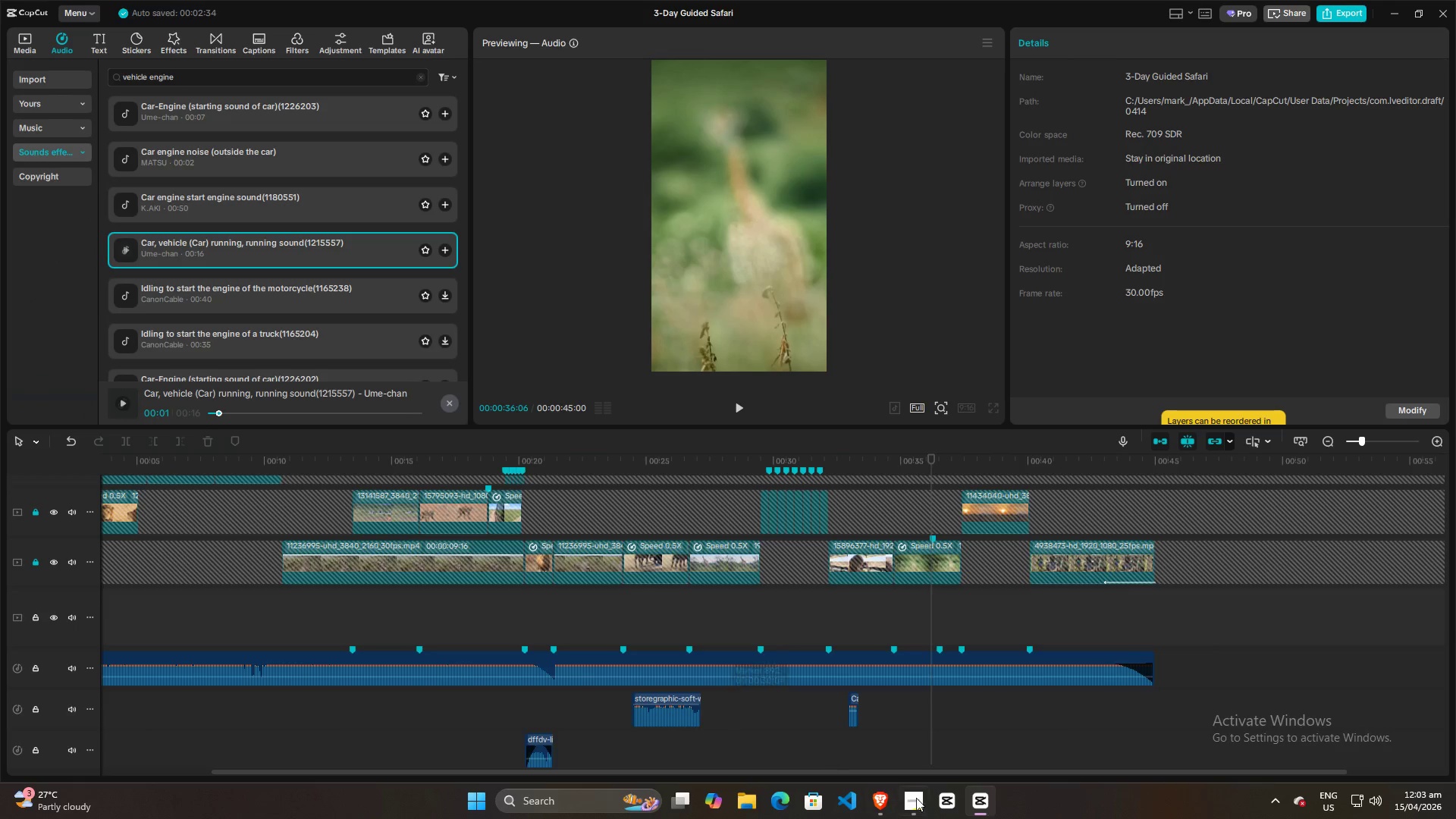 
left_click([886, 802])
 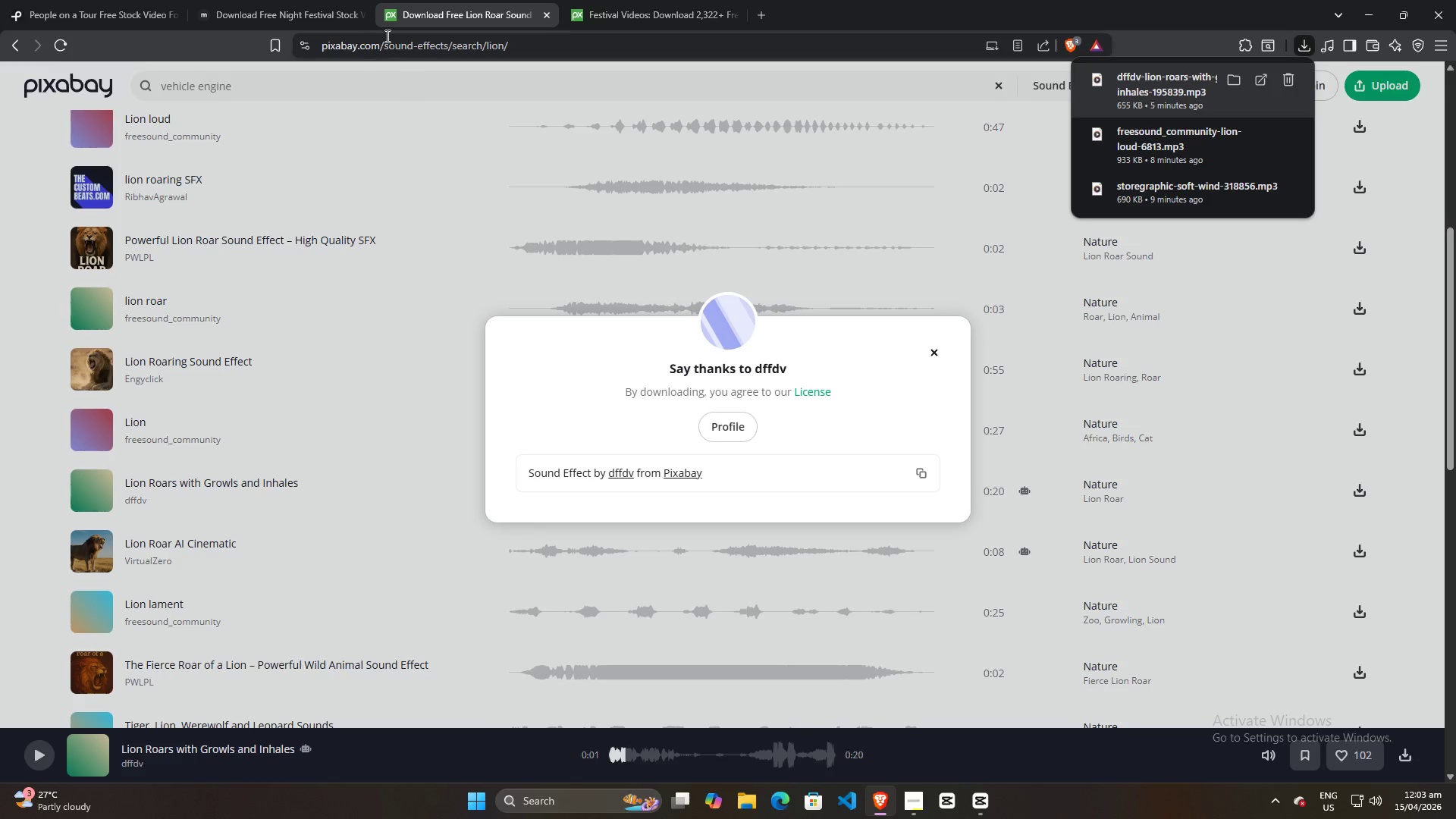 
left_click([472, 143])
 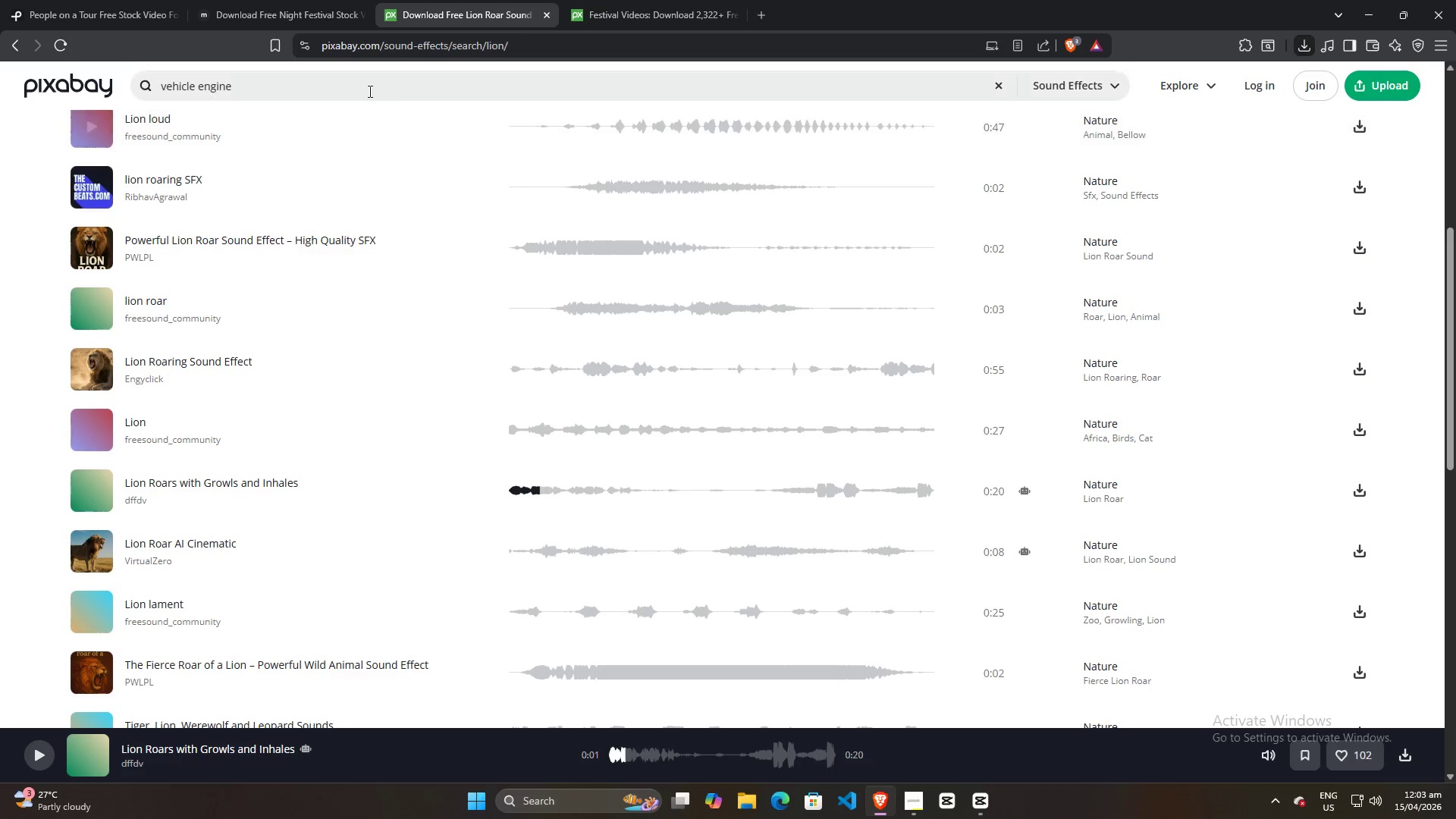 
left_click_drag(start_coordinate=[350, 91], to_coordinate=[249, 93])
 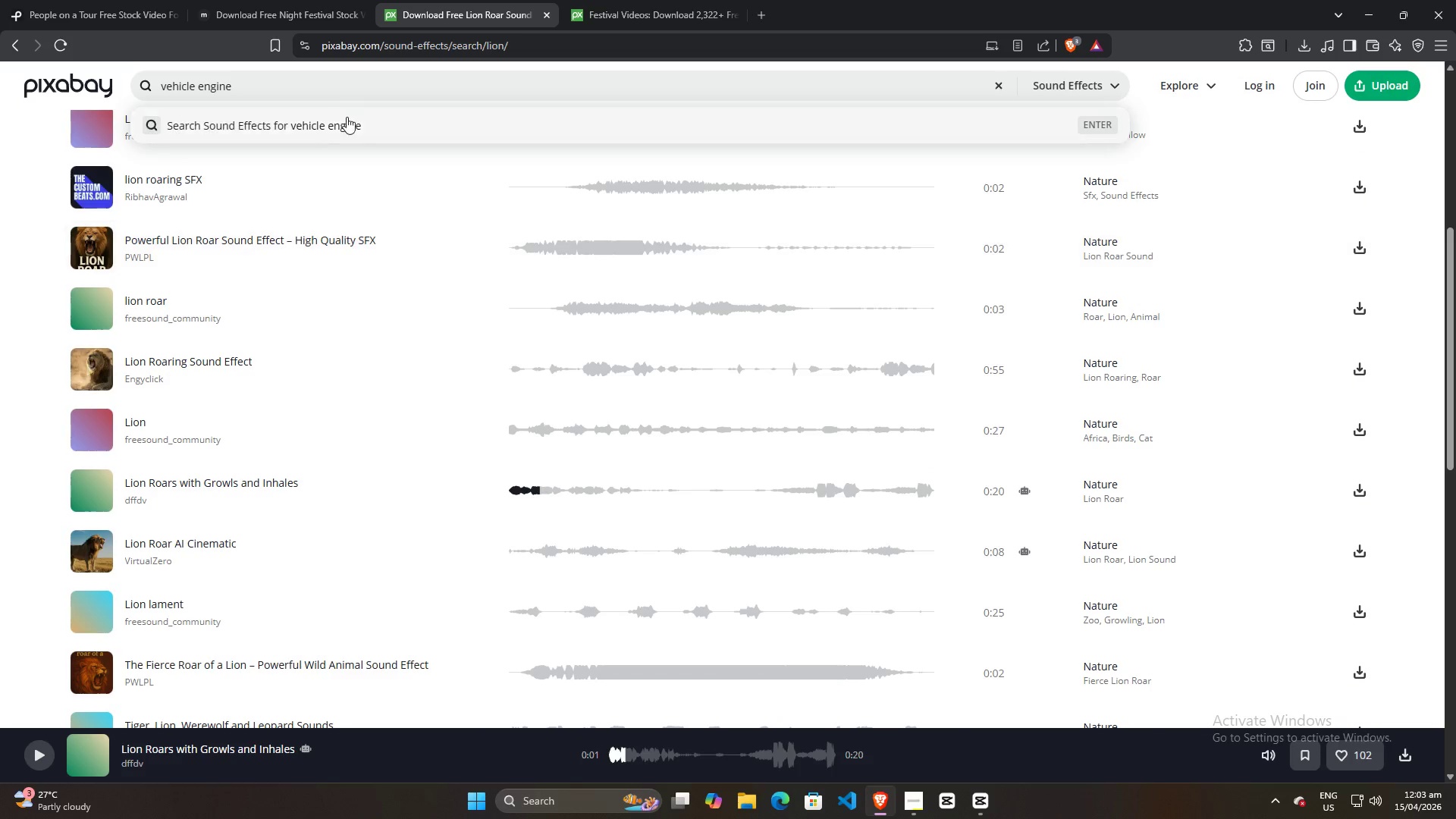 
left_click([328, 86])
 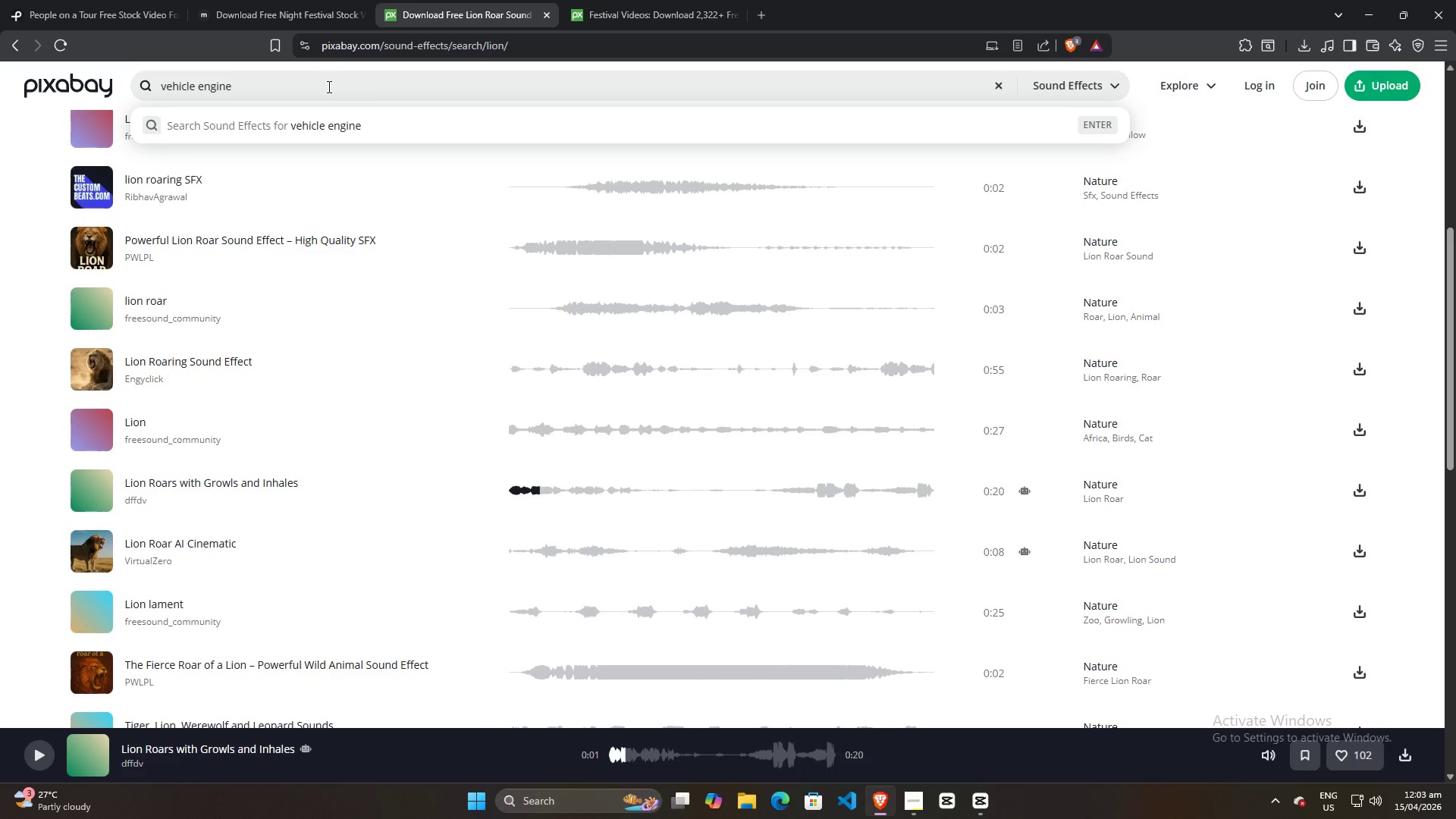 
key(Enter)
 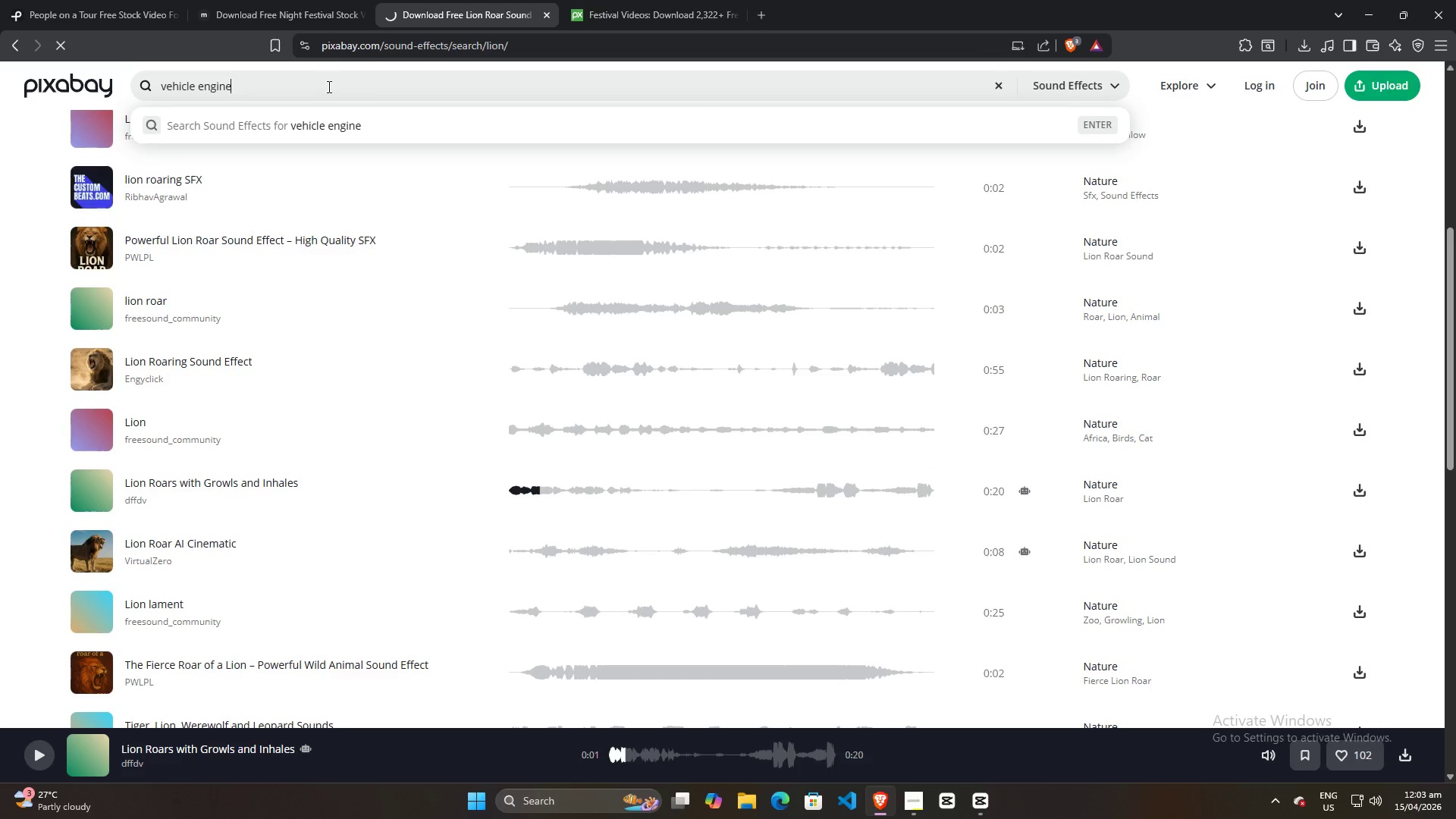 
key(Alt+AltLeft)
 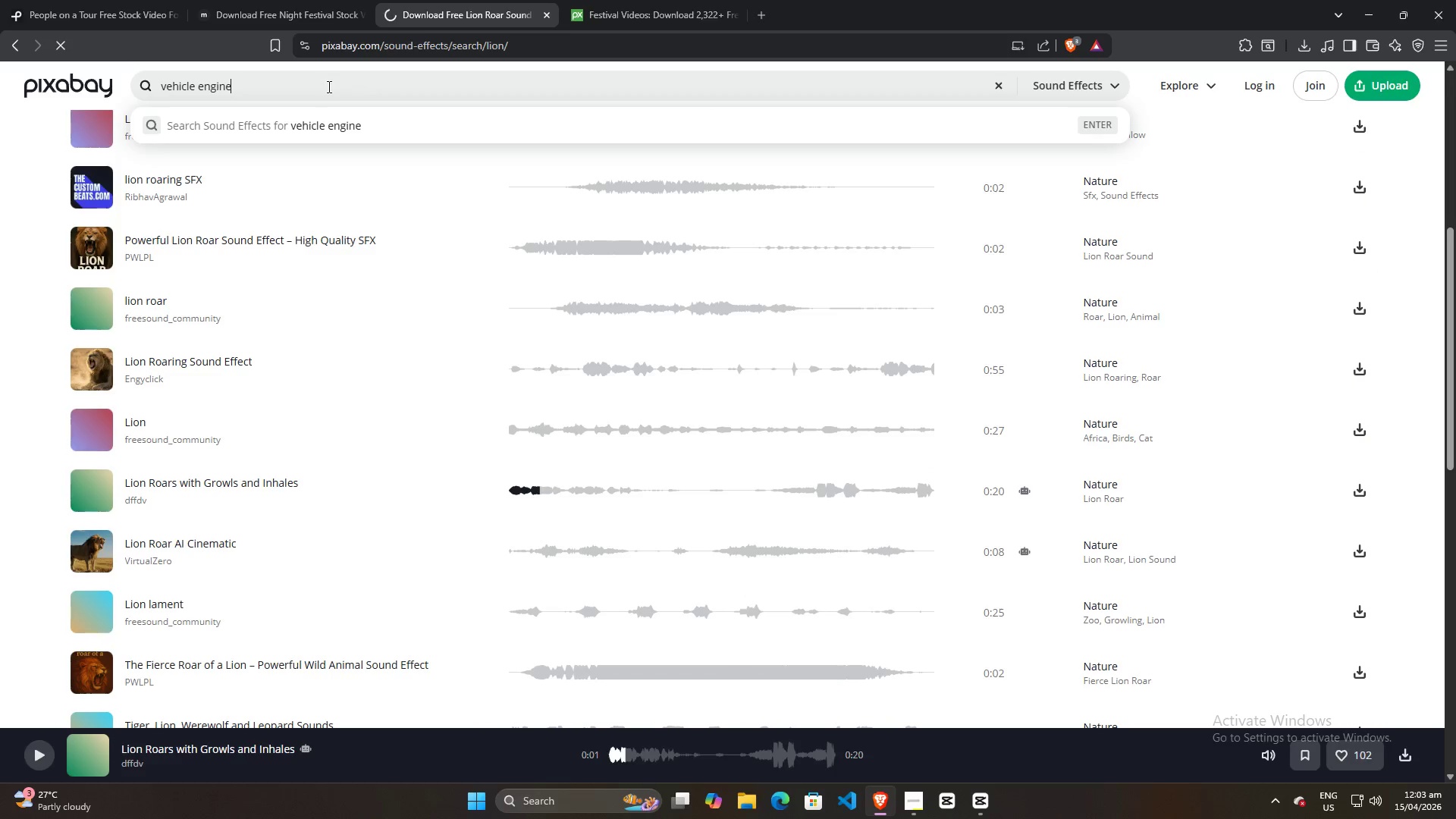 
key(Alt+Tab)
 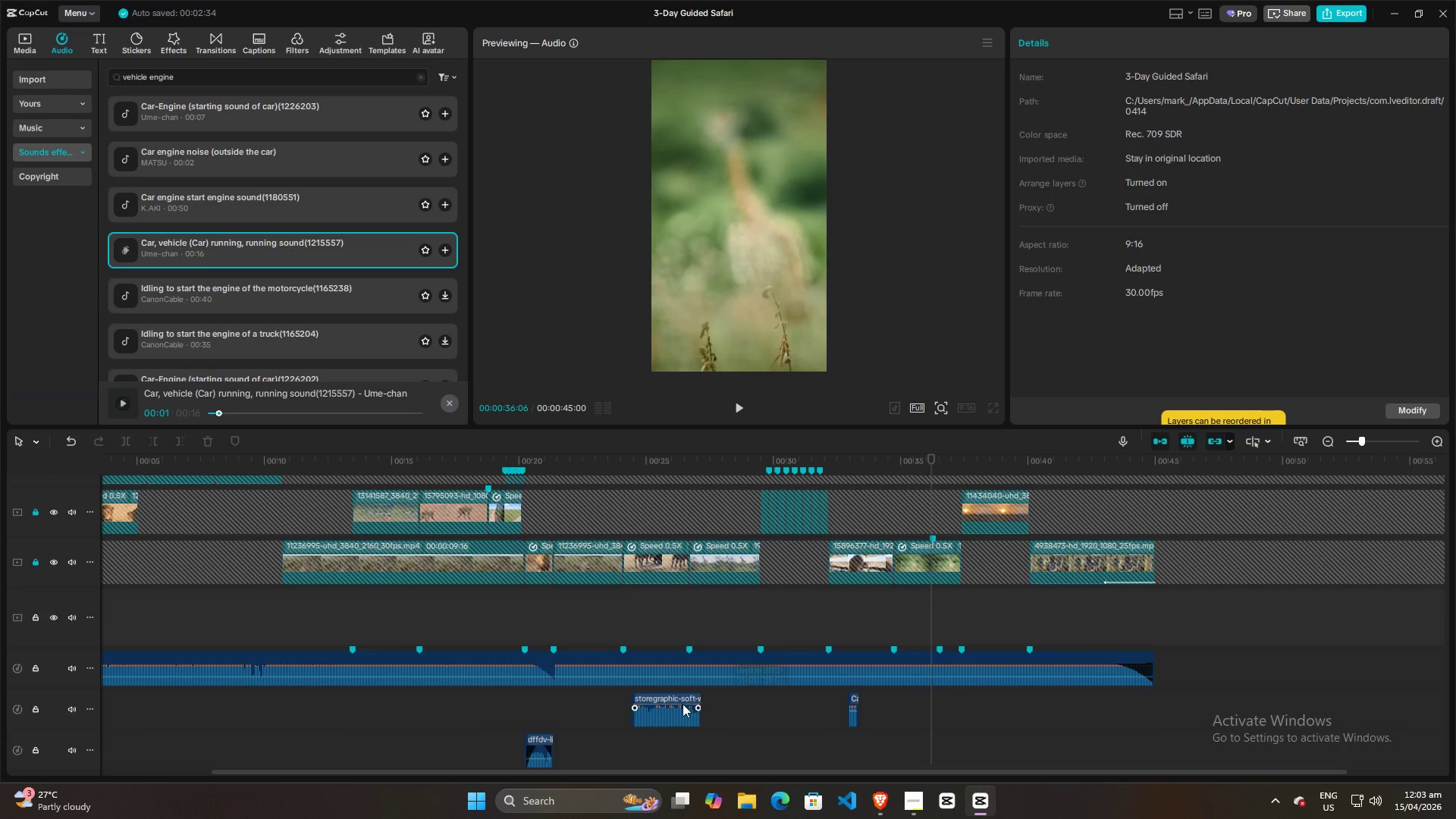 
left_click([679, 695])
 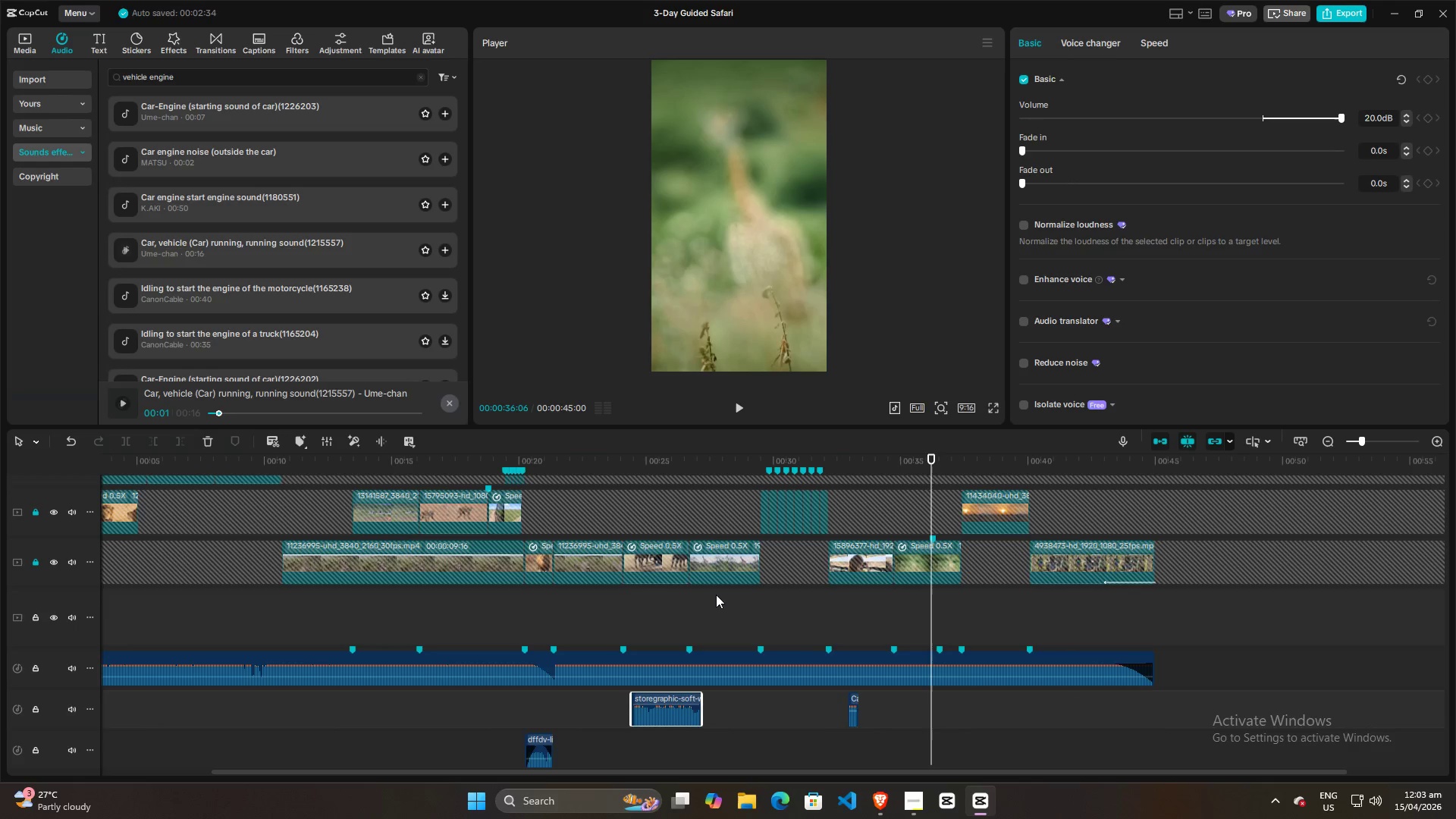 
left_click([733, 620])
 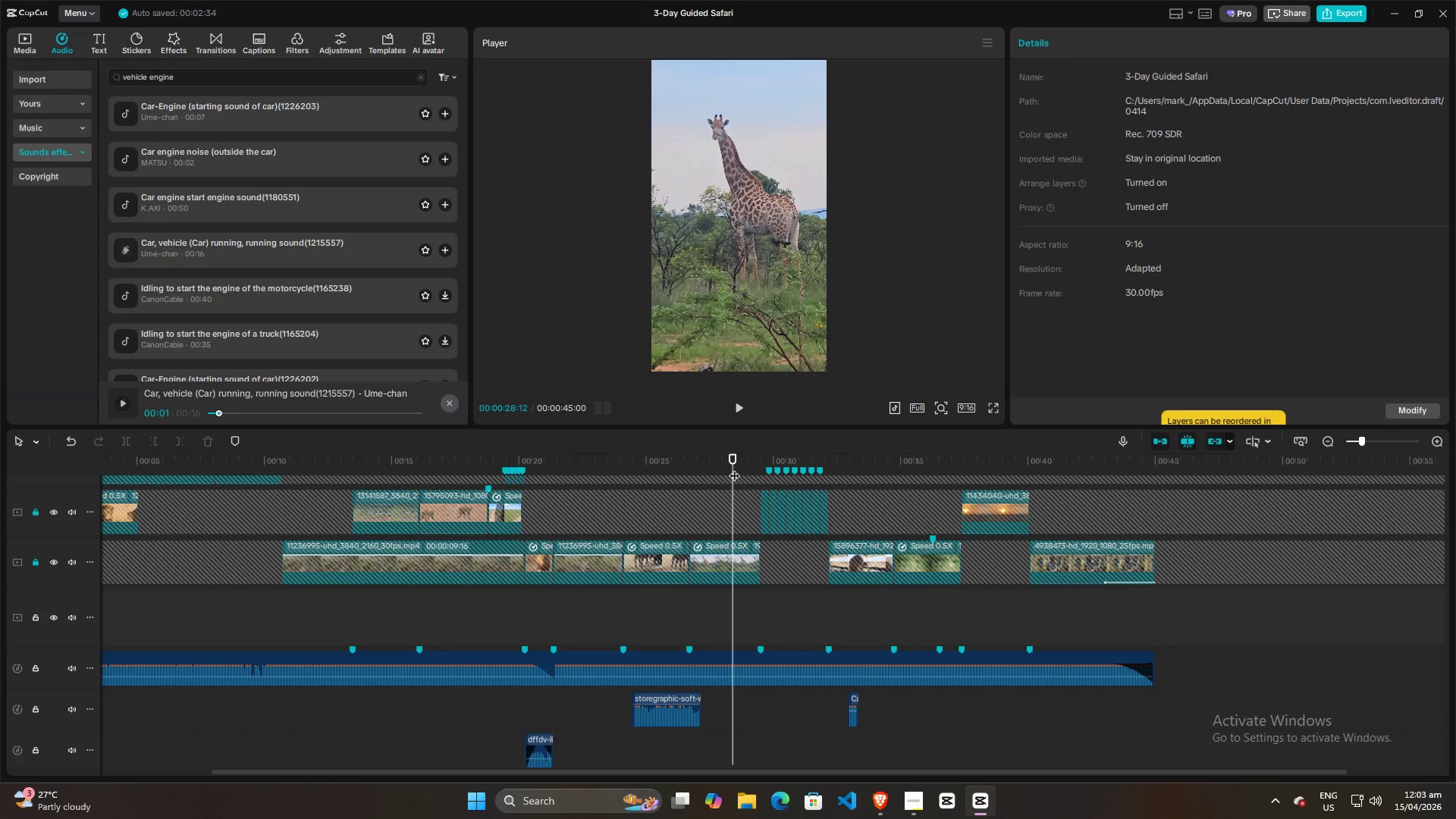 
key(Space)
 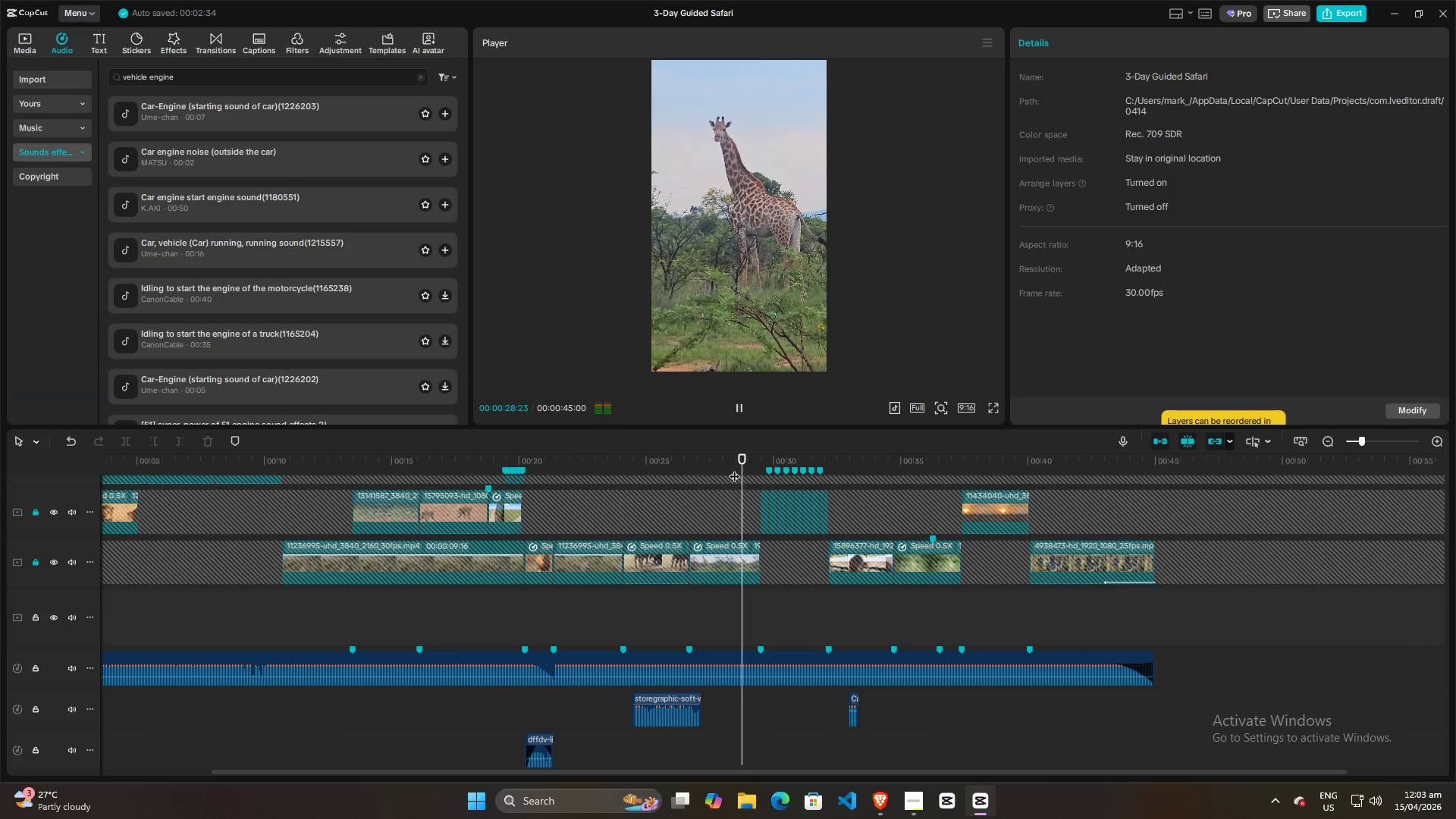 
key(Space)
 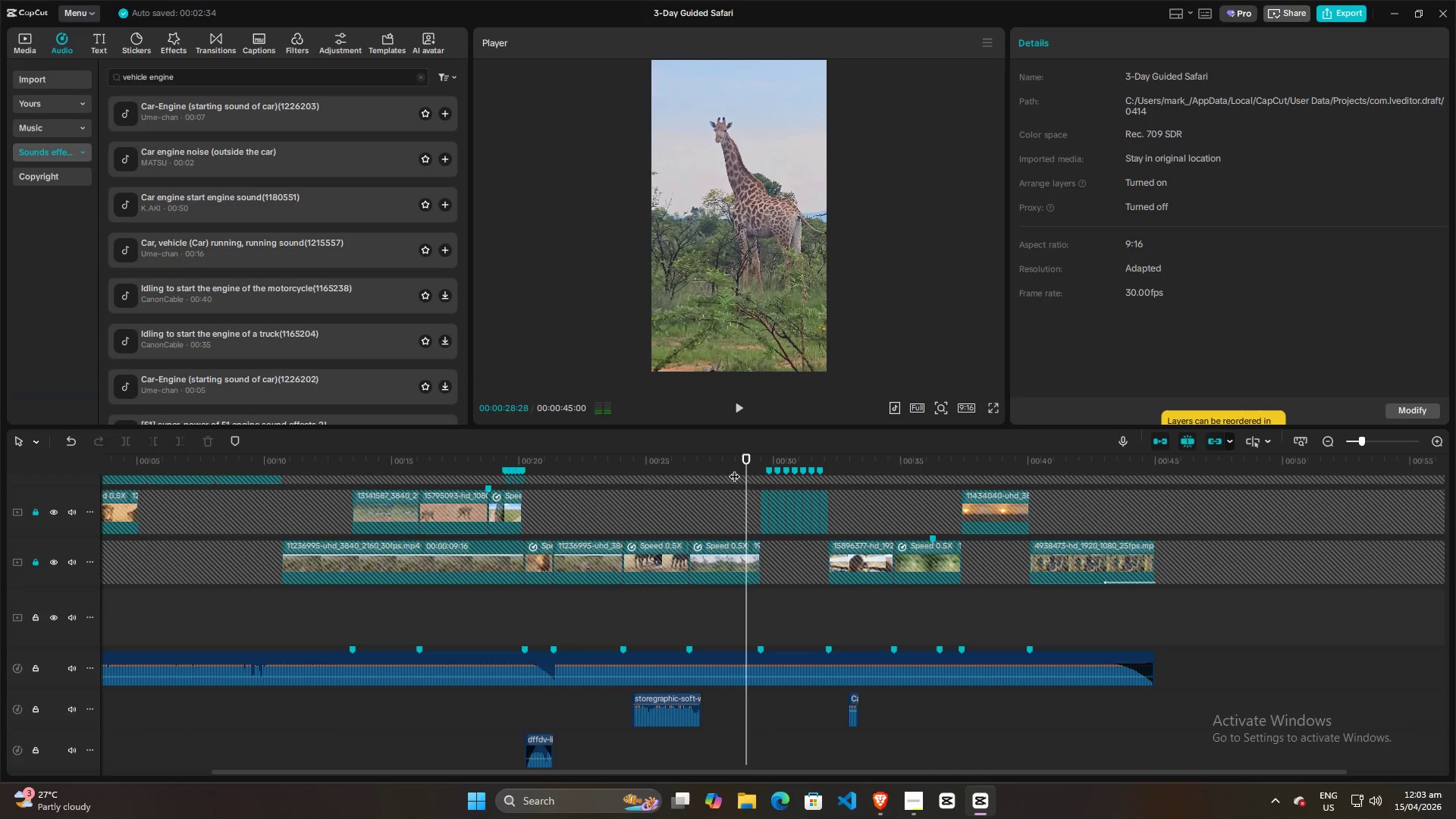 
key(Space)
 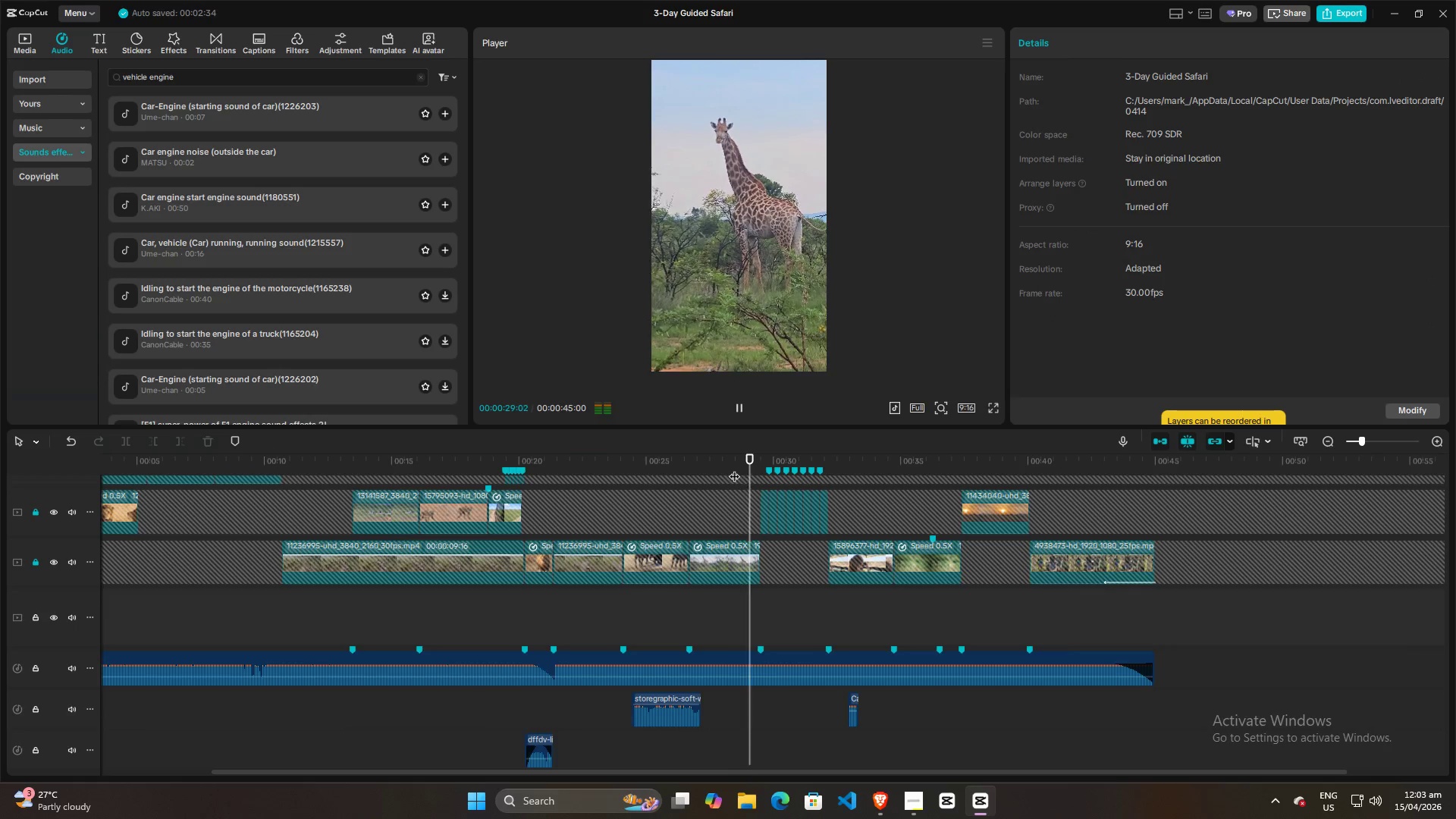 
key(Space)
 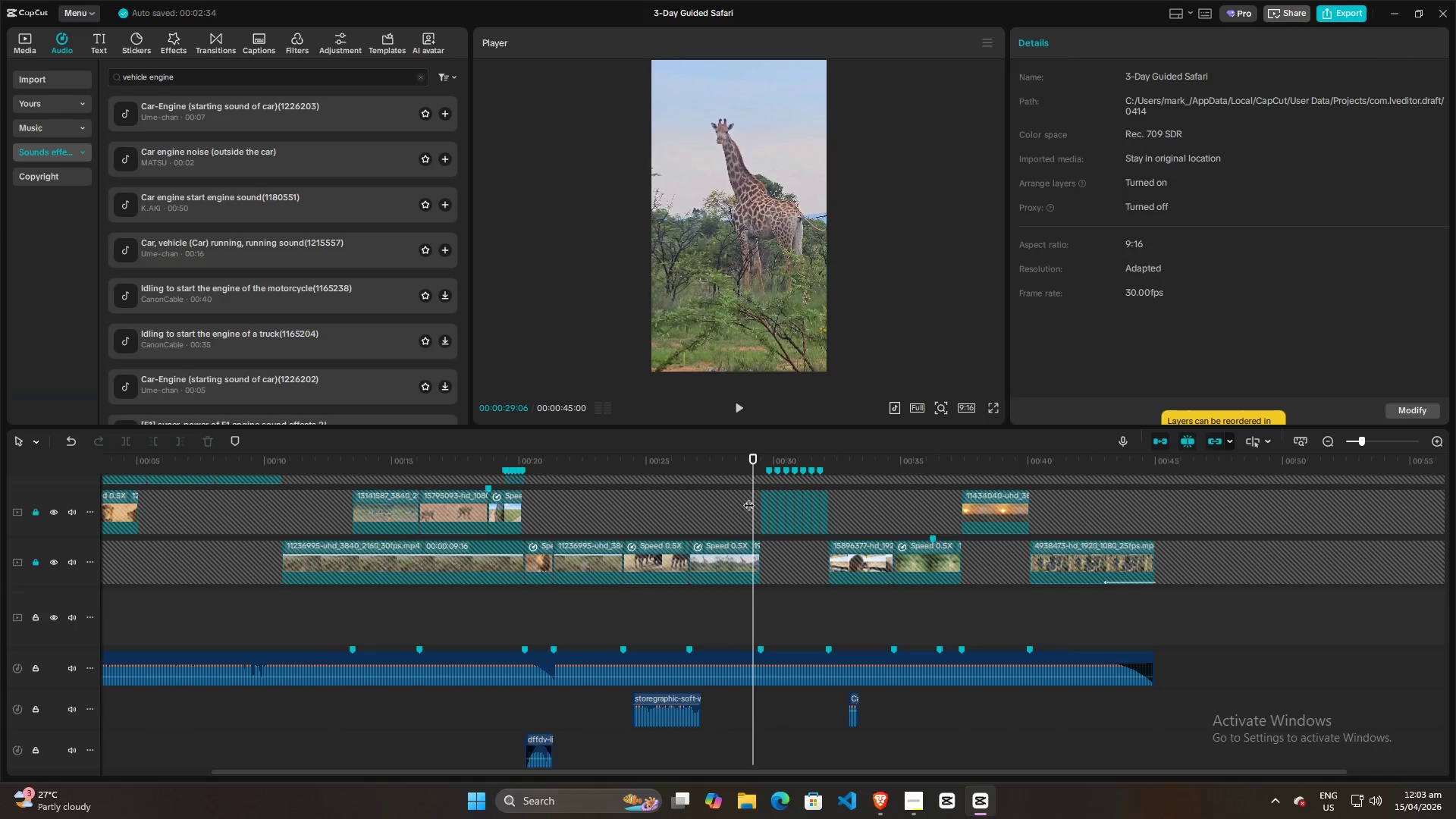 
left_click_drag(start_coordinate=[748, 497], to_coordinate=[310, 538])
 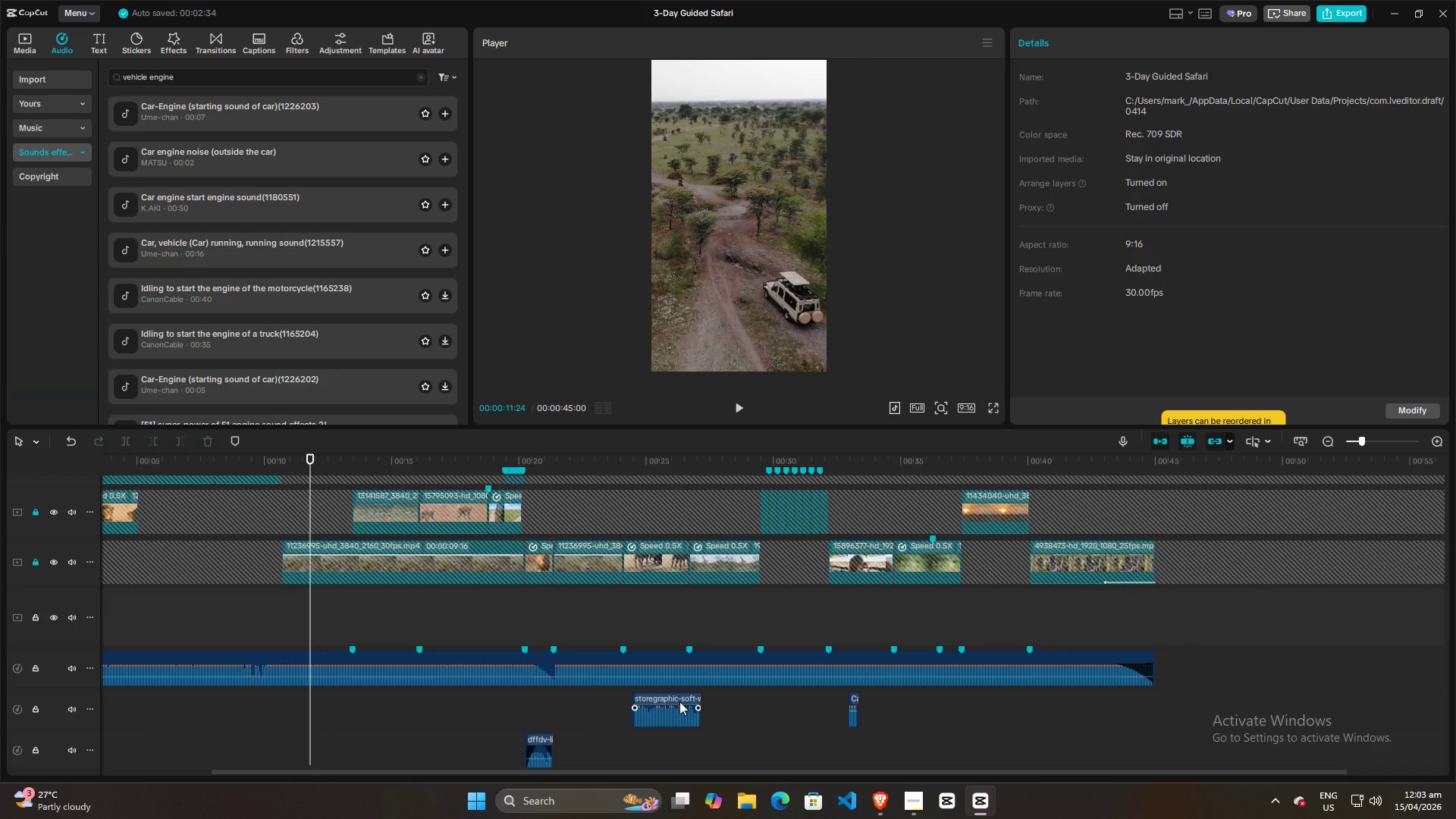 
left_click_drag(start_coordinate=[682, 698], to_coordinate=[328, 698])
 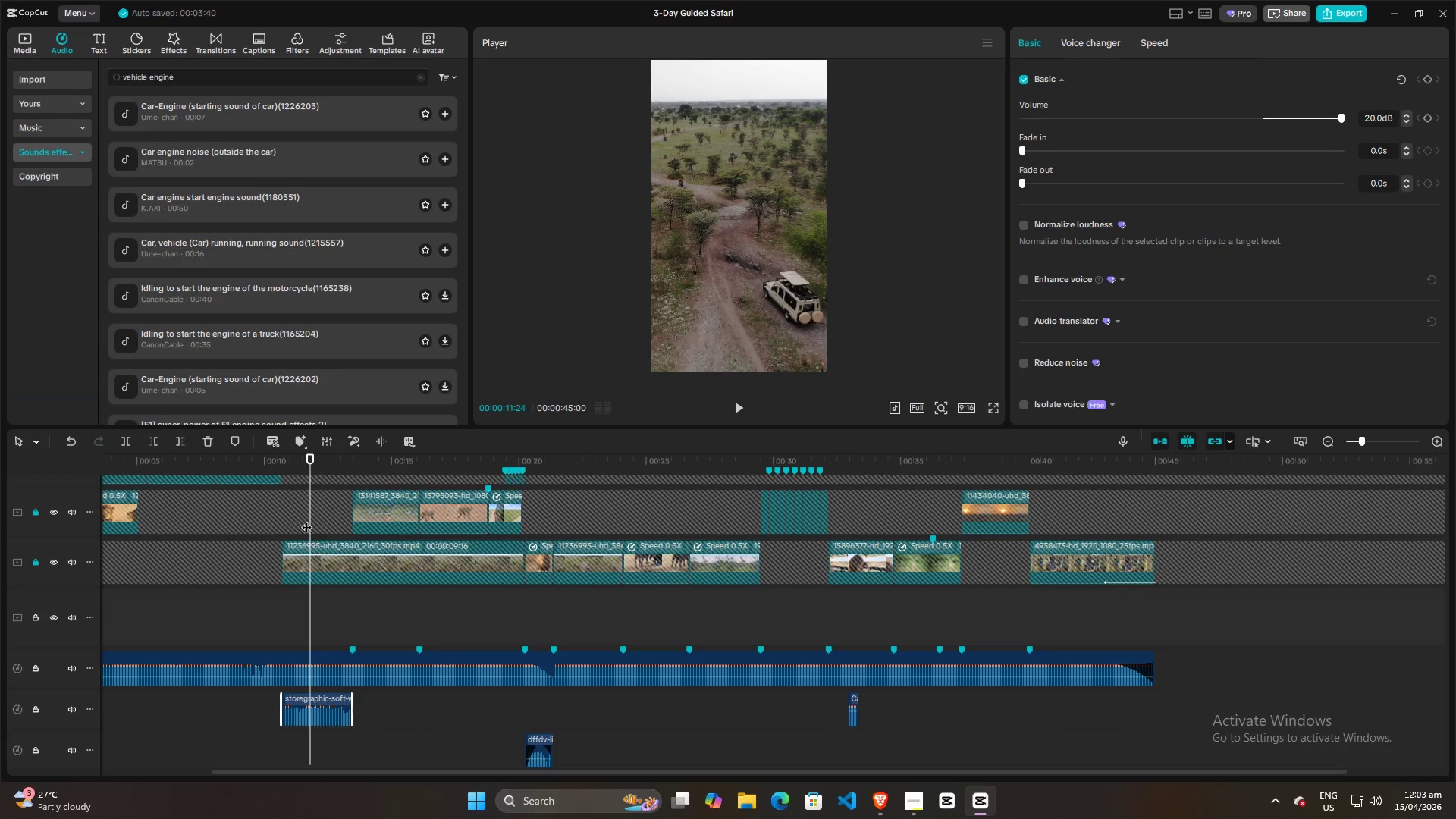 
left_click_drag(start_coordinate=[306, 519], to_coordinate=[282, 519])
 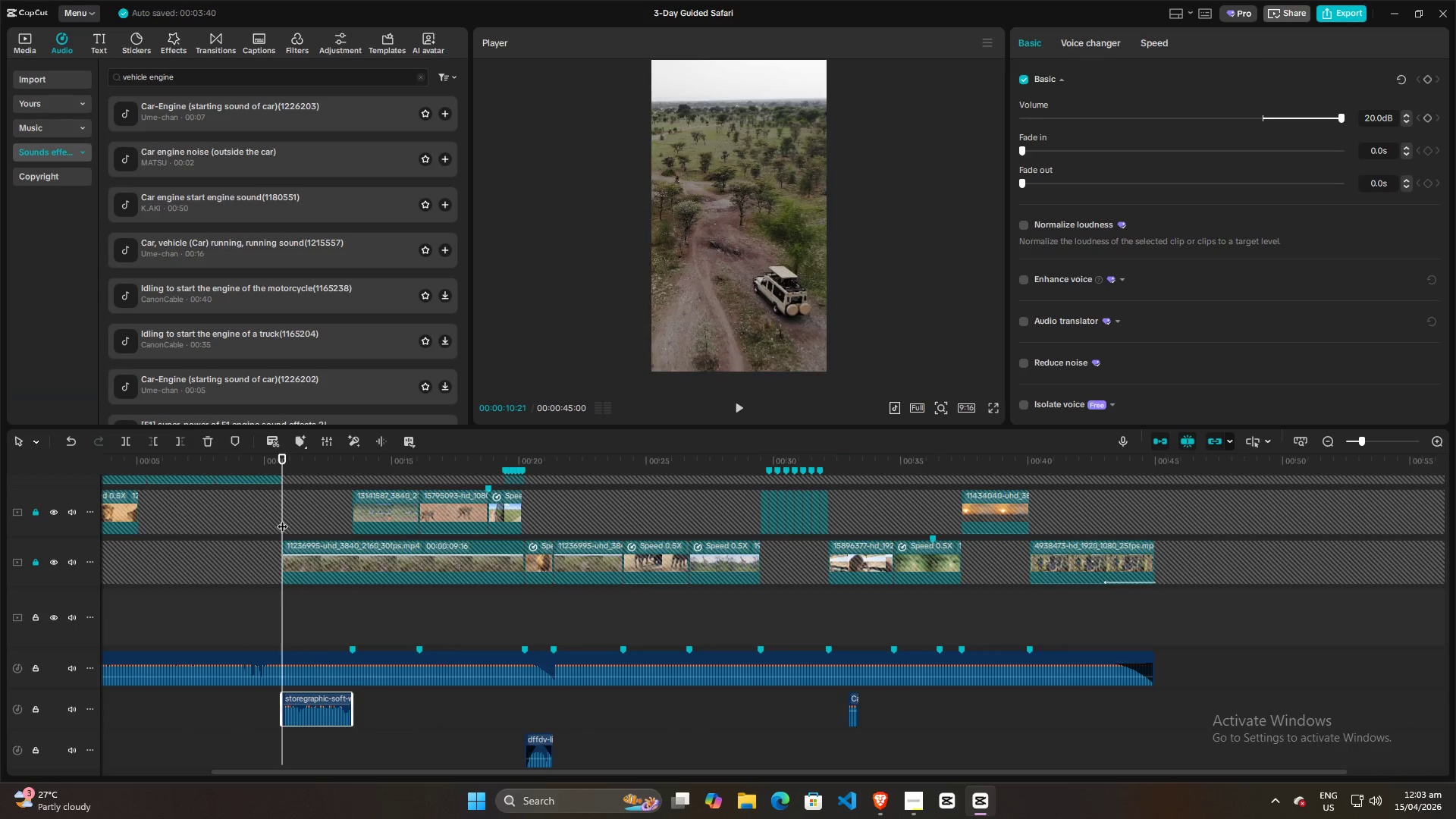 
key(Space)
 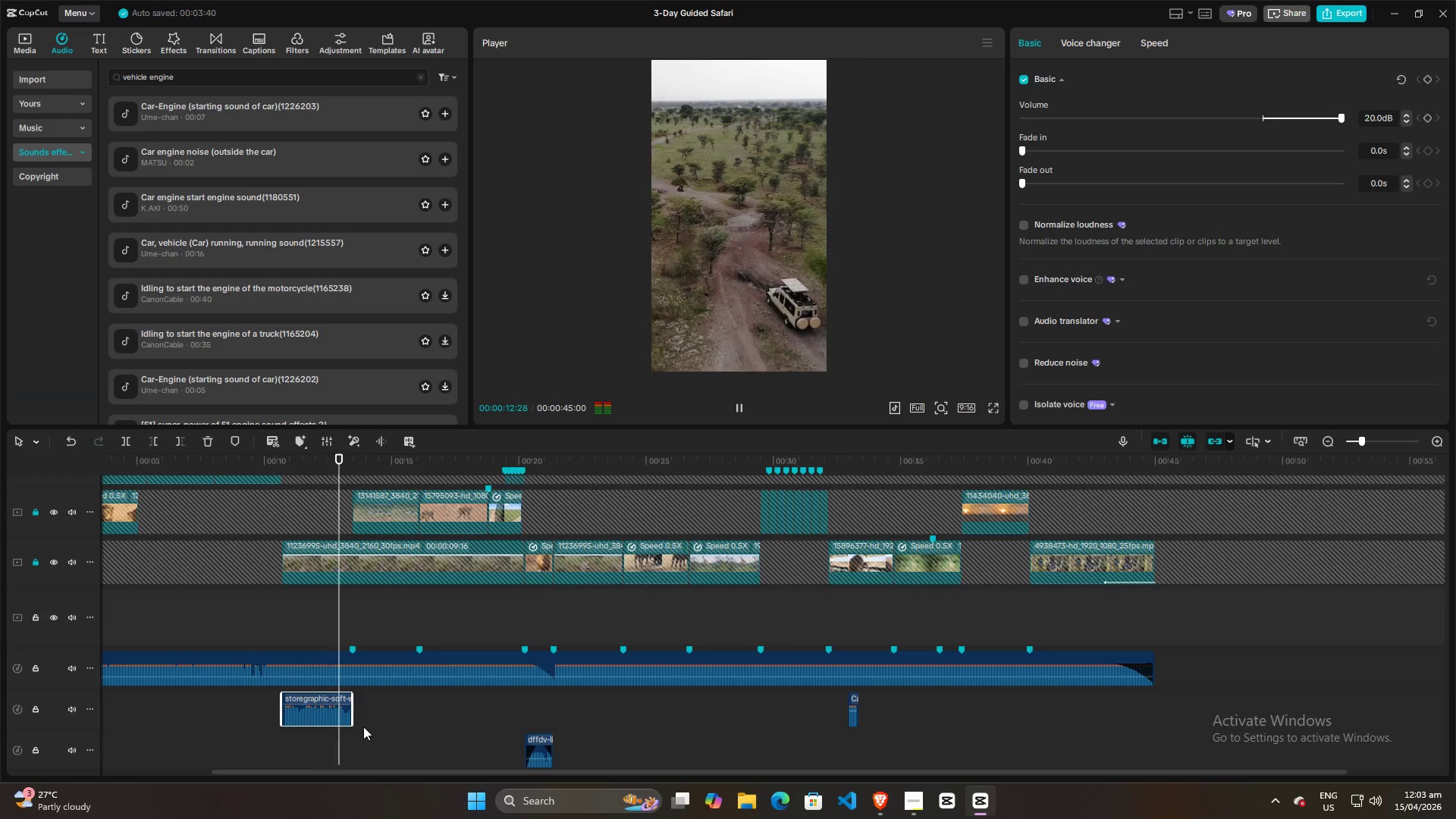 
key(Space)
 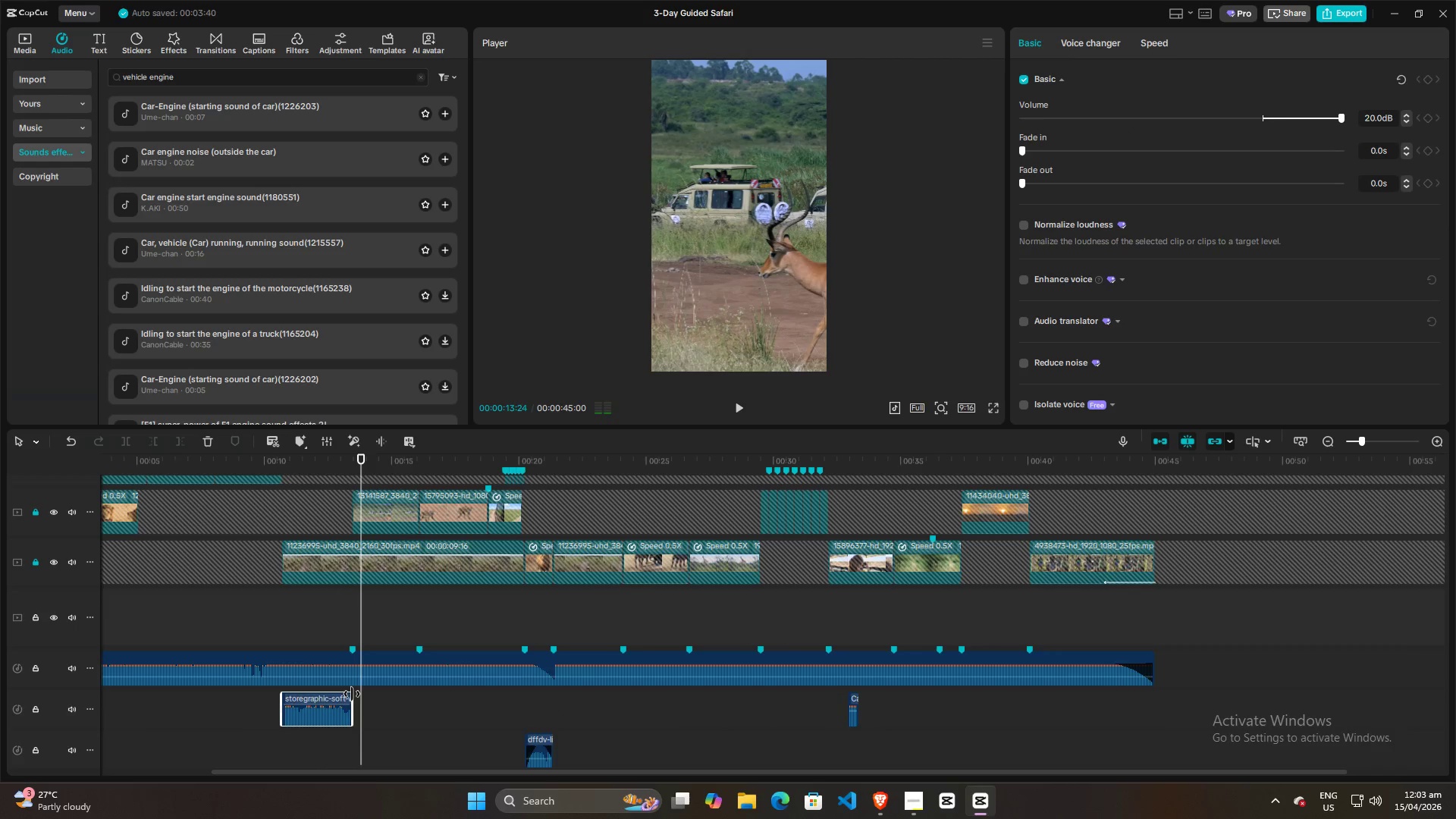 
left_click_drag(start_coordinate=[352, 694], to_coordinate=[345, 700])
 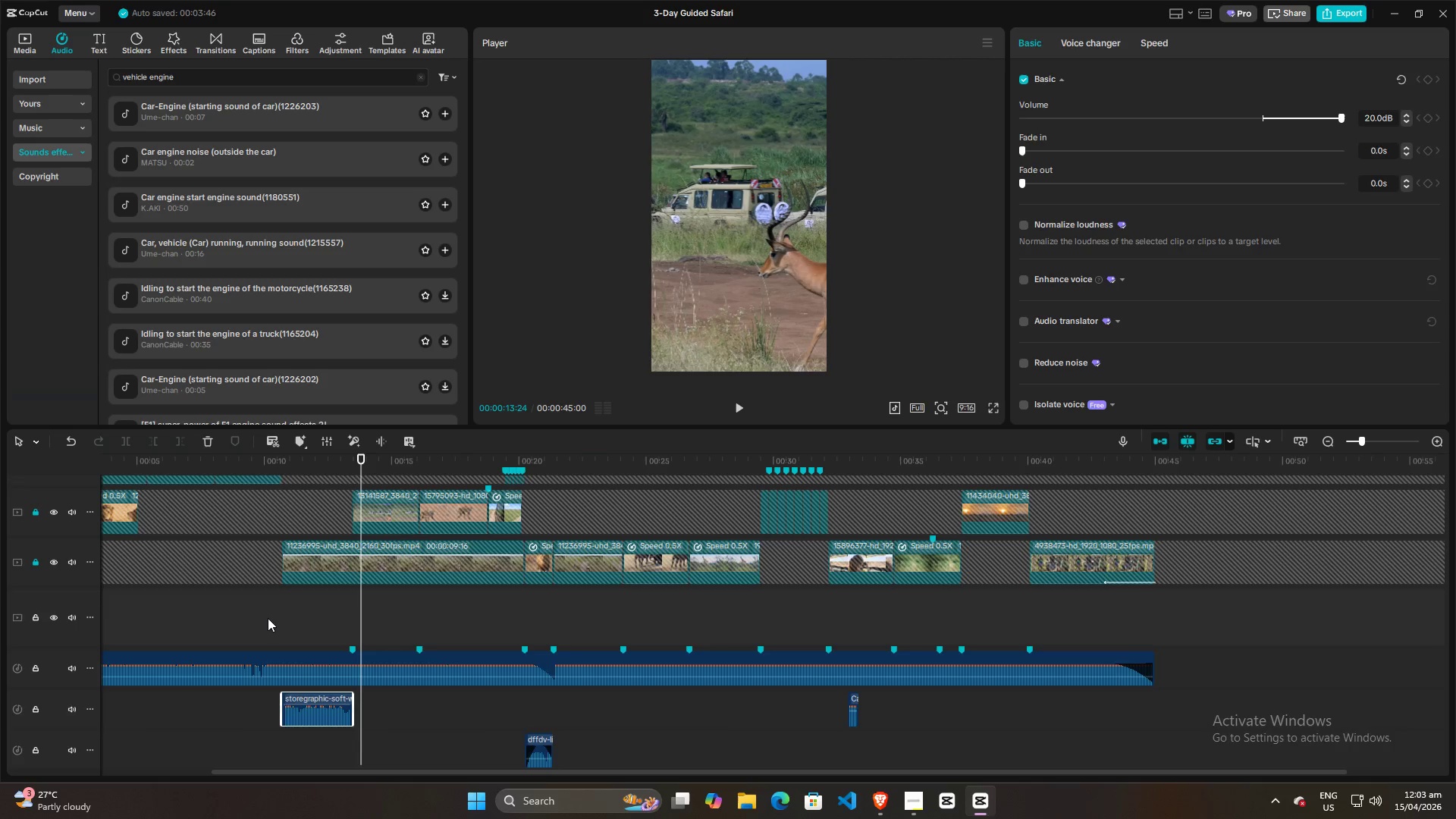 
left_click([265, 615])
 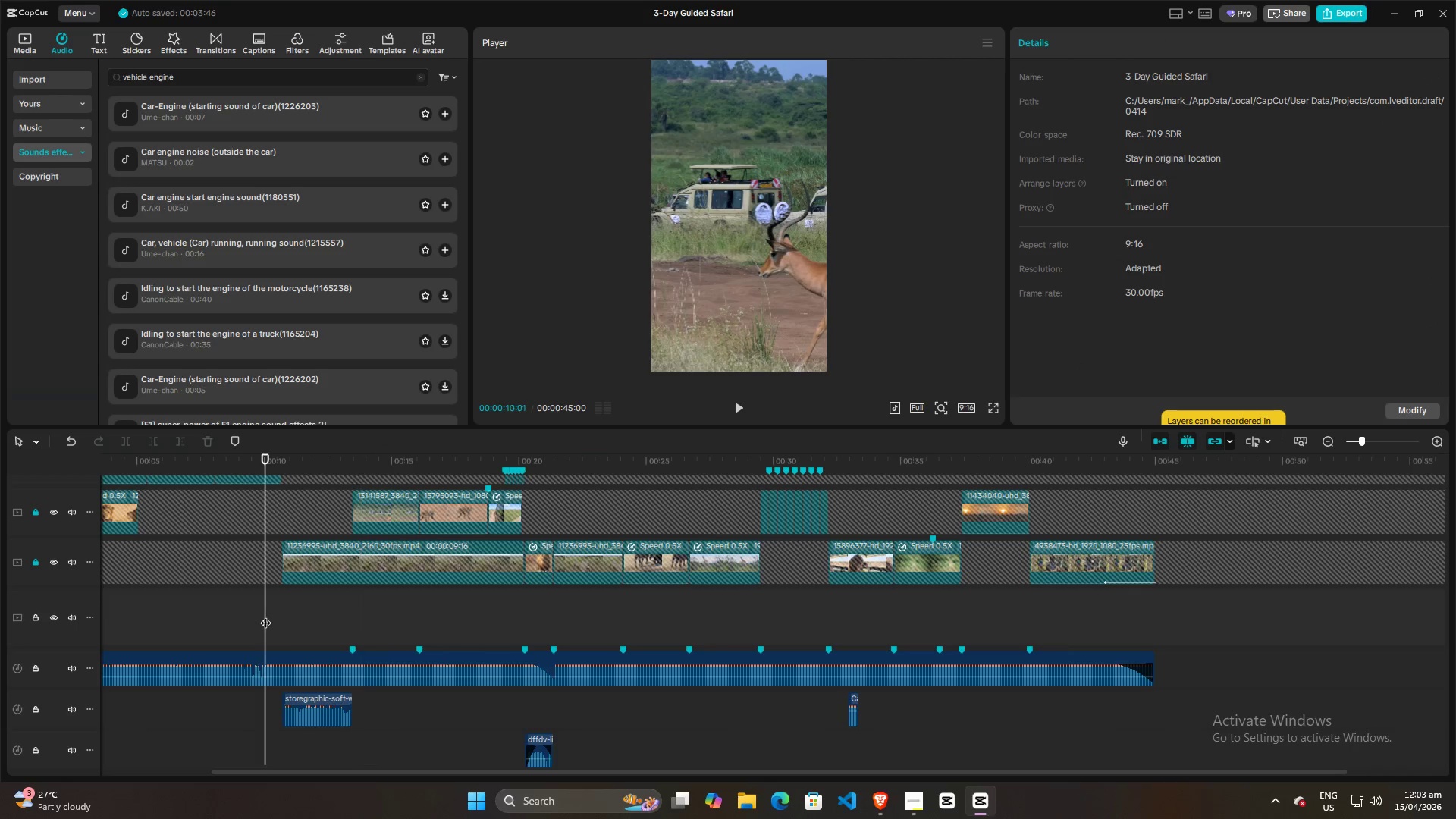 
key(Space)
 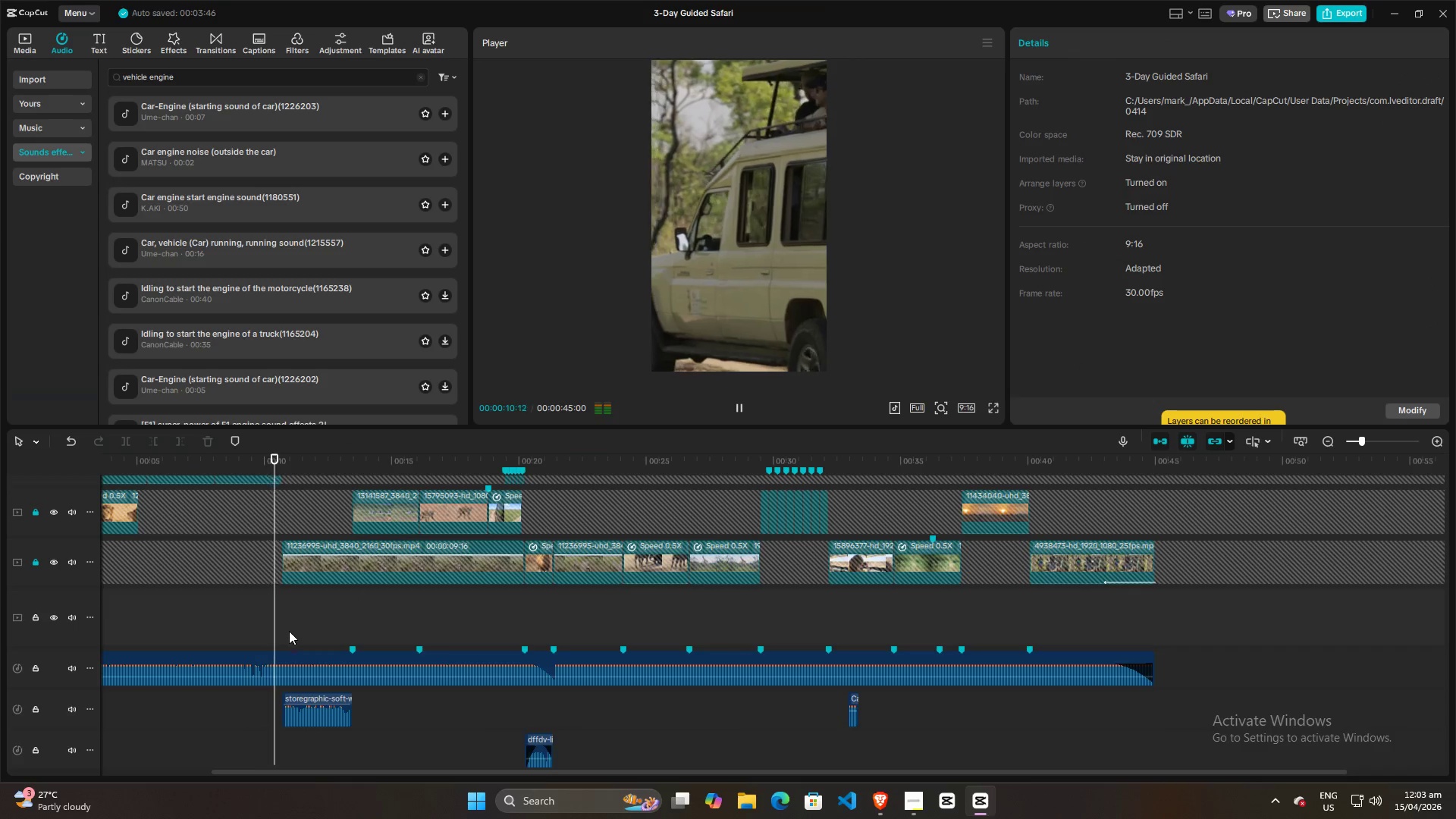 
key(Space)
 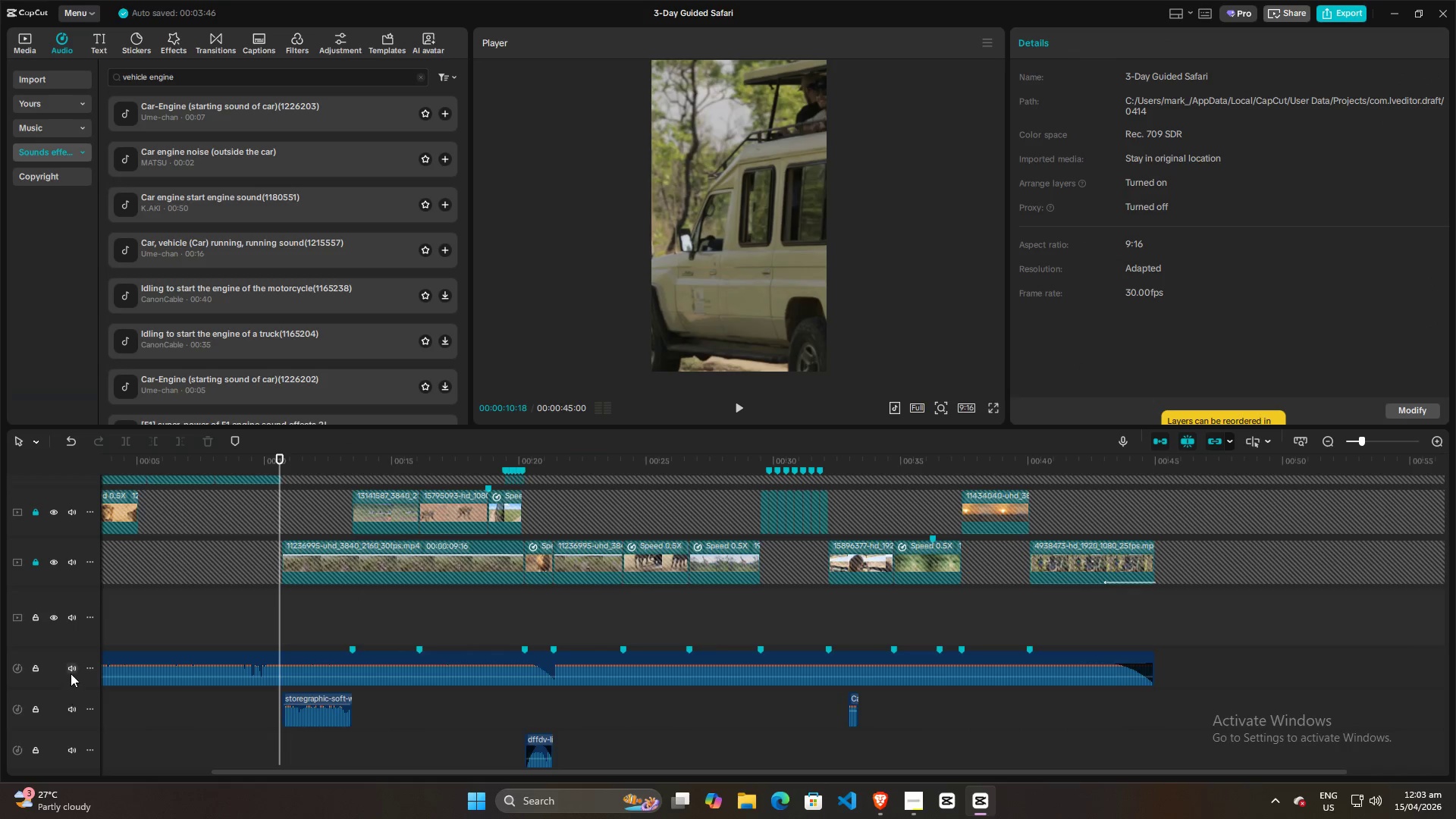 
left_click([71, 670])
 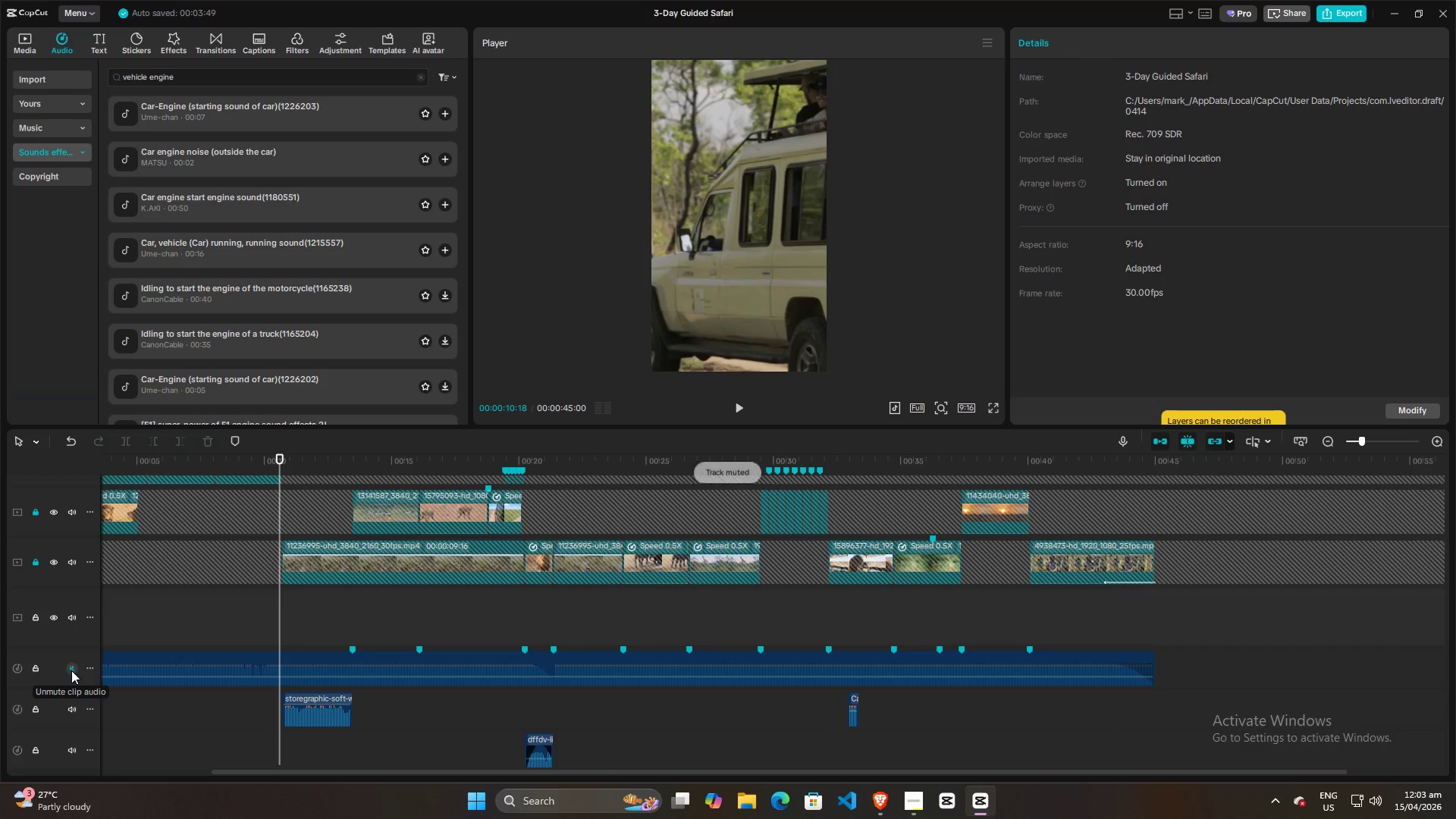 
key(Space)
 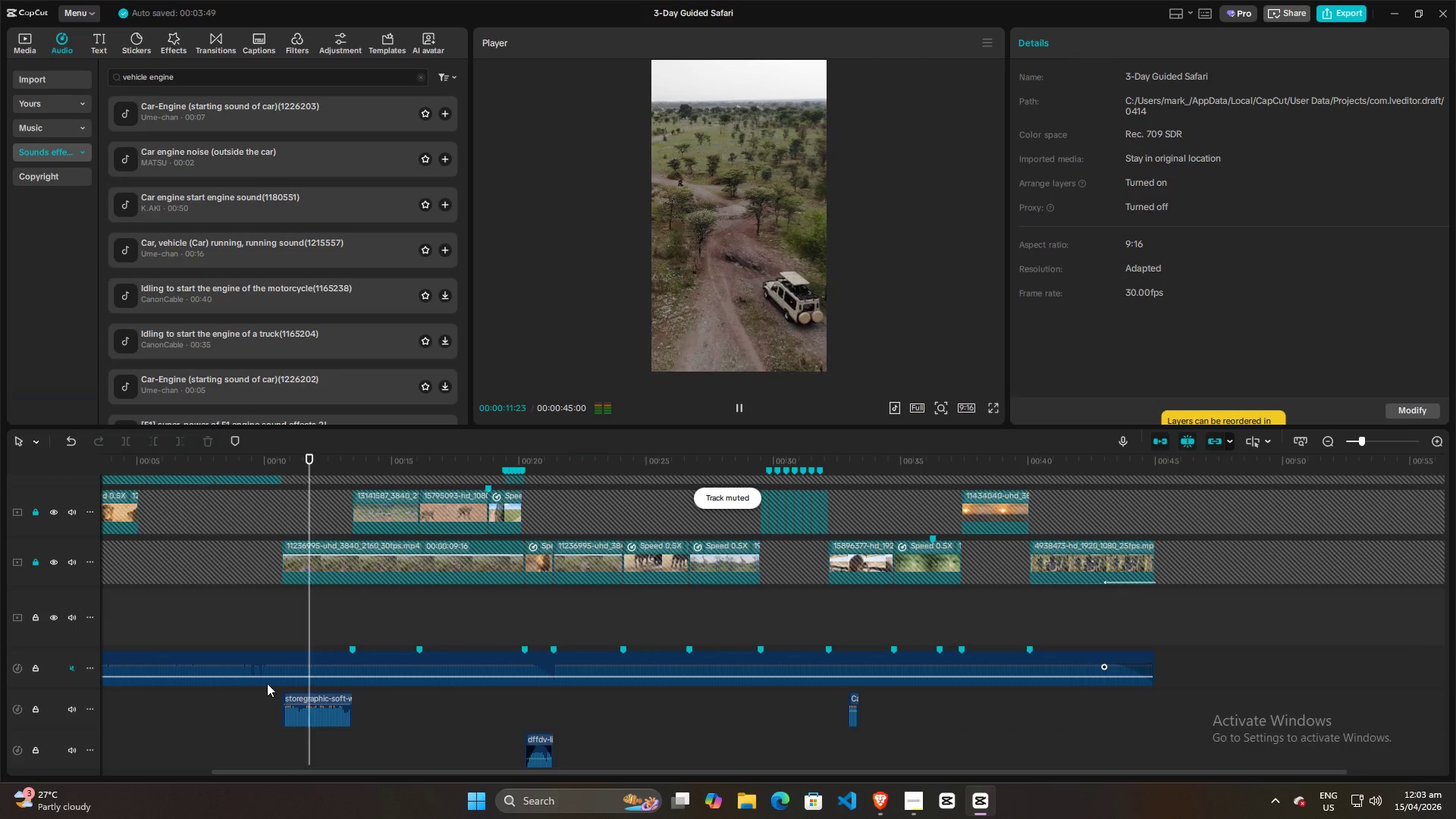 
key(Space)
 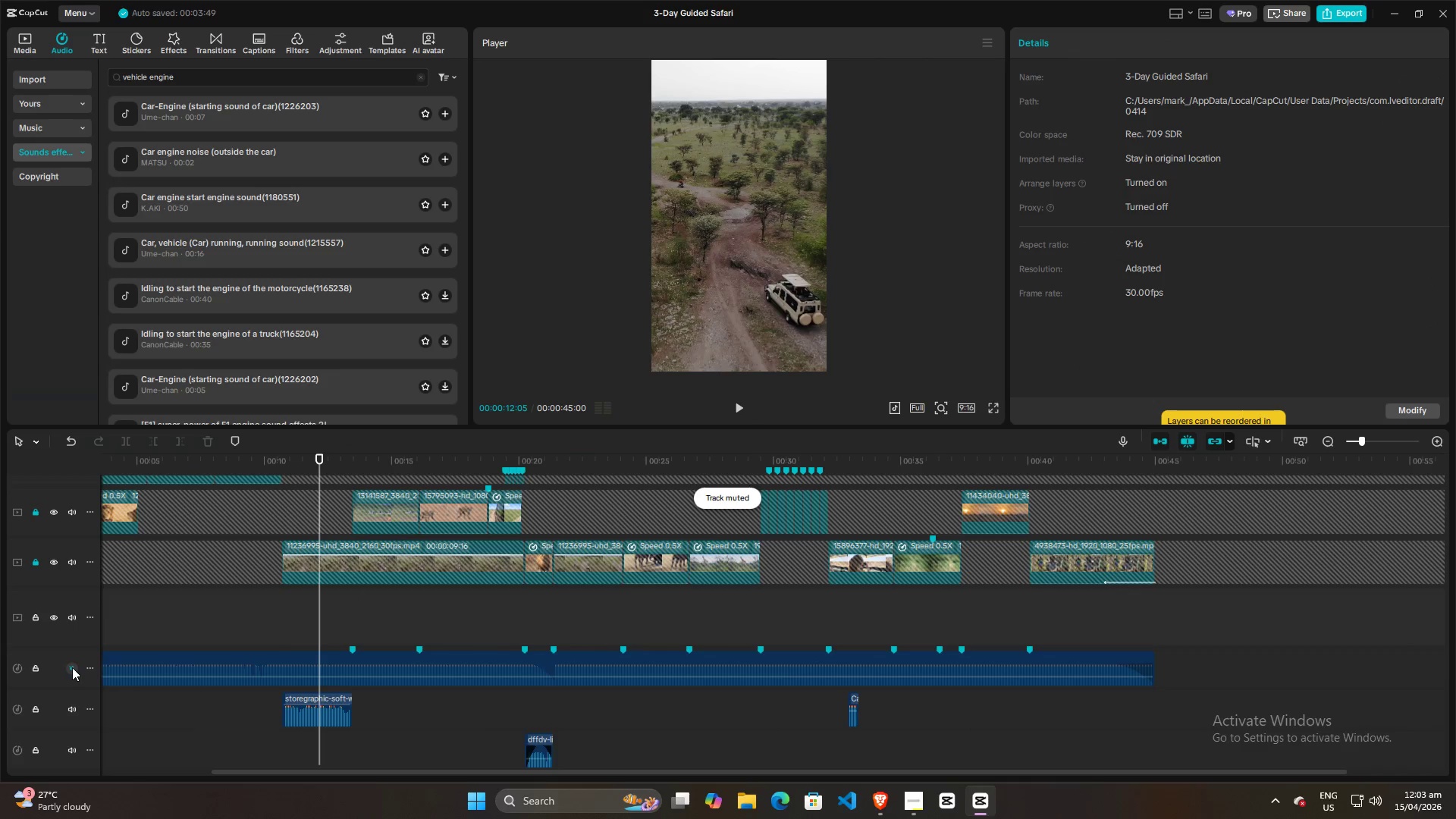 
left_click([72, 667])
 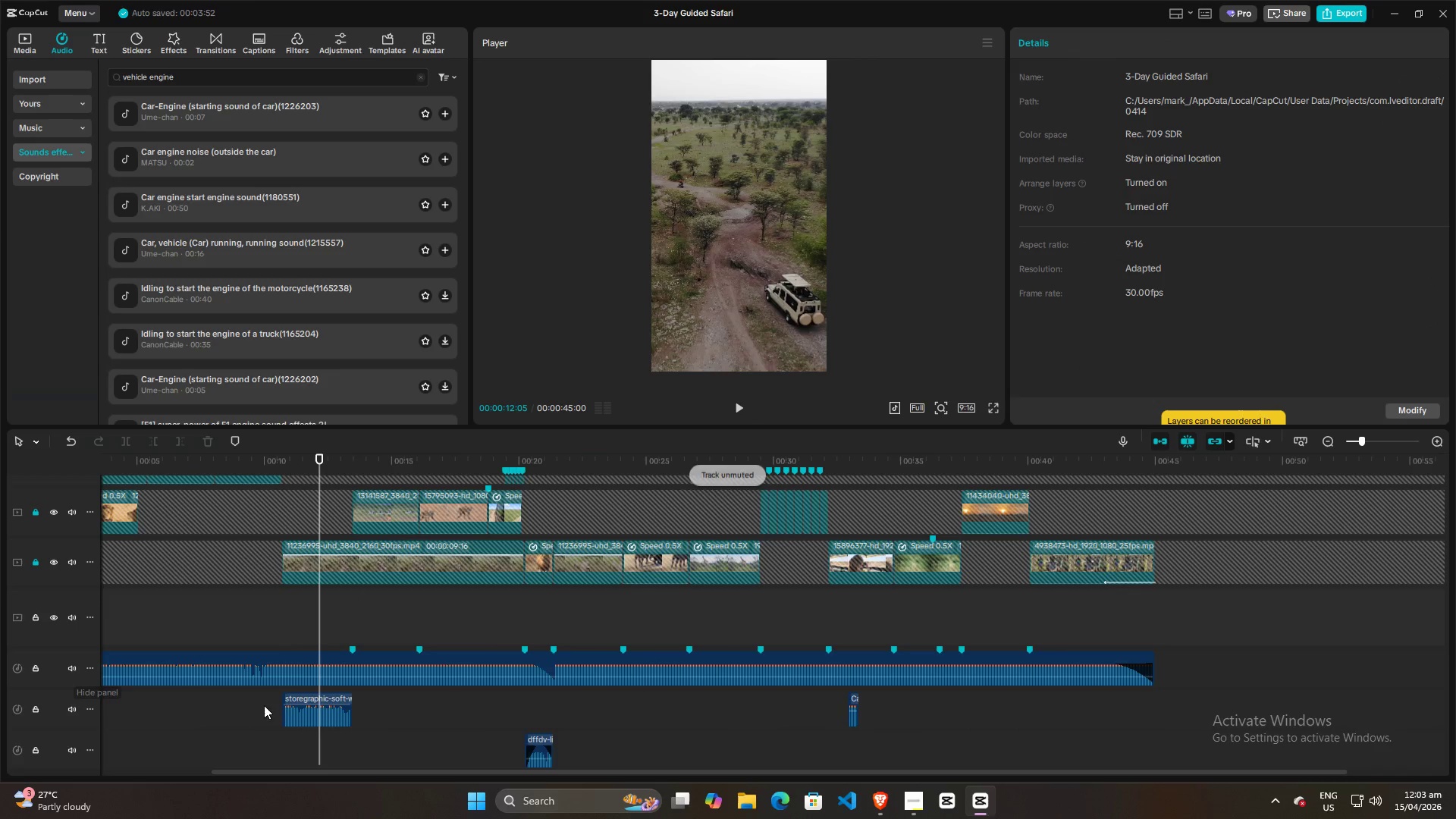 
hold_key(key=ControlLeft, duration=0.72)
scroll: coordinate [243, 706], scroll_direction: down, amount: 6.0
 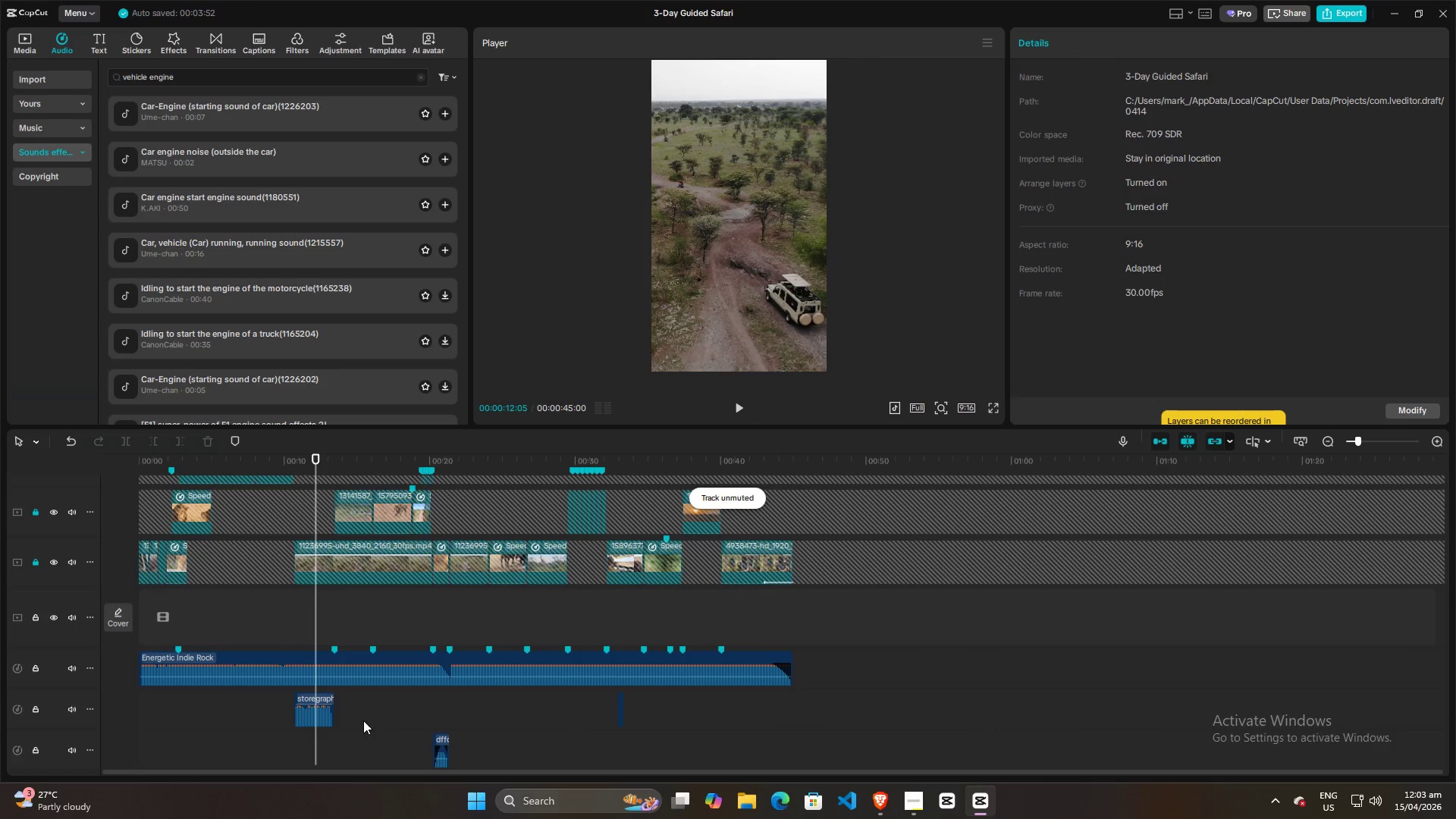 
hold_key(key=ControlLeft, duration=1.02)
scroll: coordinate [535, 733], scroll_direction: up, amount: 12.0
 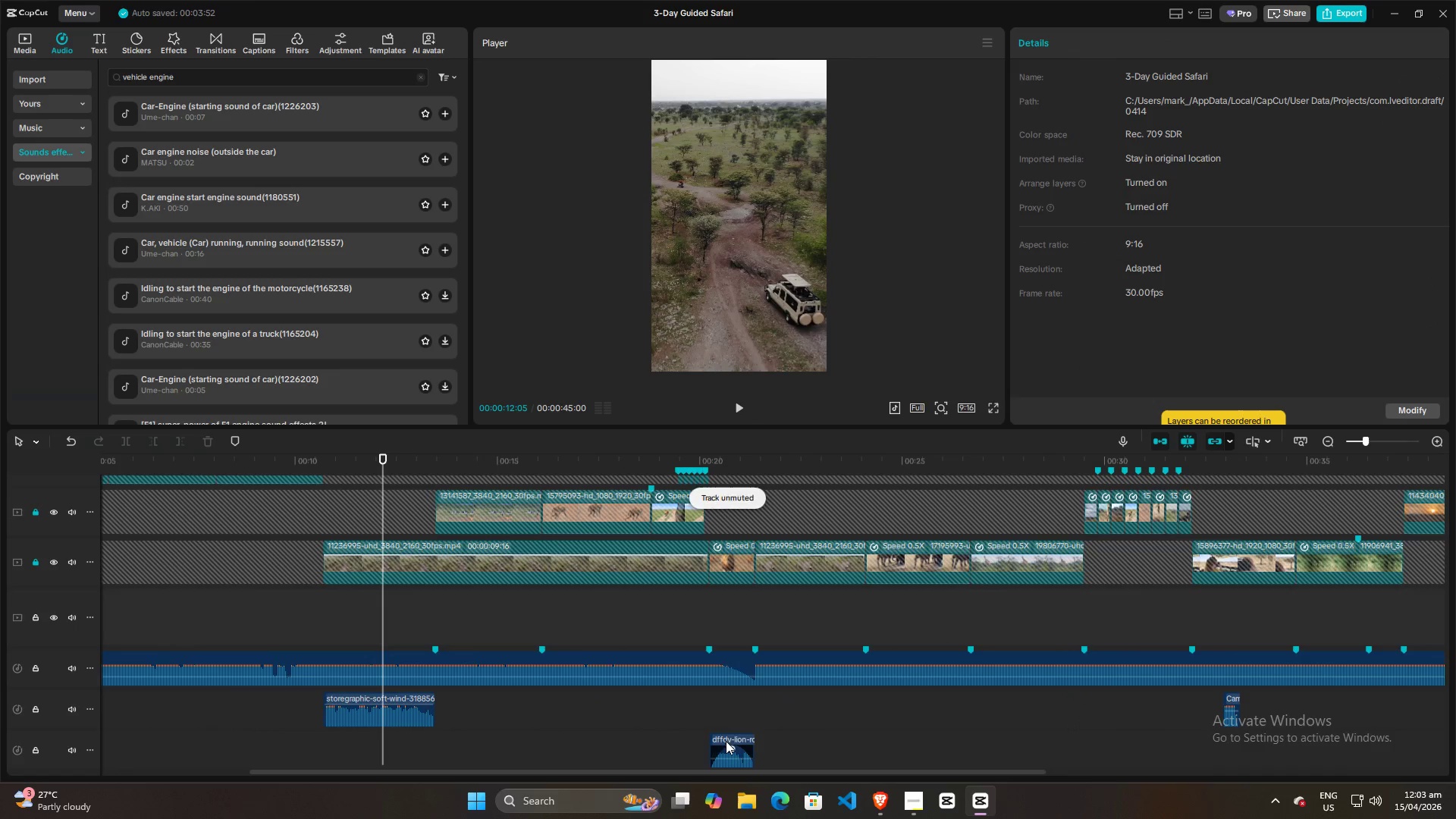 
left_click([733, 739])
 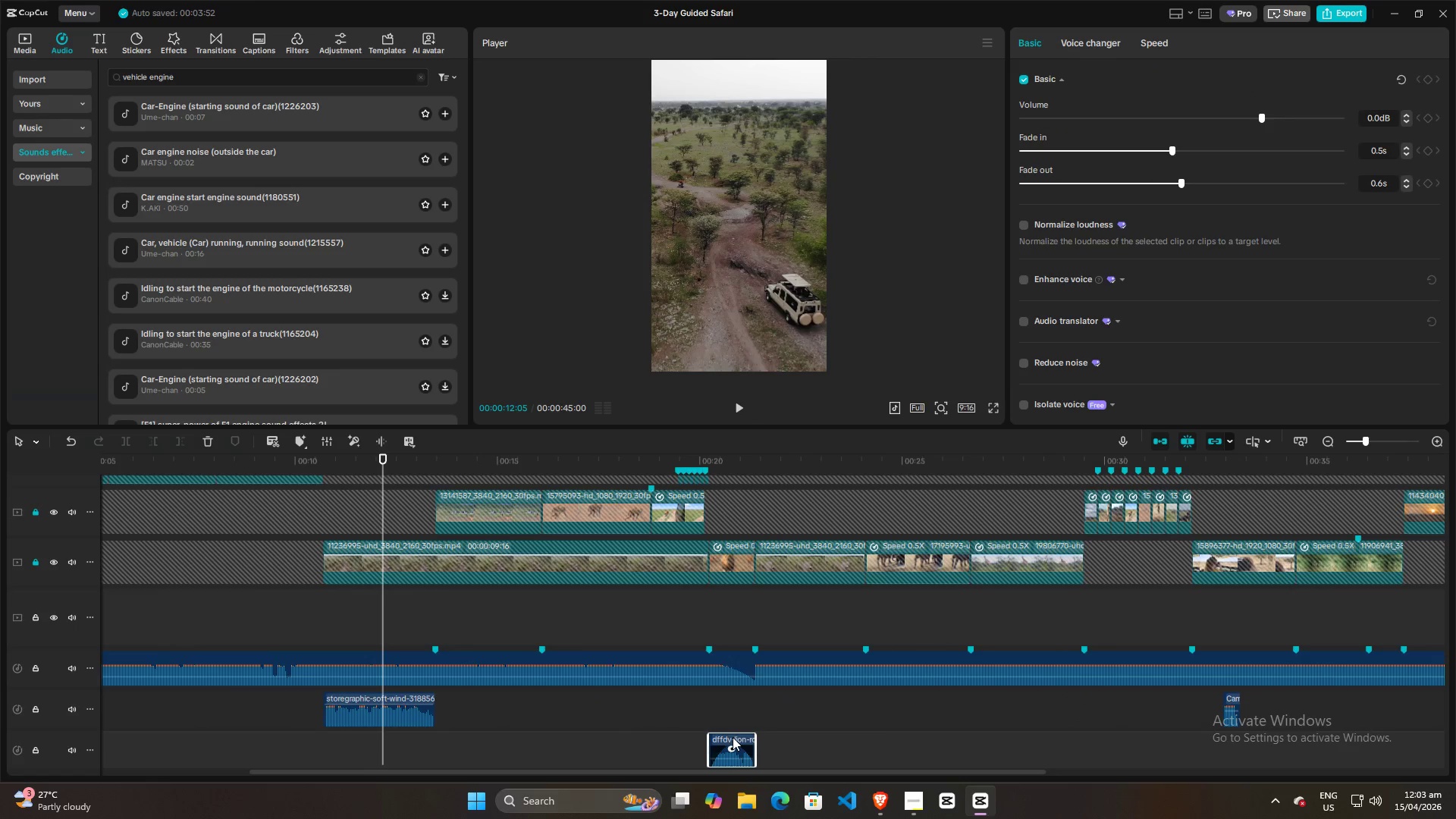 
left_click_drag(start_coordinate=[733, 737], to_coordinate=[734, 698])
 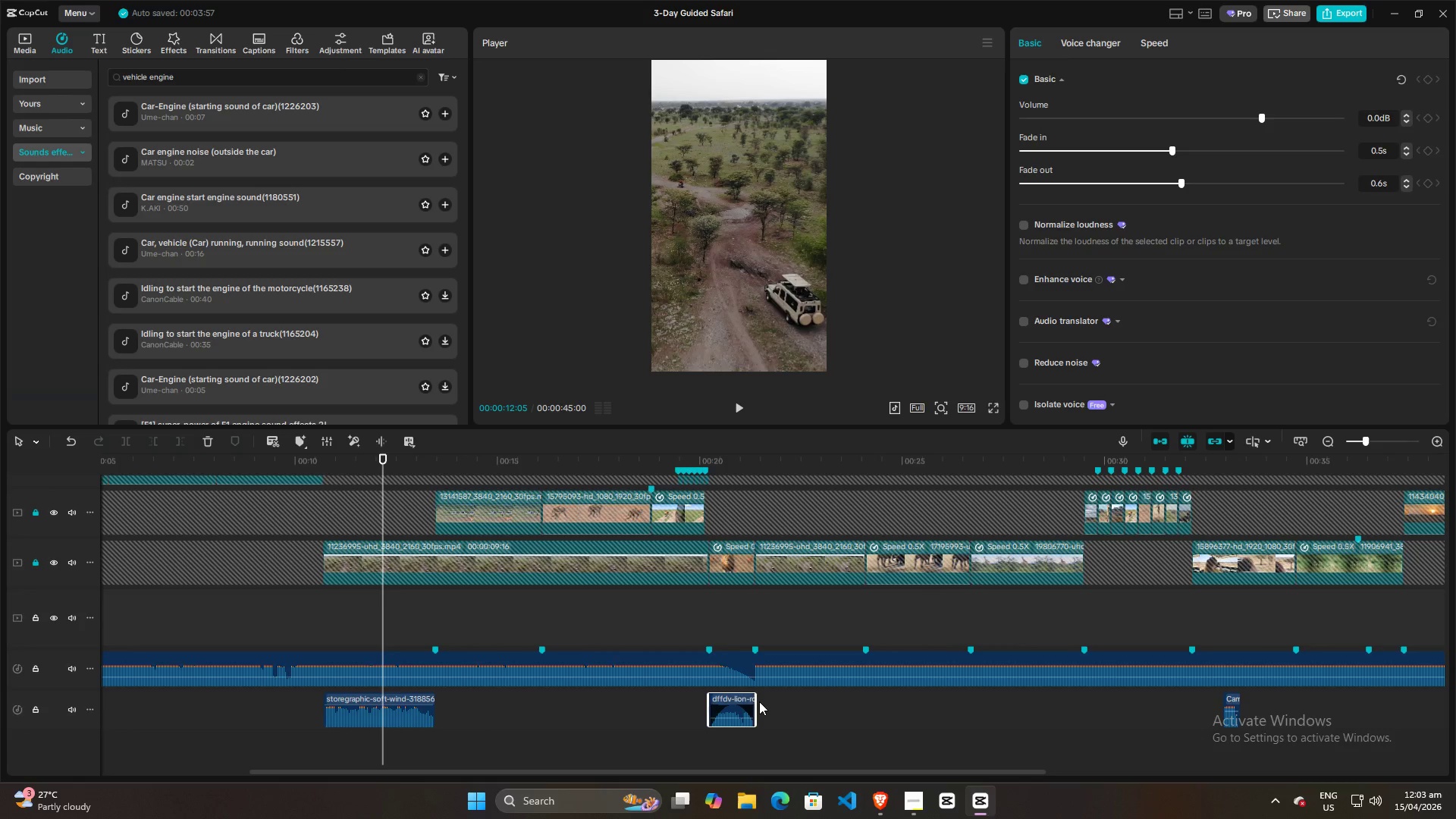 
left_click_drag(start_coordinate=[757, 696], to_coordinate=[751, 697])
 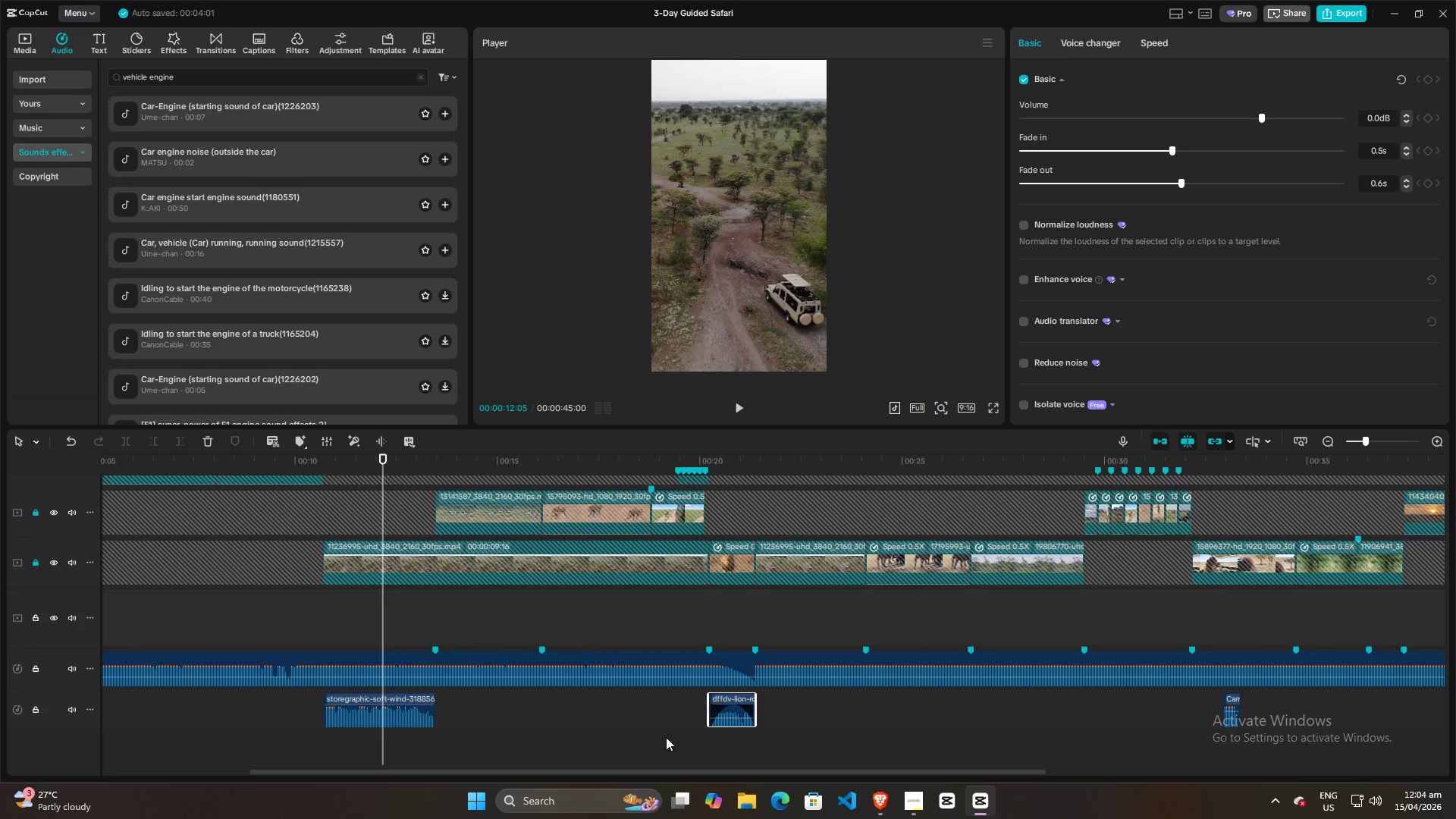 
left_click([637, 748])
 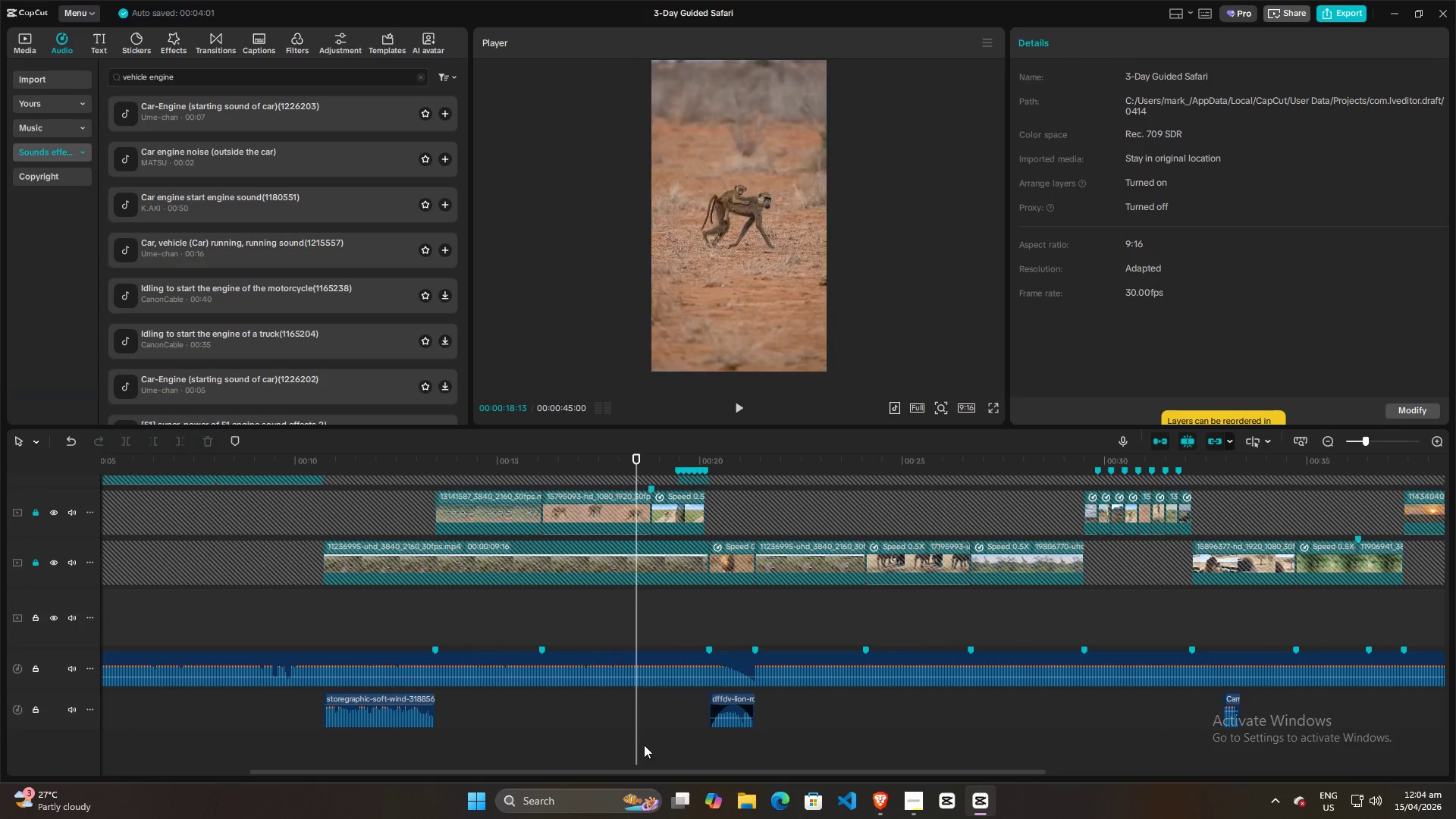 
key(Space)
 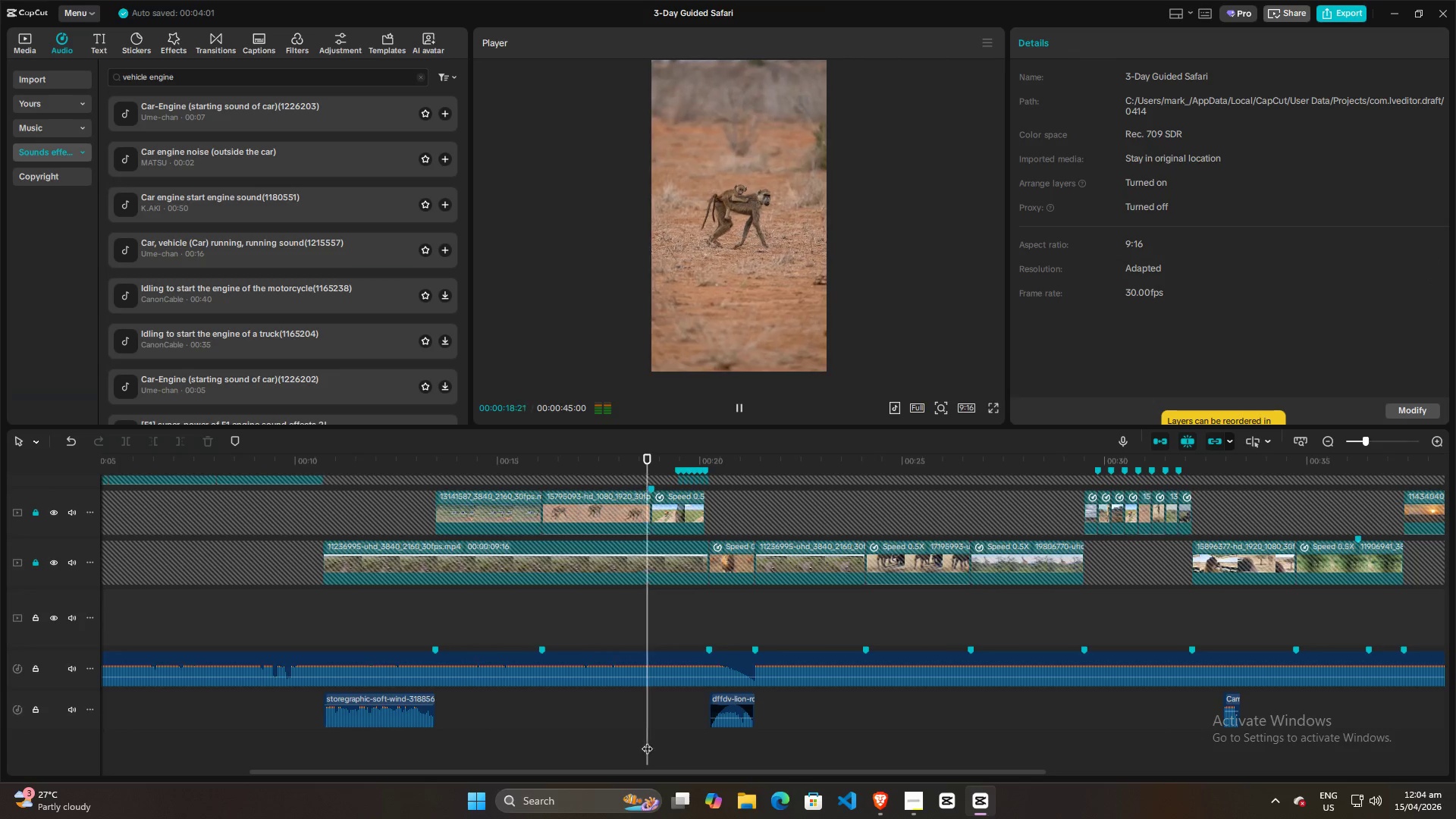 
key(Space)
 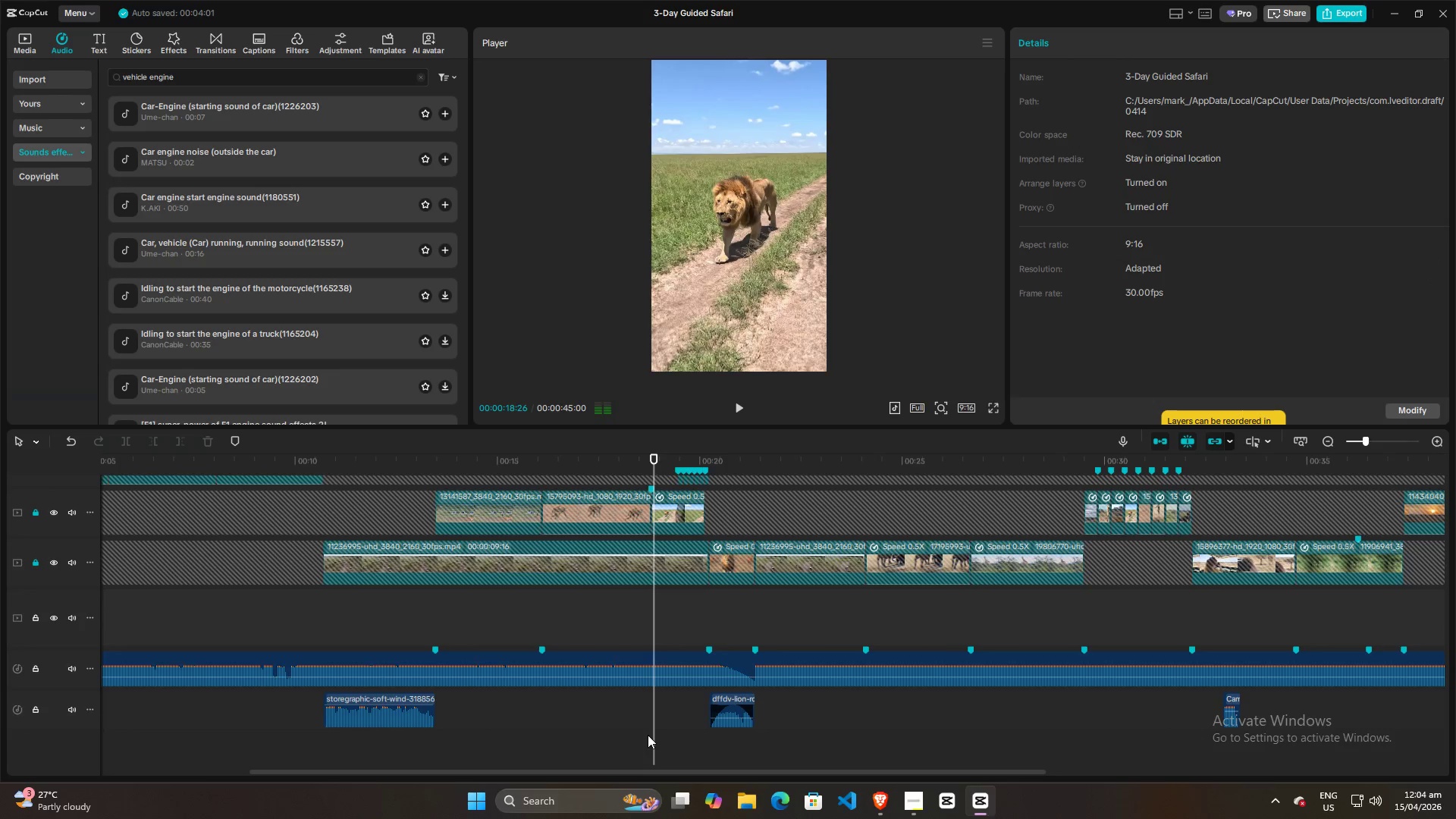 
key(Alt+AltLeft)
 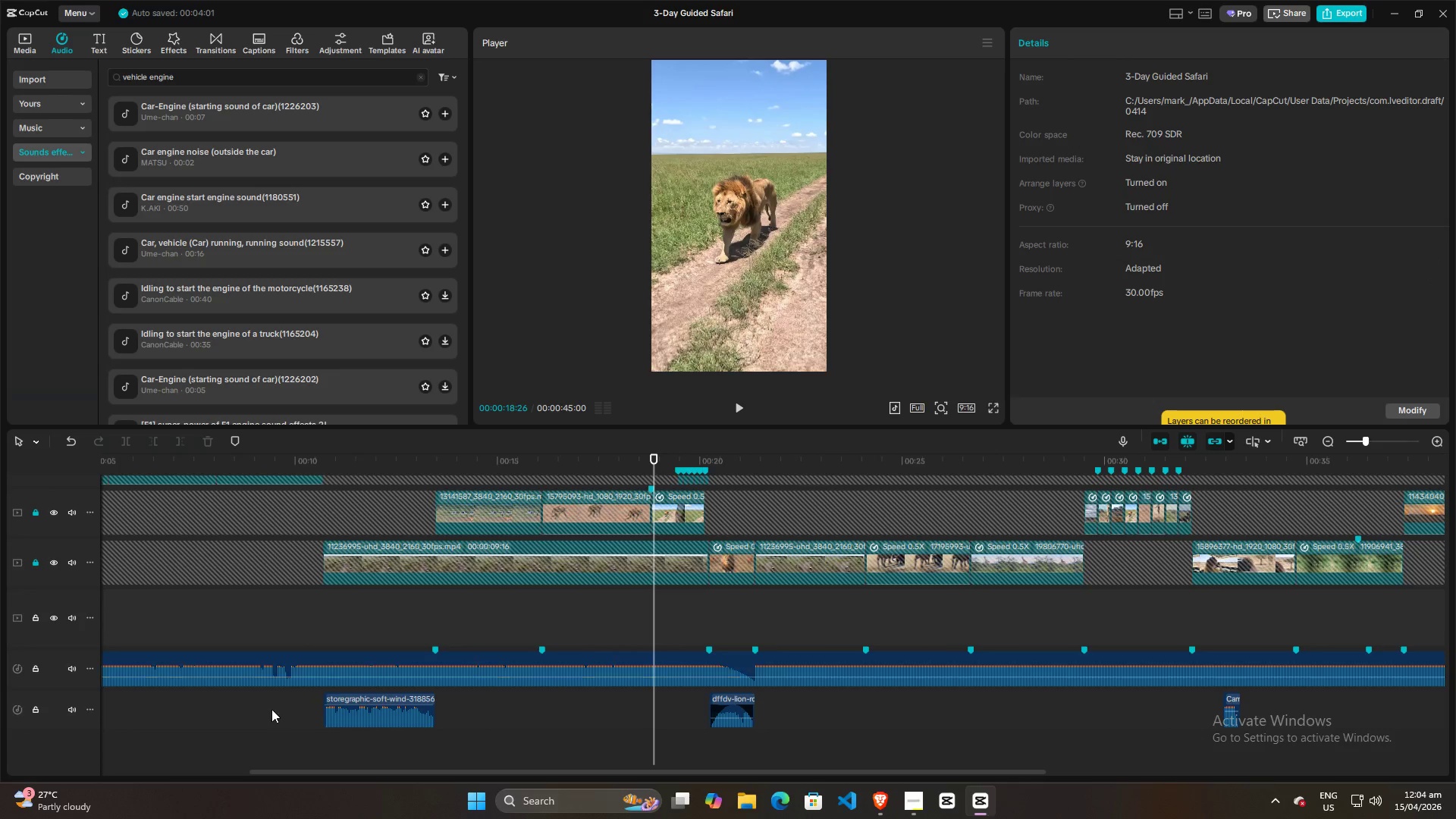 
left_click([270, 714])
 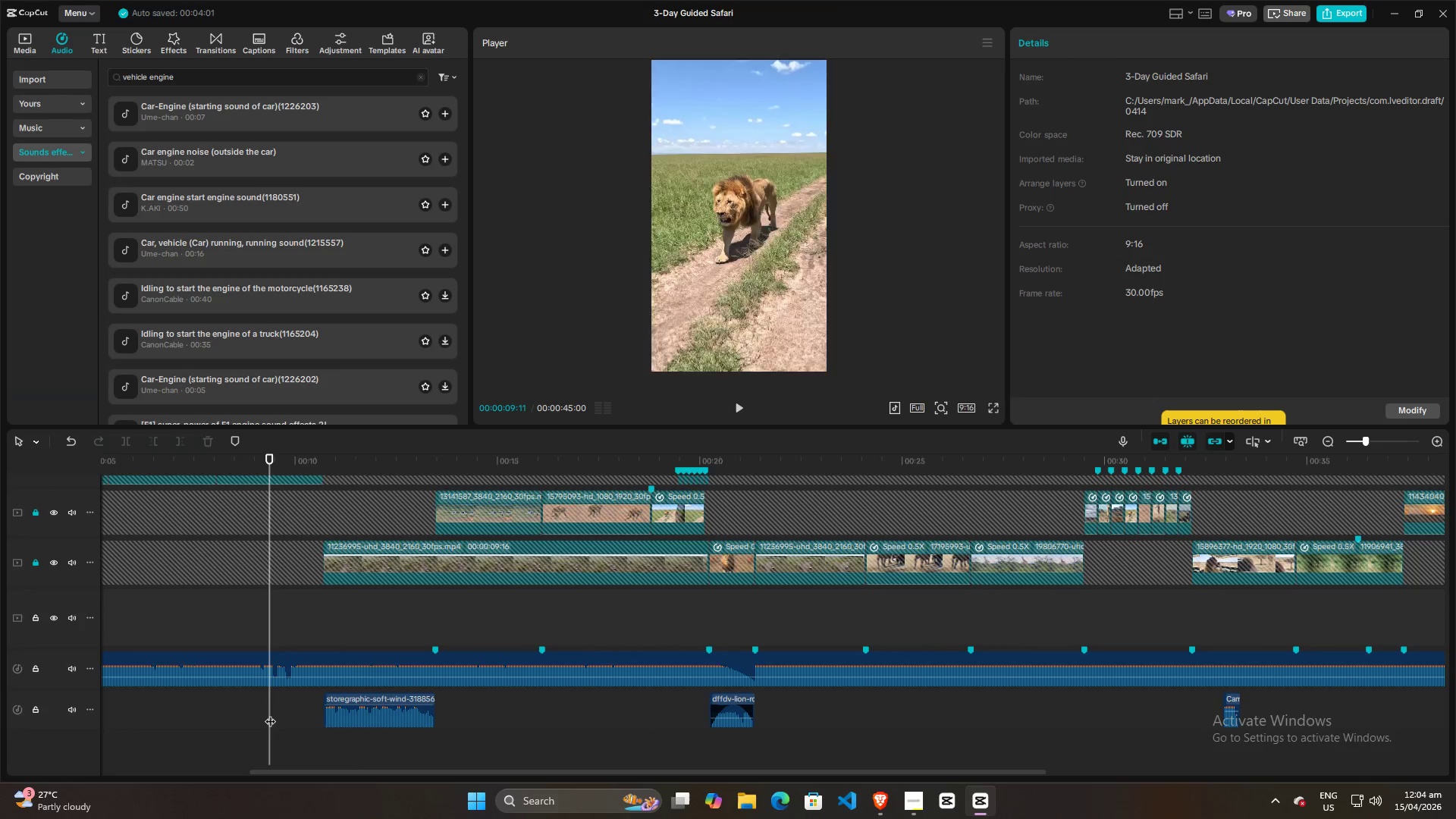 
key(Space)
 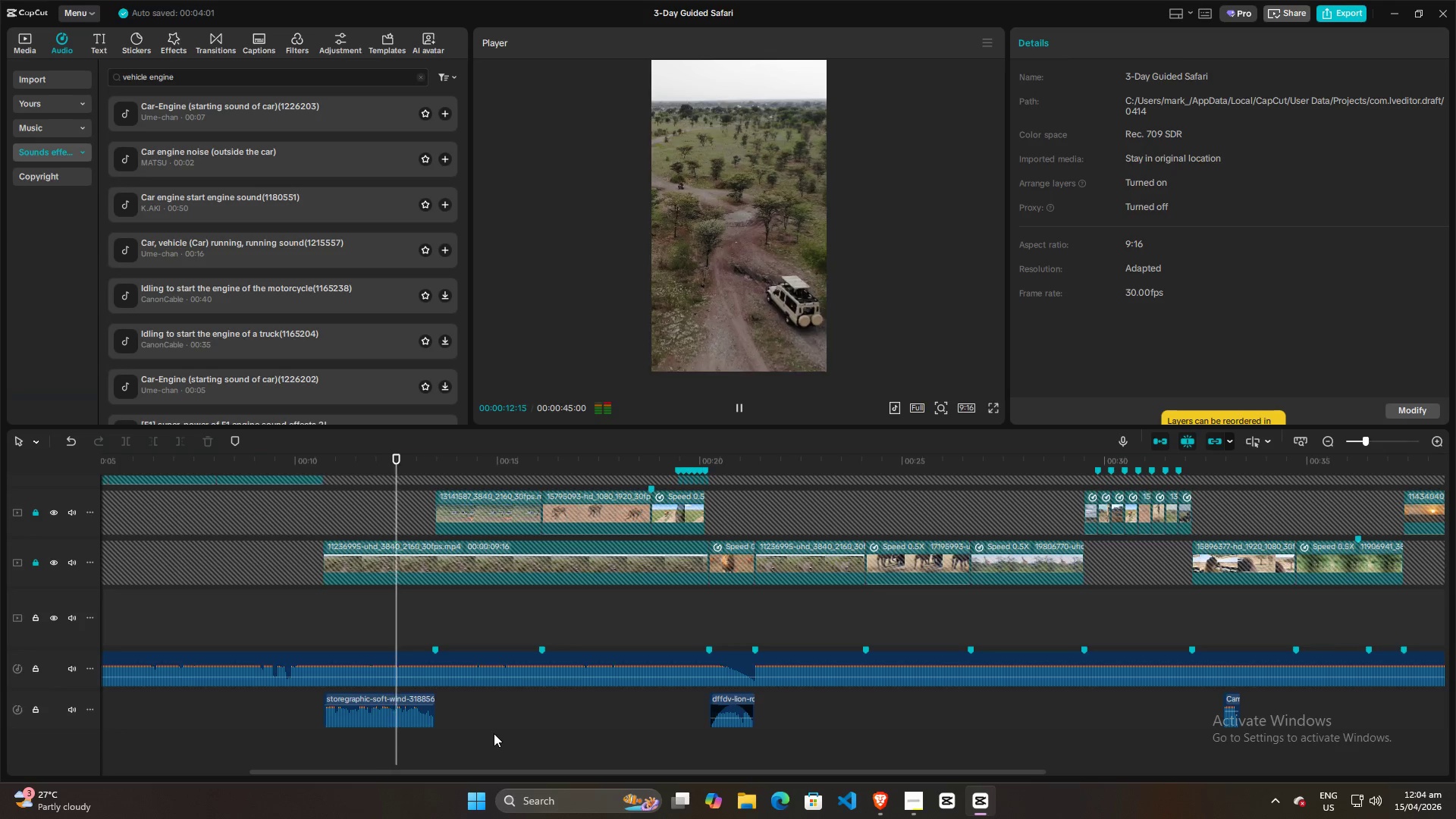 
key(Space)
 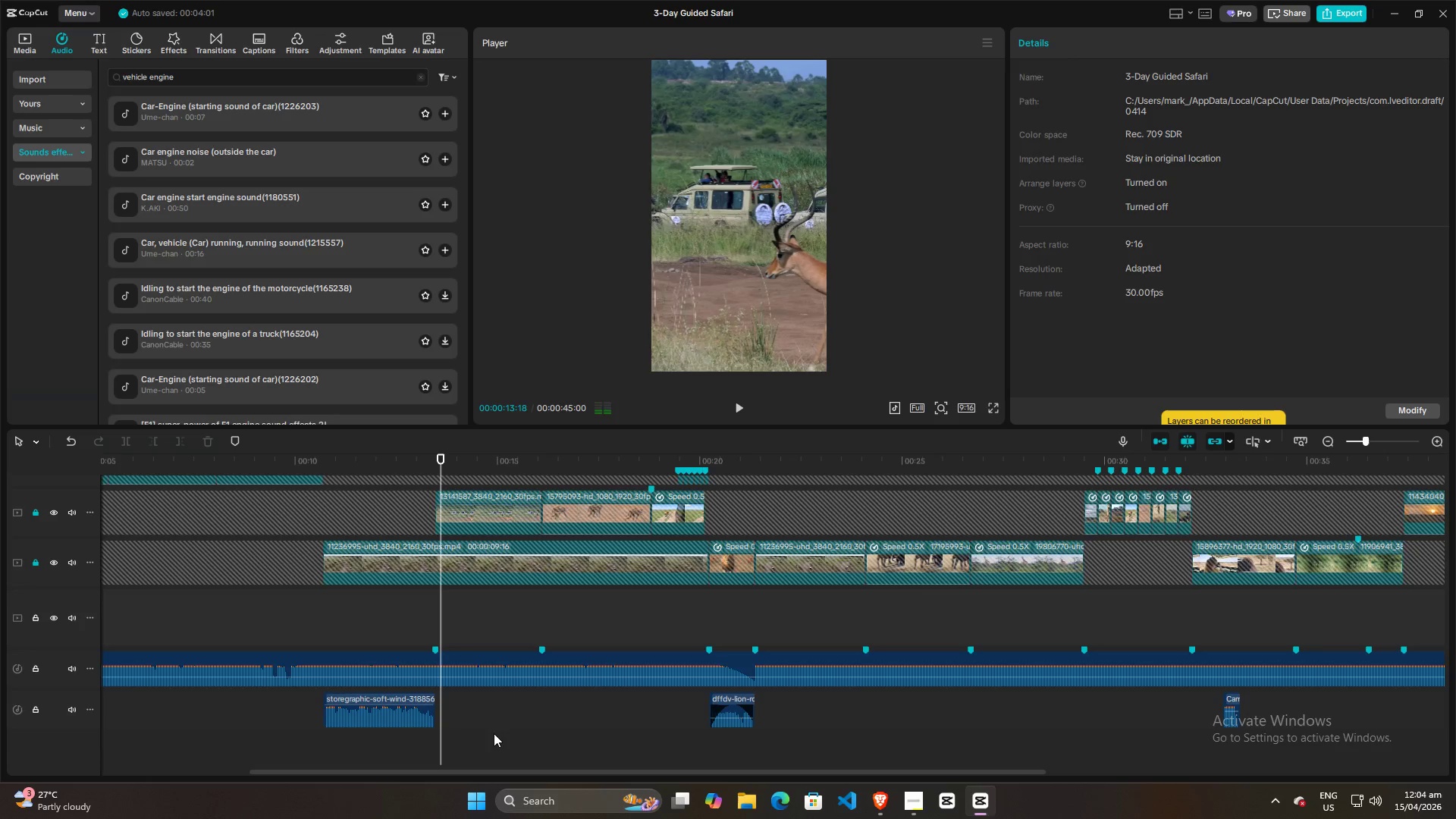 
key(Alt+AltLeft)
 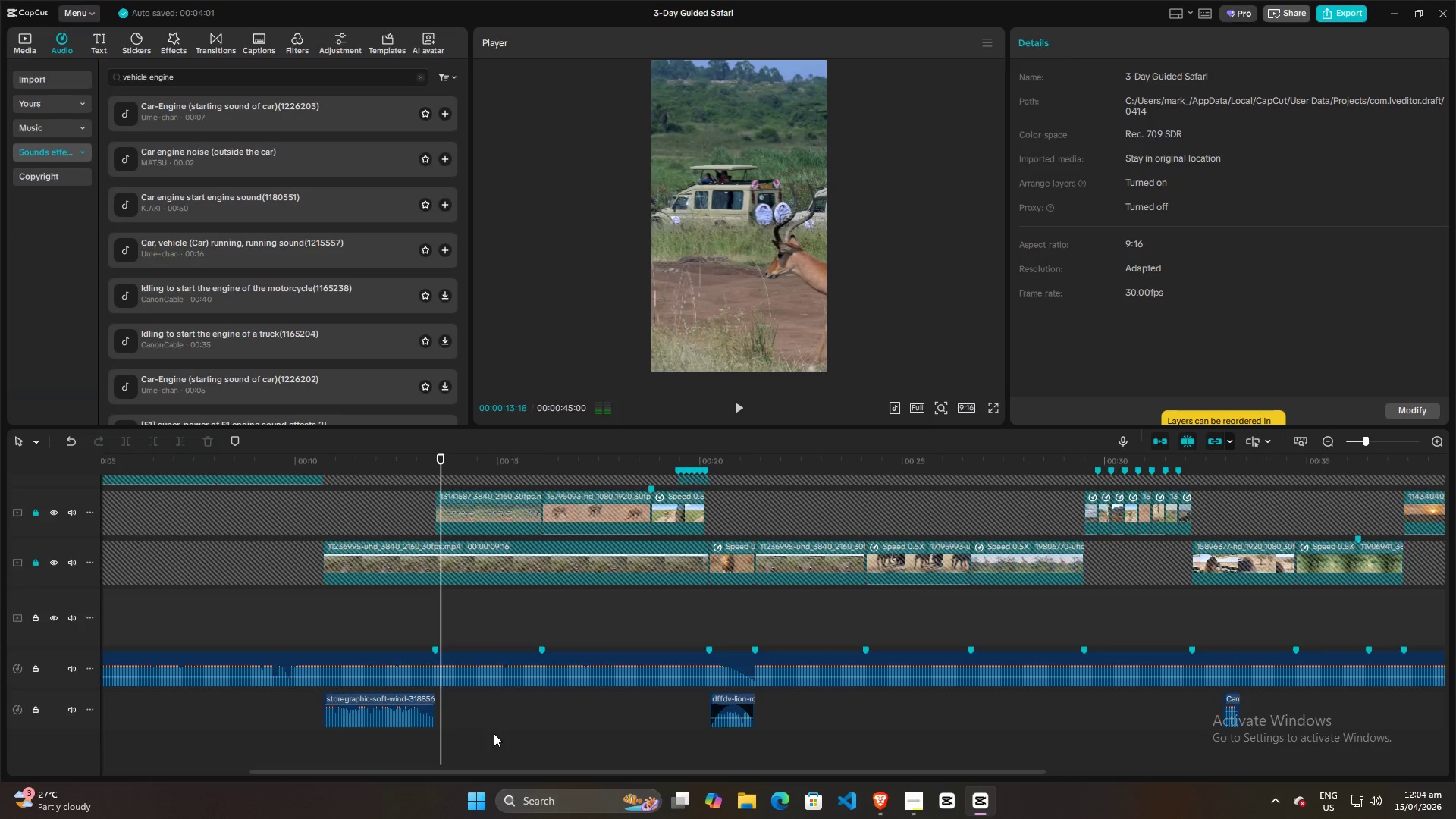 
key(Alt+Tab)
 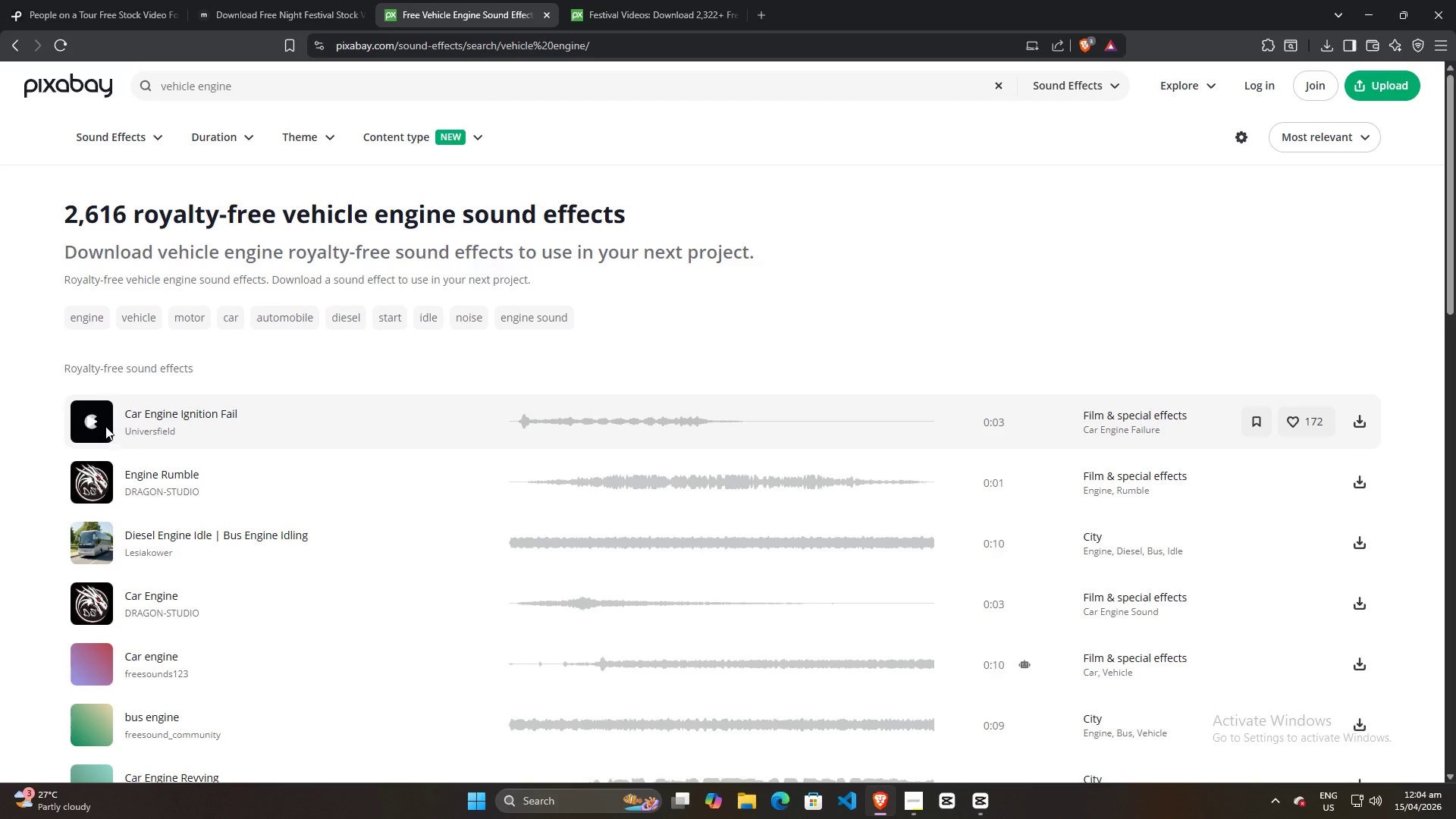 
left_click([97, 418])
 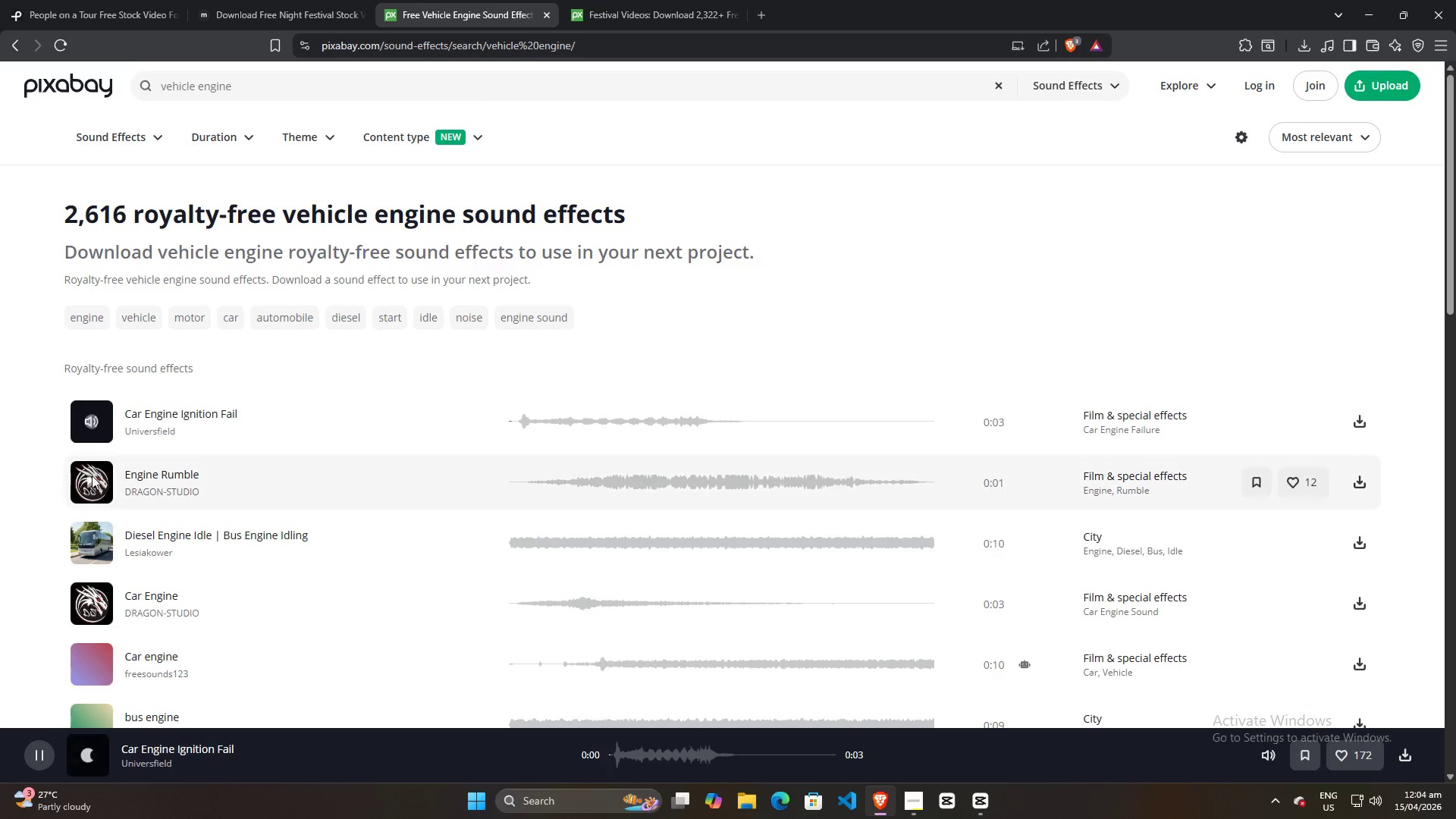 
left_click([92, 483])
 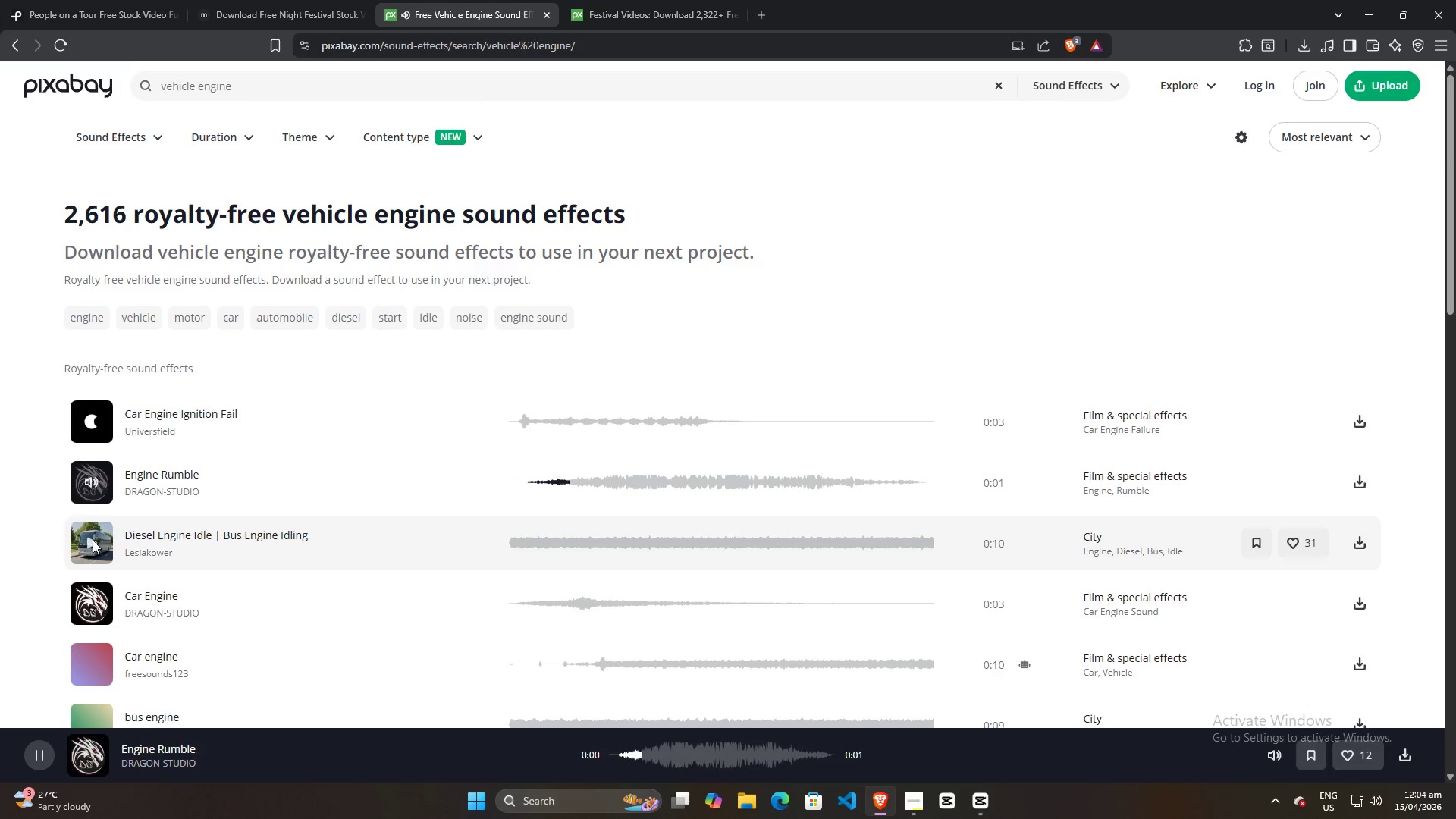 
left_click([93, 544])
 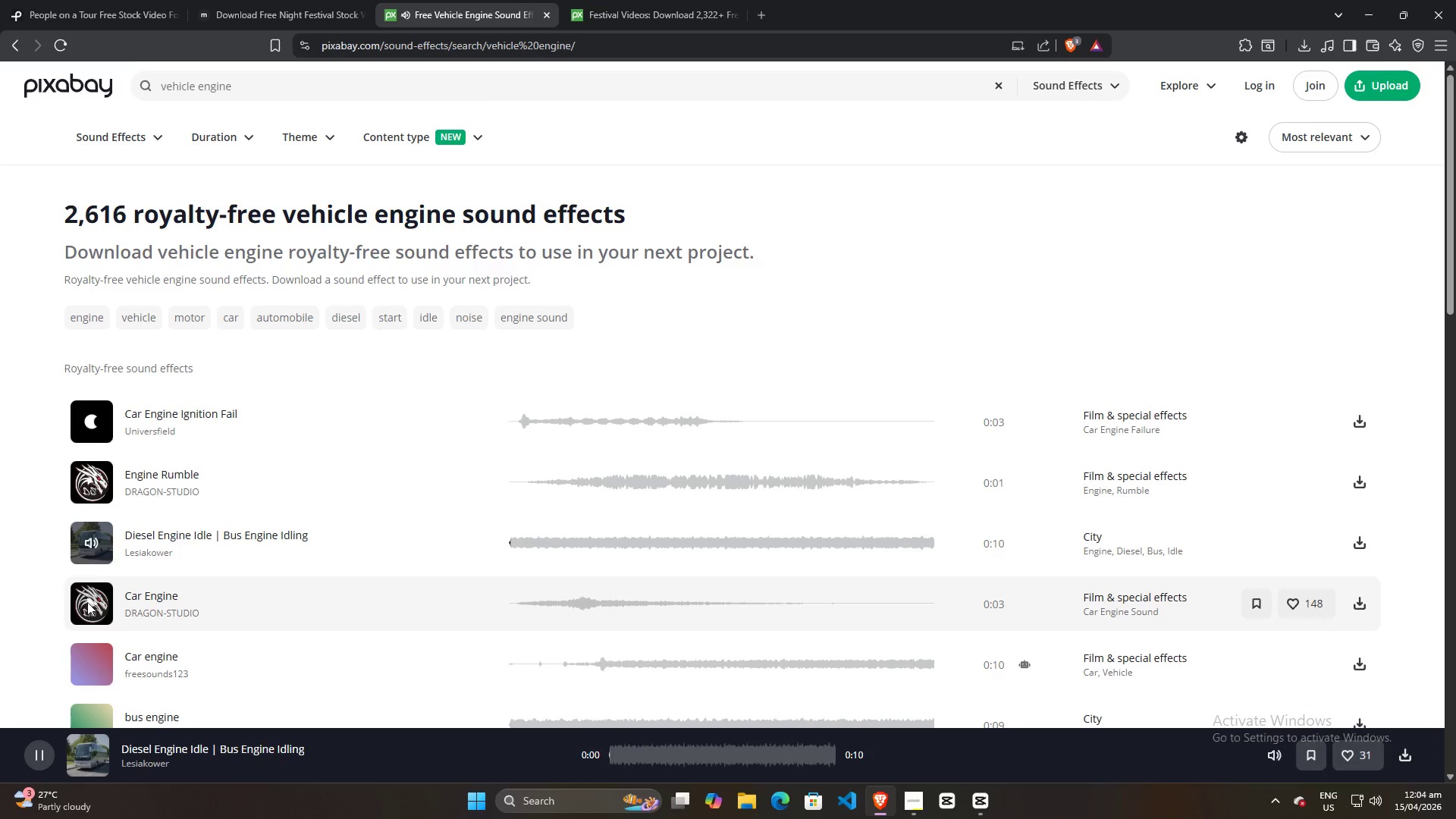 
left_click([88, 604])
 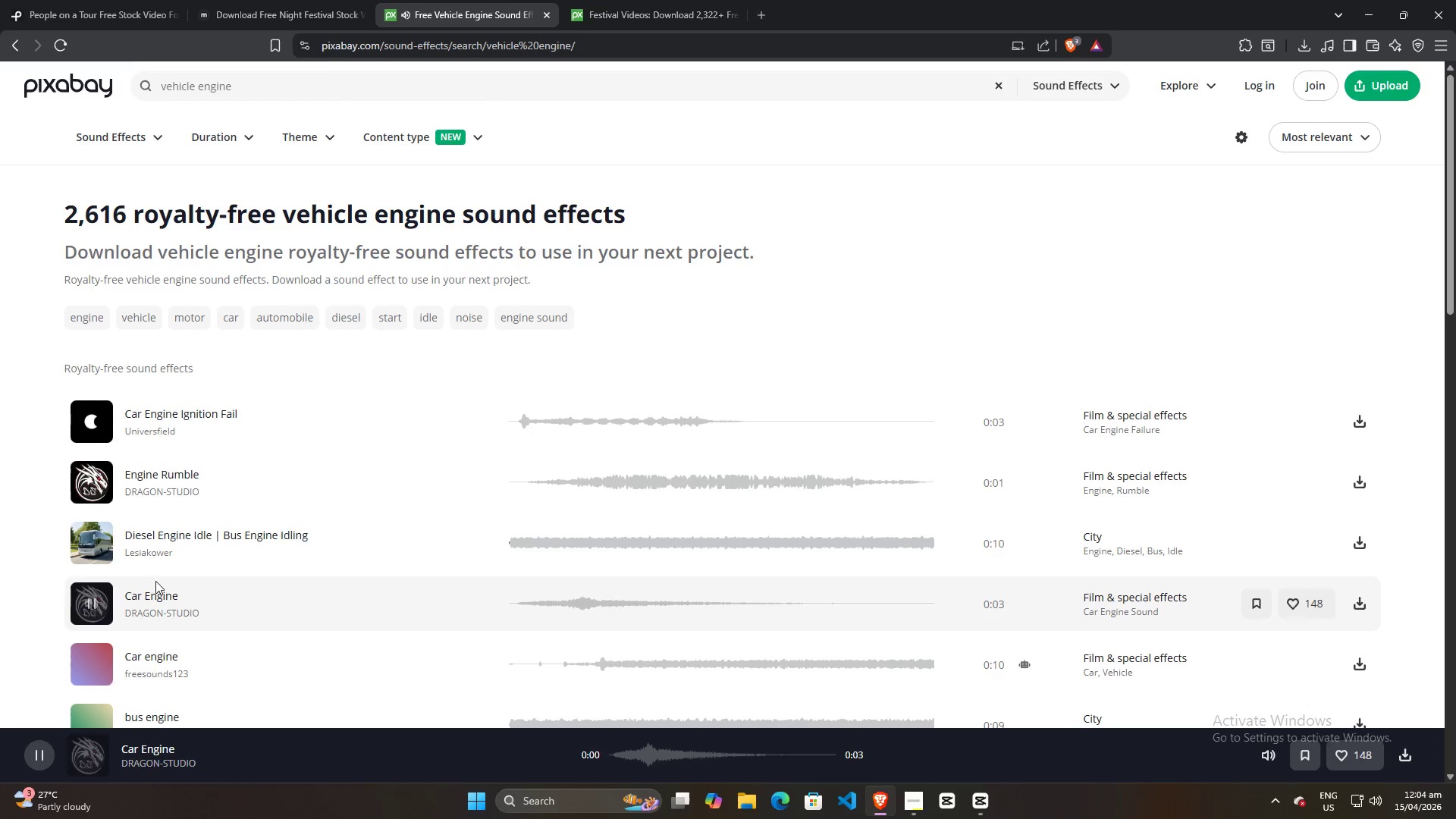 
scroll: coordinate [166, 576], scroll_direction: down, amount: 2.0
 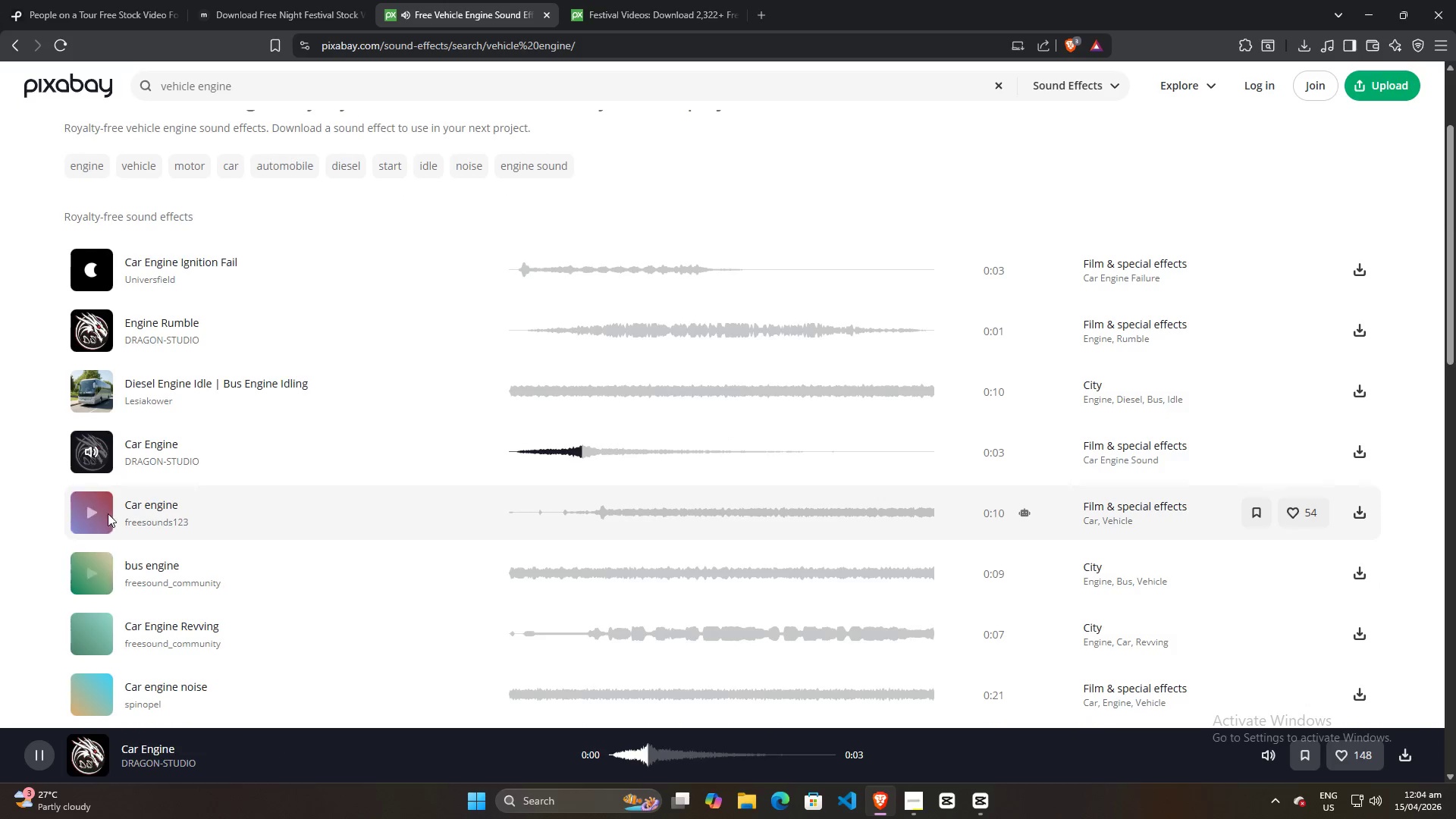 
left_click([90, 515])
 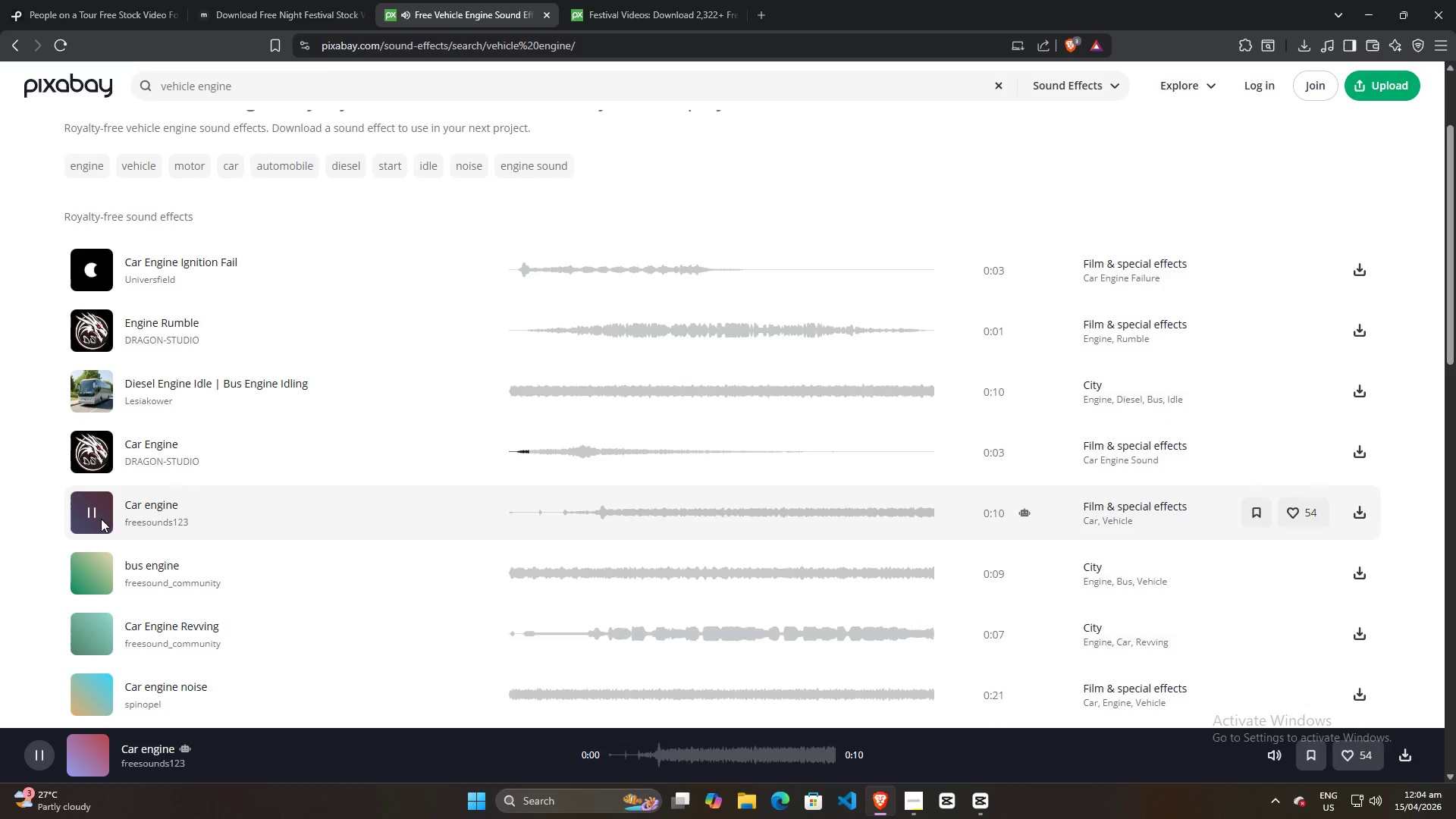 
scroll: coordinate [120, 523], scroll_direction: down, amount: 2.0
 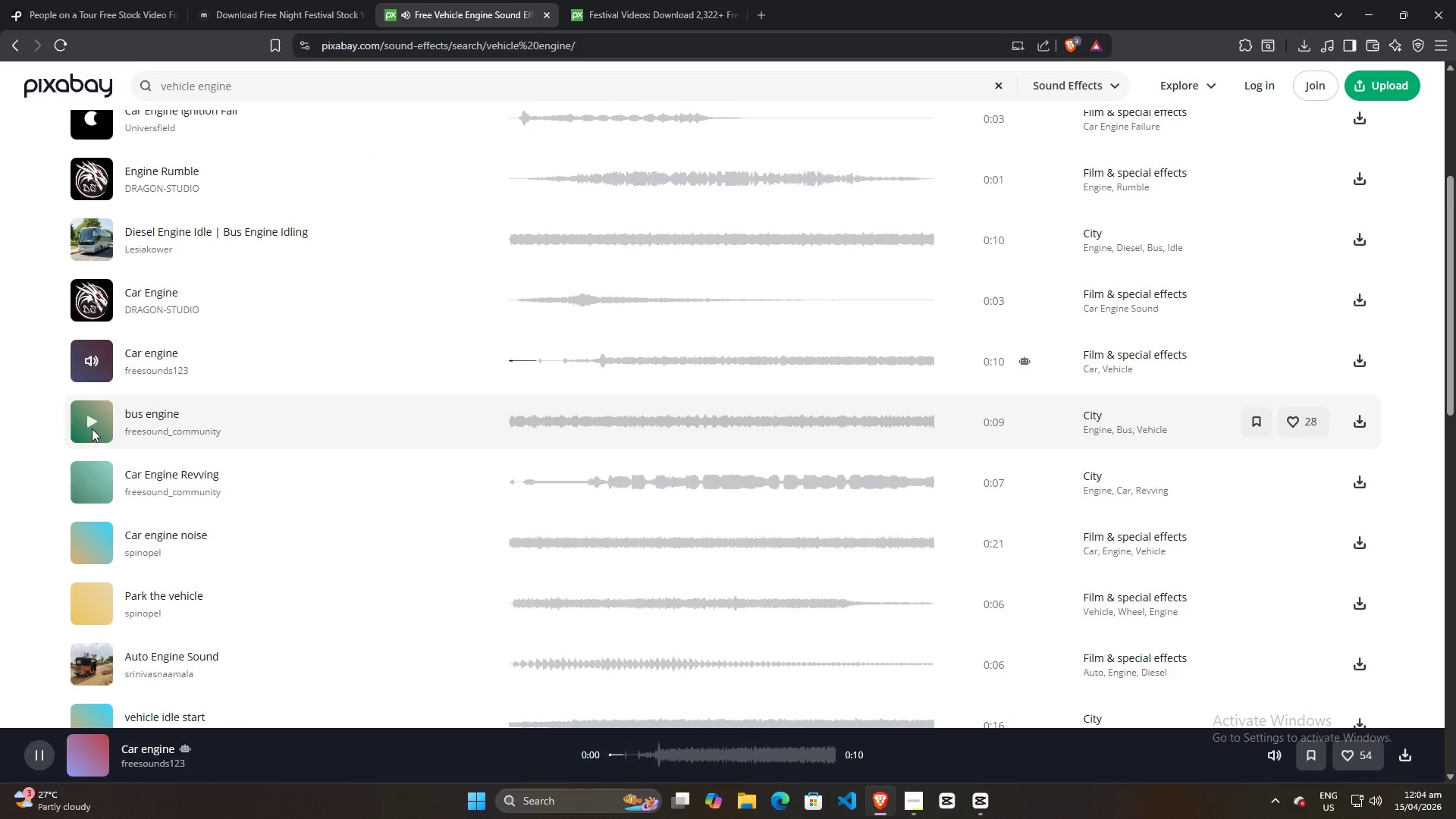 
left_click([91, 426])
 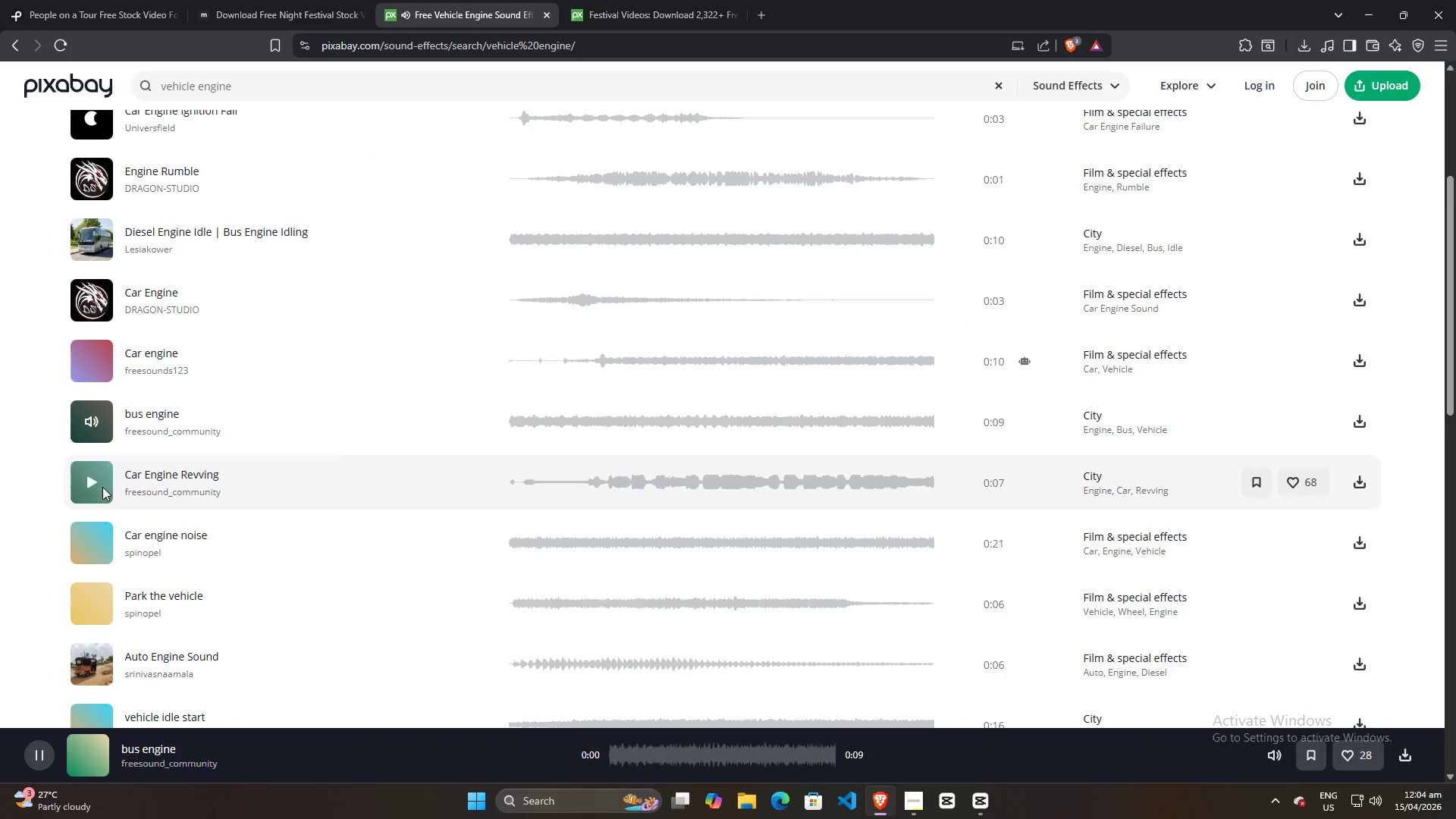 
left_click([93, 485])
 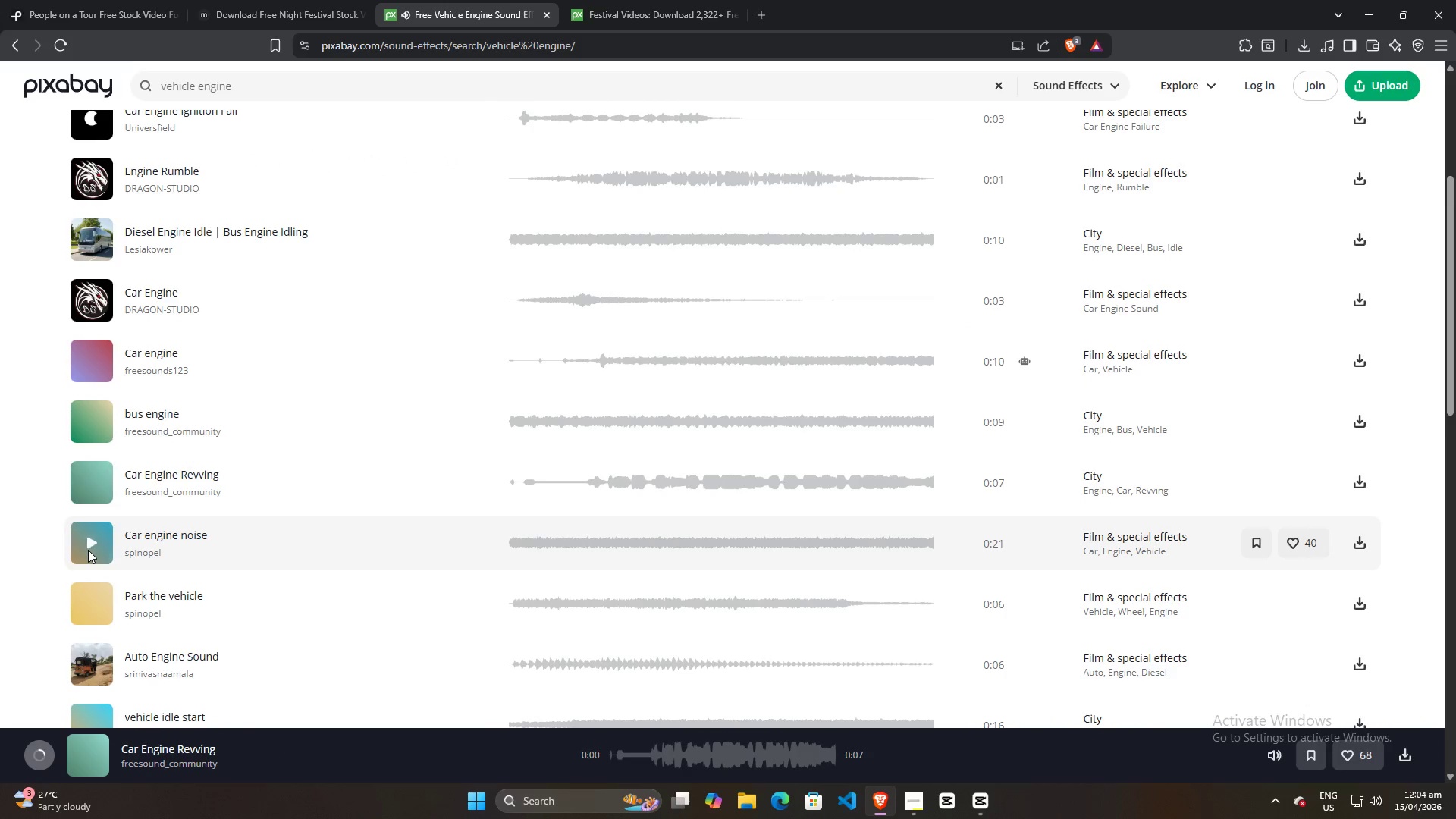 
left_click([88, 550])
 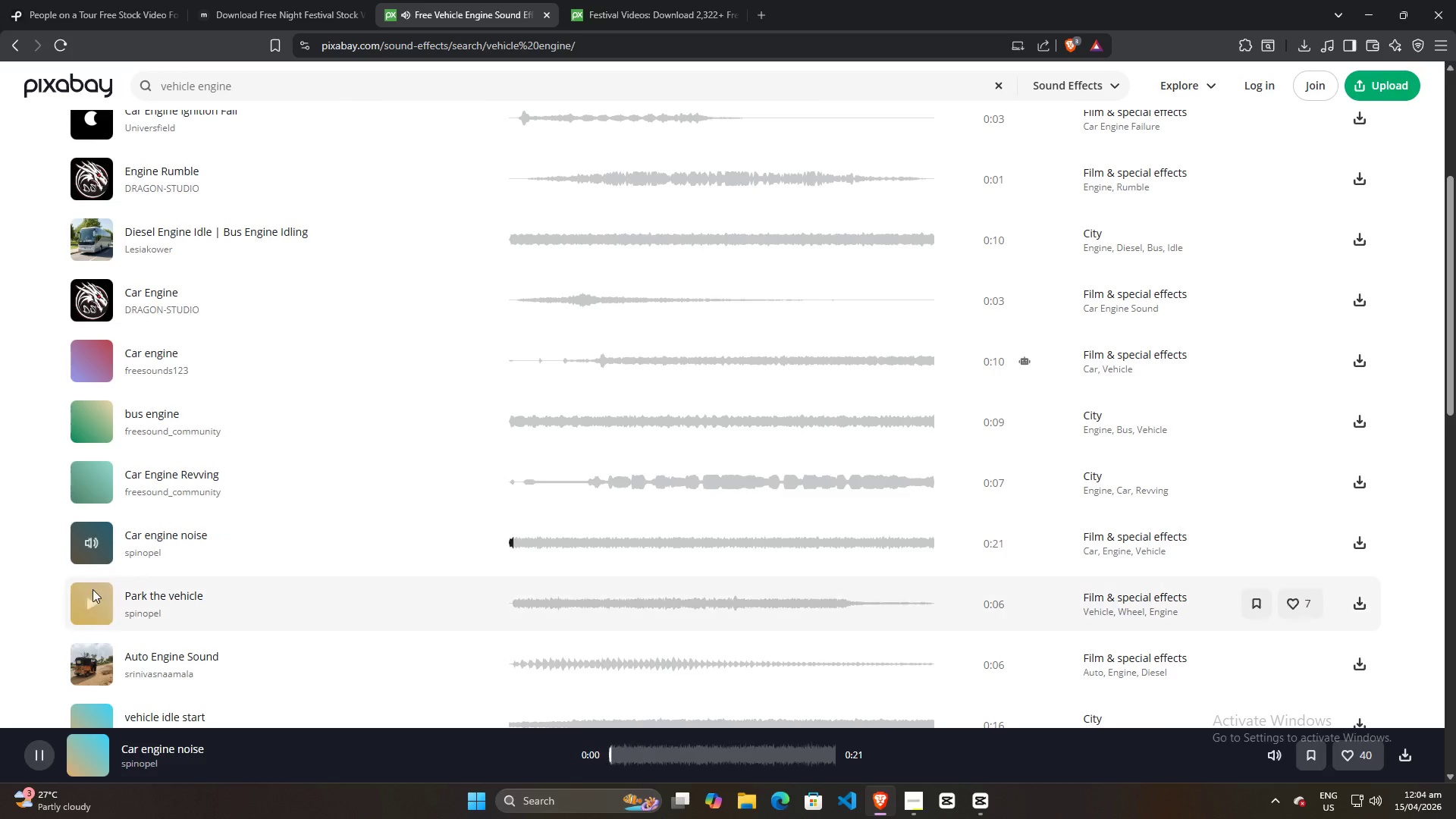 
left_click([92, 604])
 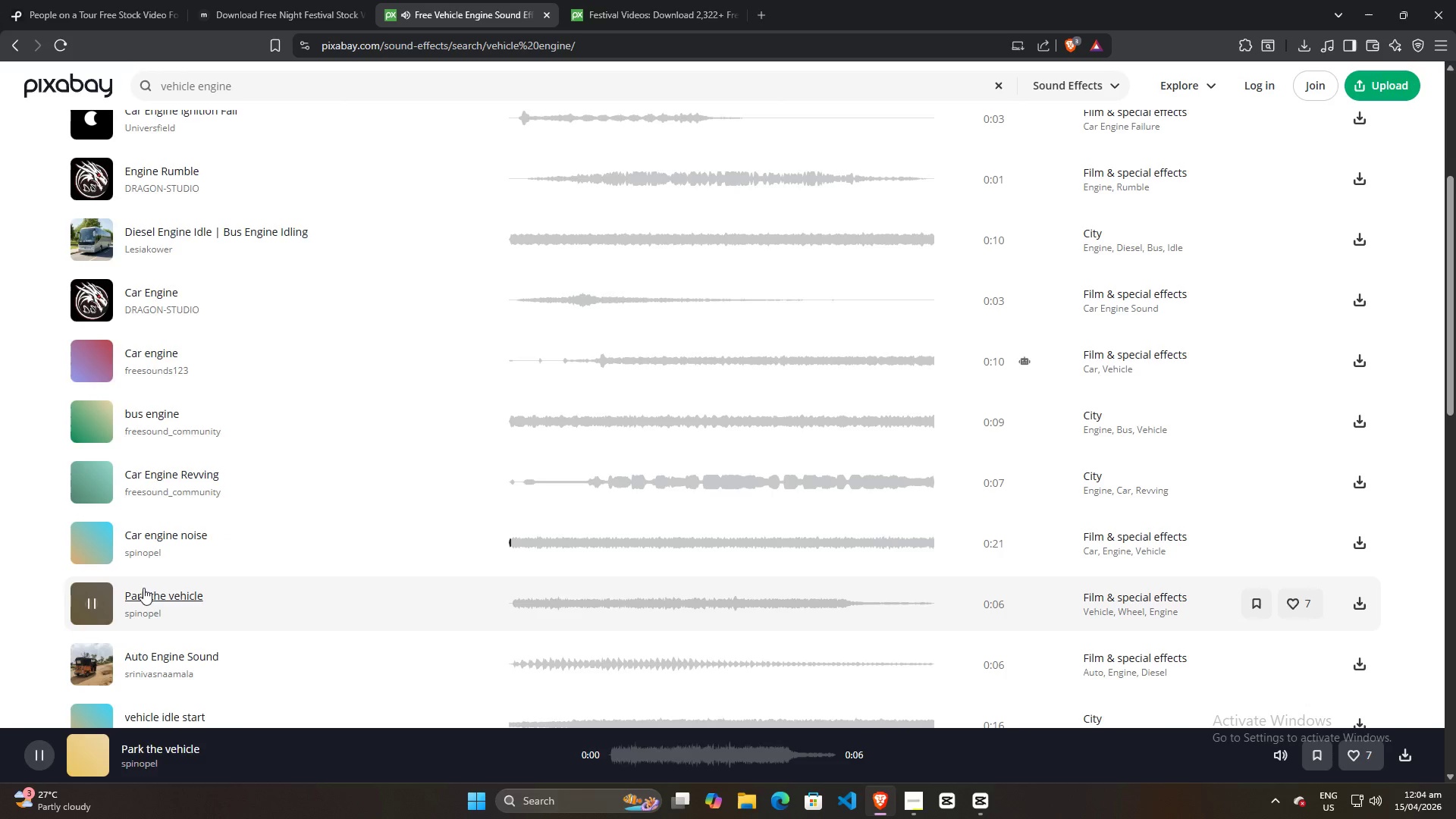 
scroll: coordinate [150, 579], scroll_direction: down, amount: 3.0
 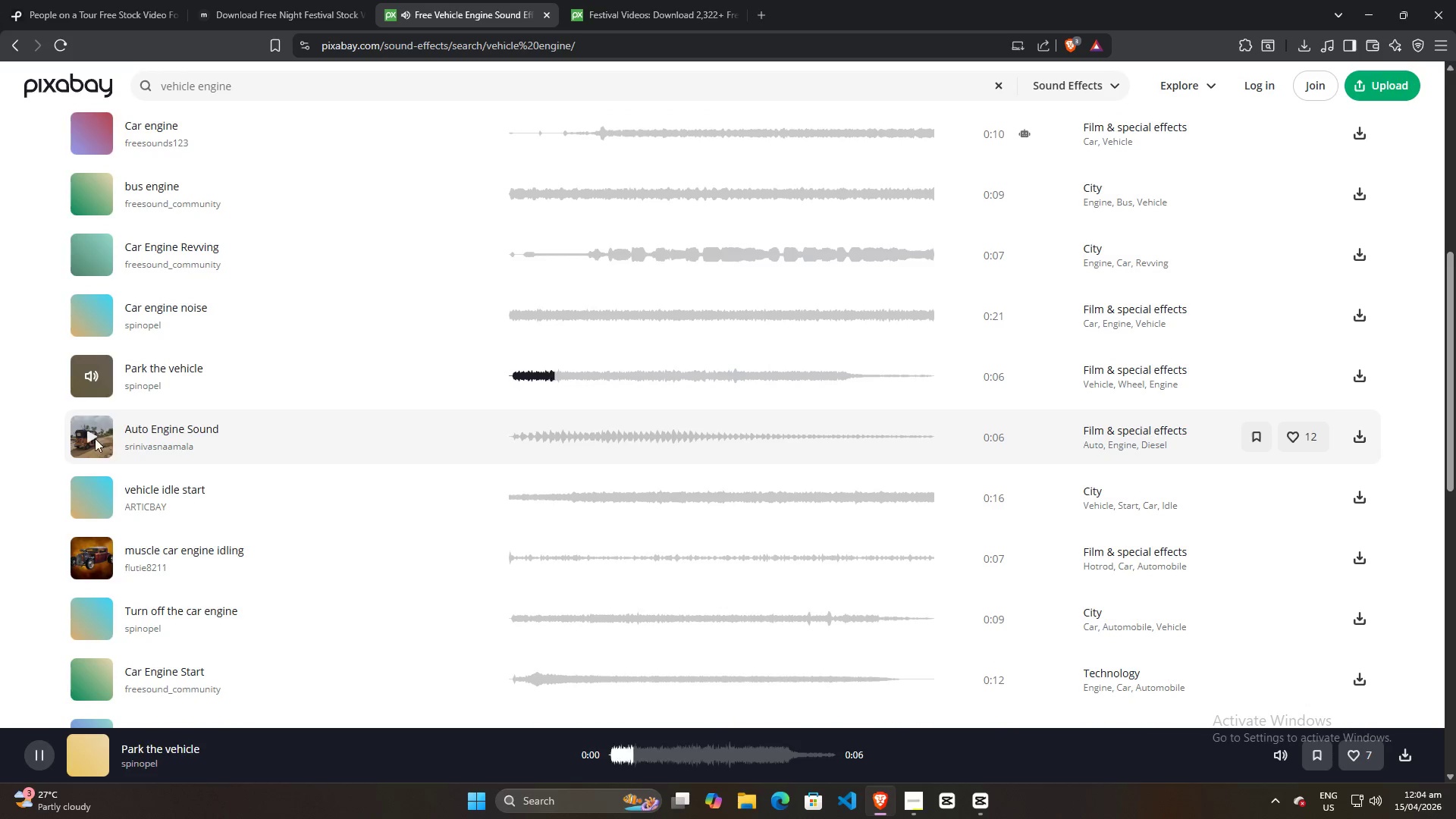 
left_click([94, 438])
 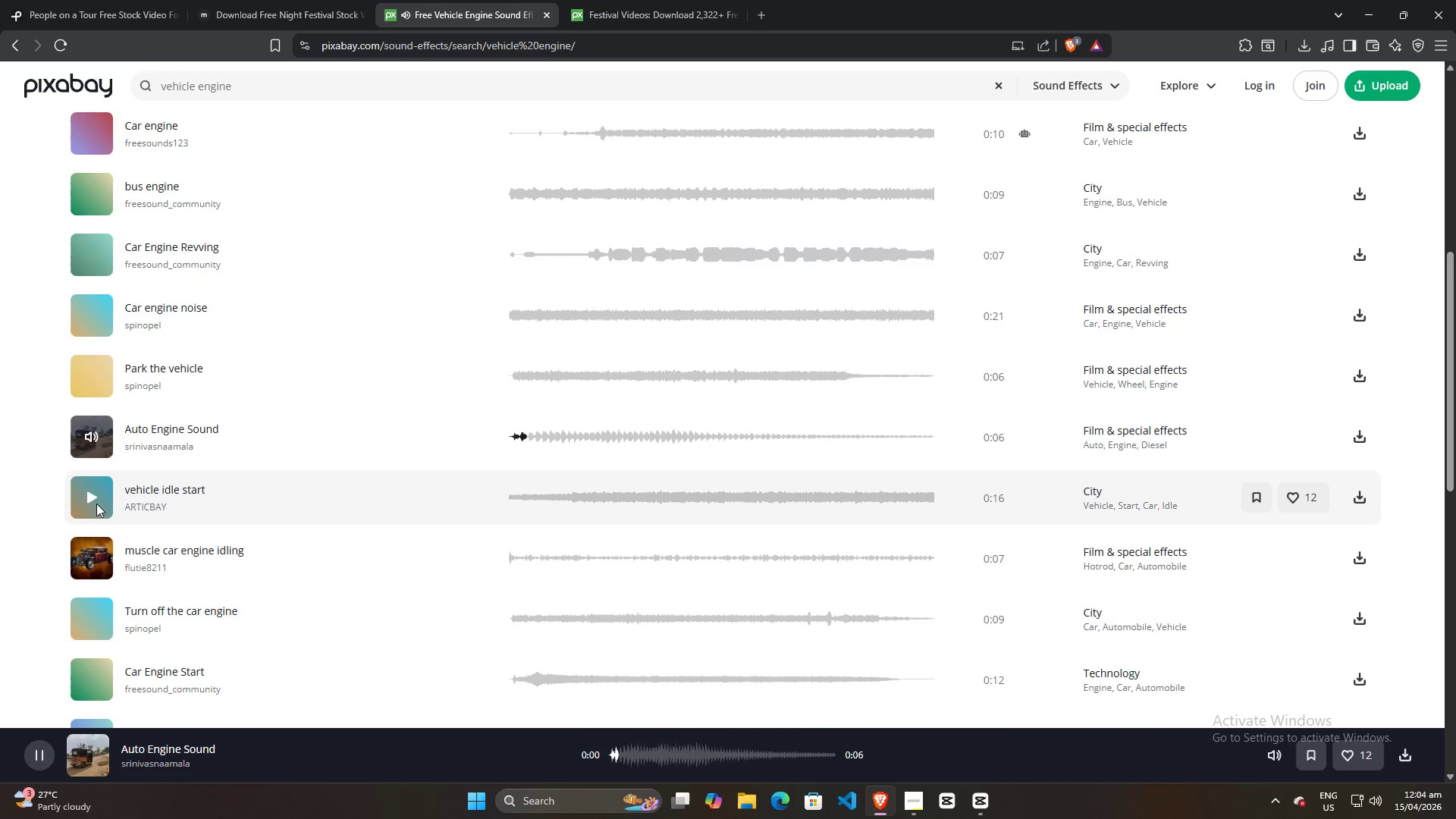 
left_click([89, 495])
 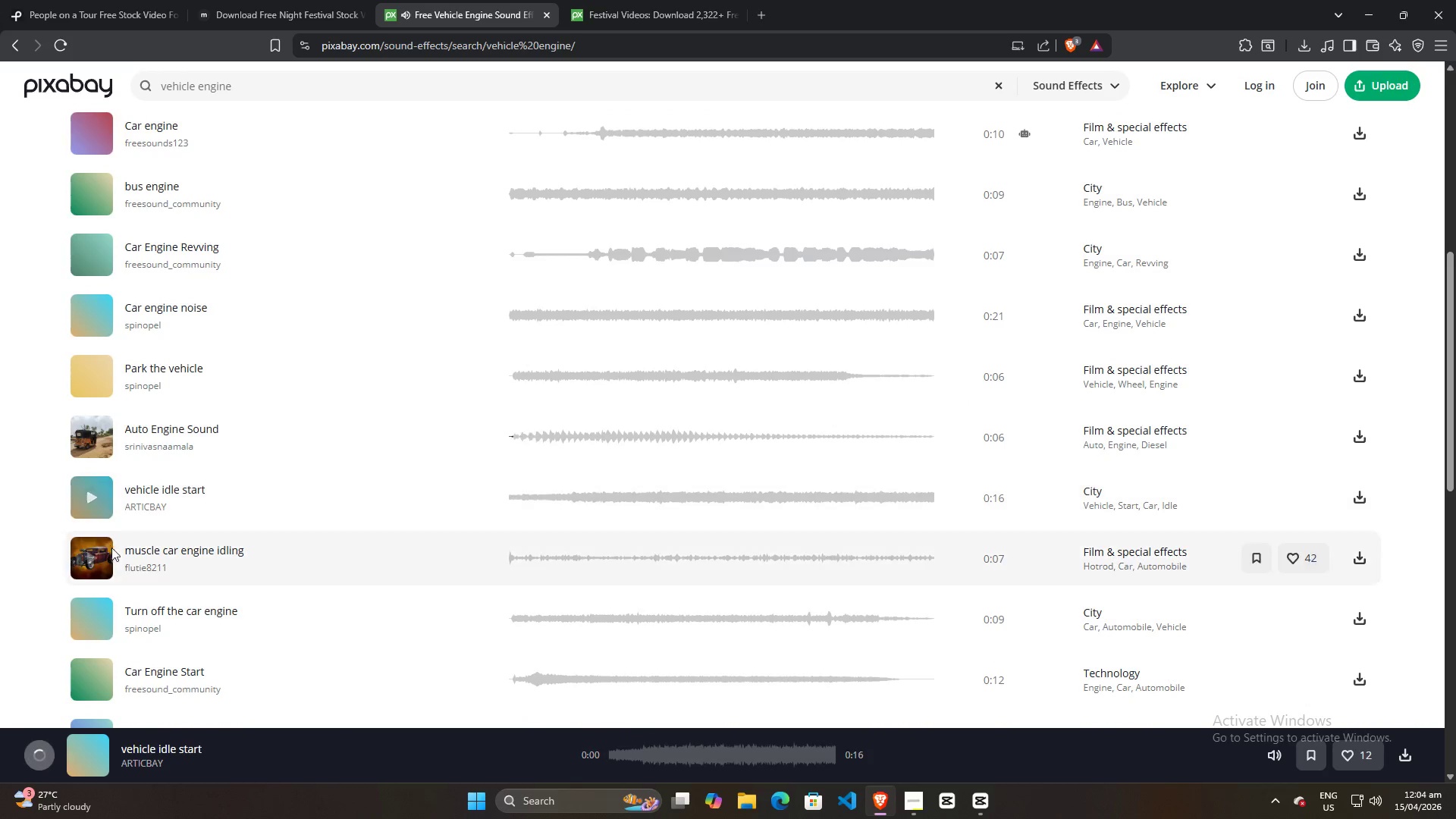 
scroll: coordinate [112, 551], scroll_direction: down, amount: 2.0
 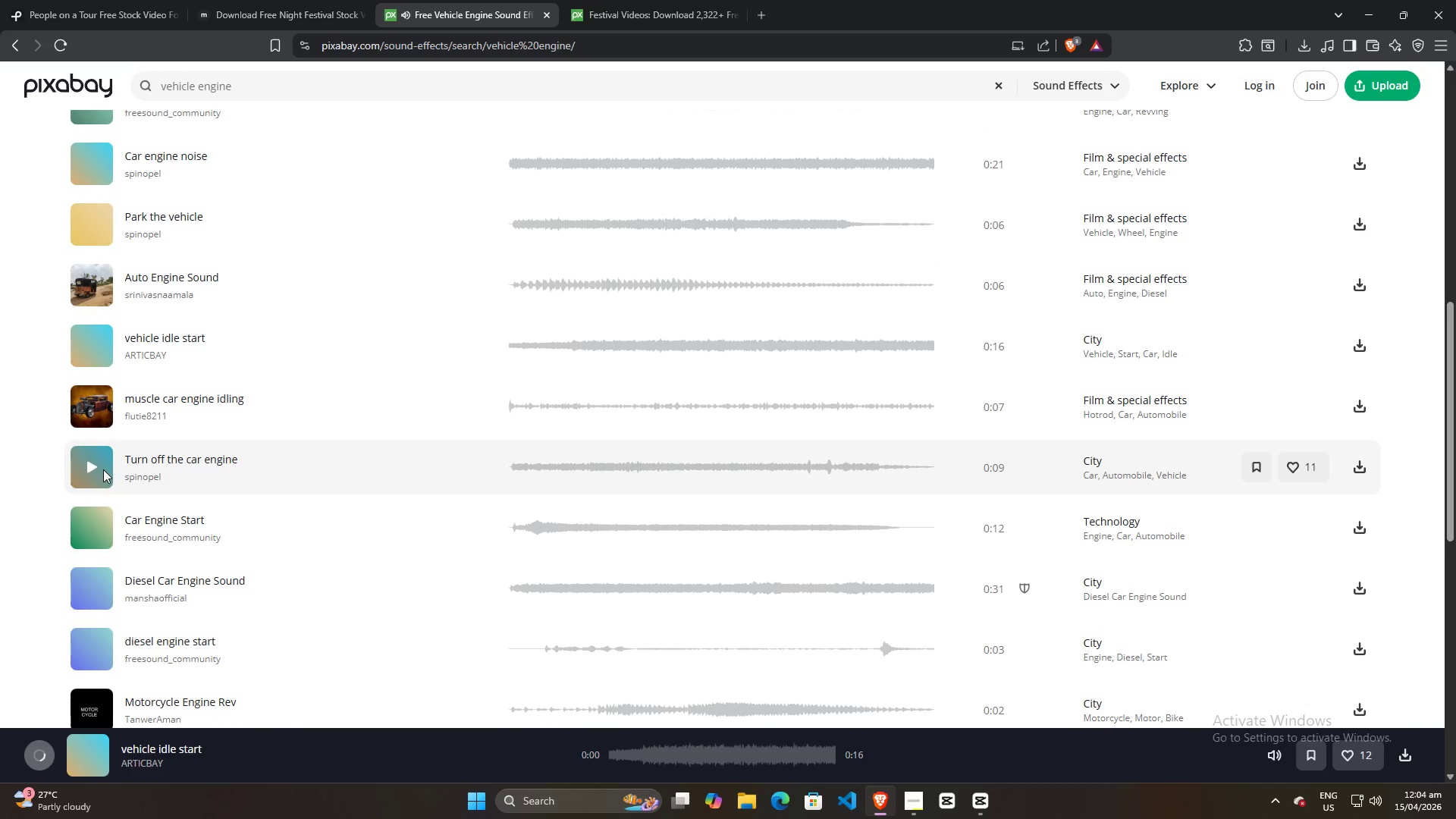 
left_click([96, 466])
 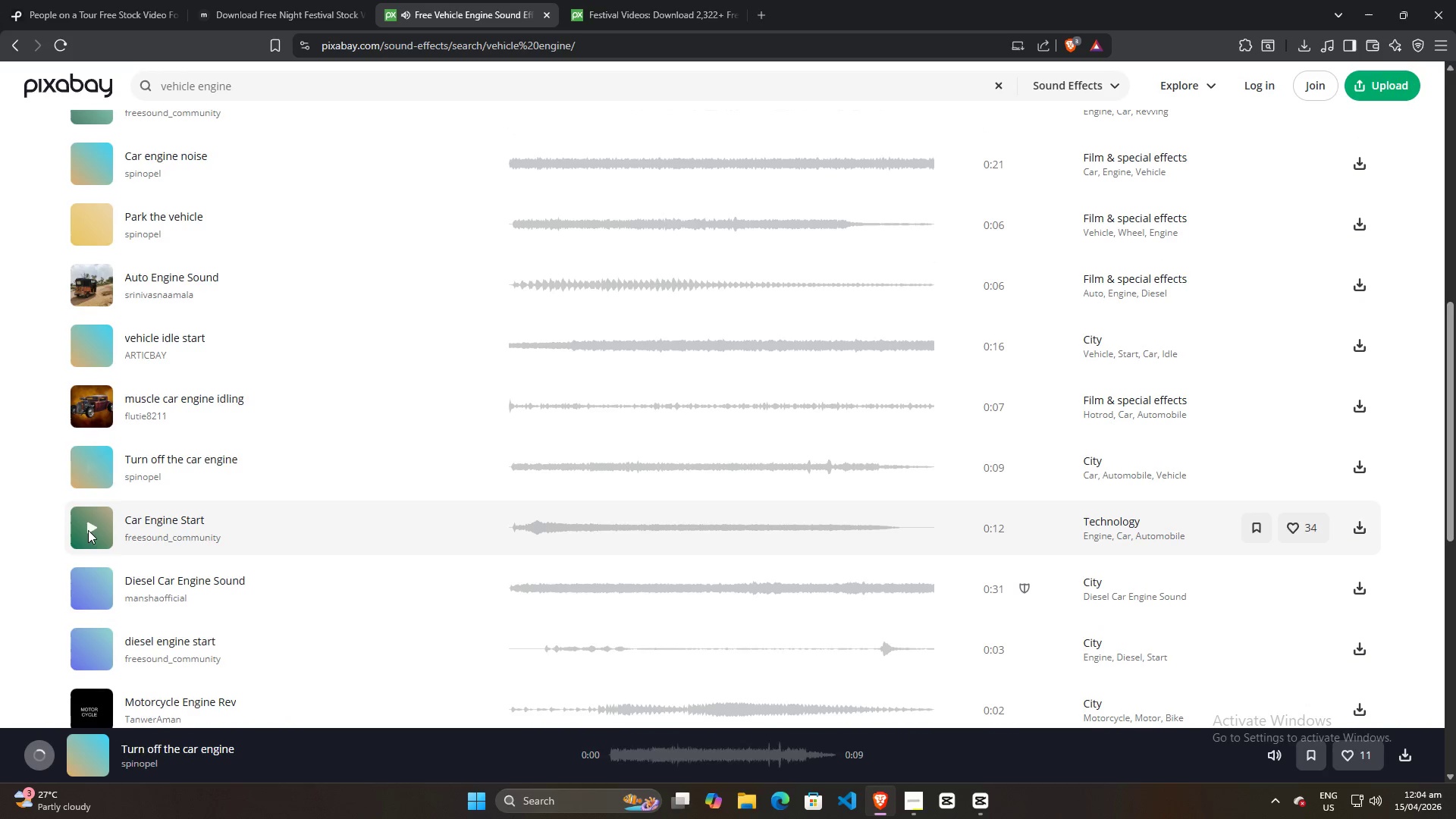 
left_click([88, 530])
 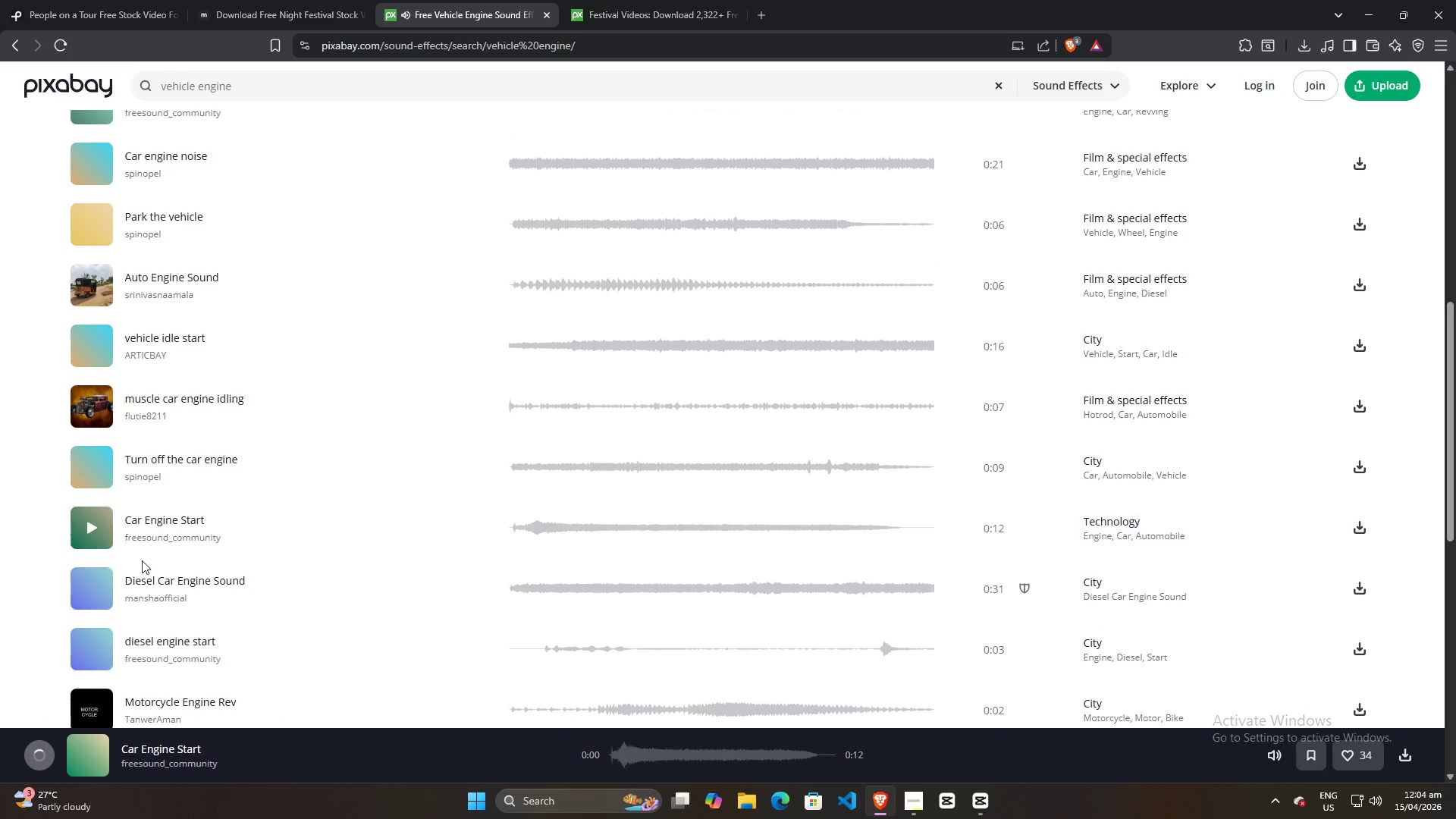 
scroll: coordinate [149, 563], scroll_direction: down, amount: 3.0
 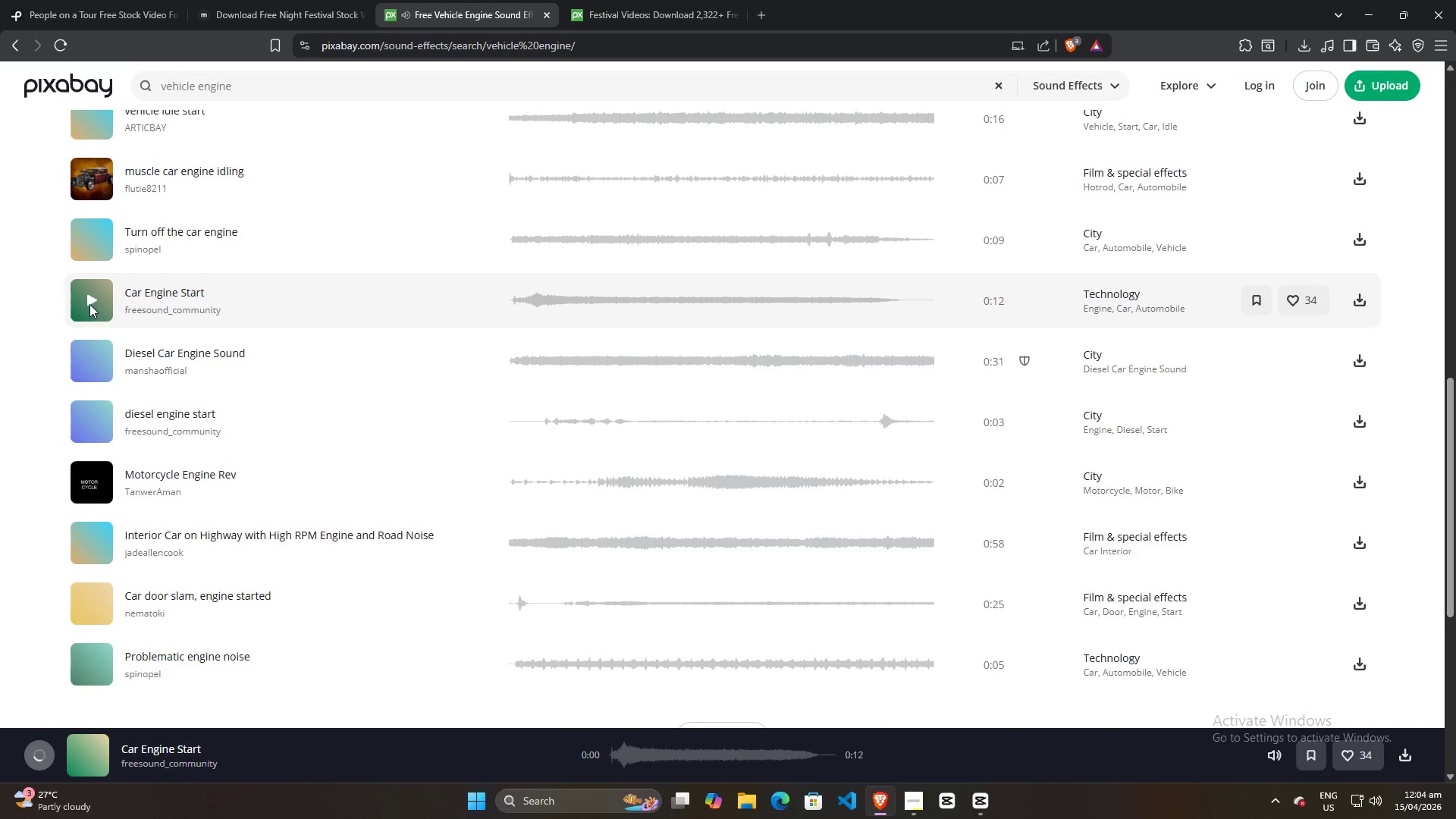 
left_click([92, 299])
 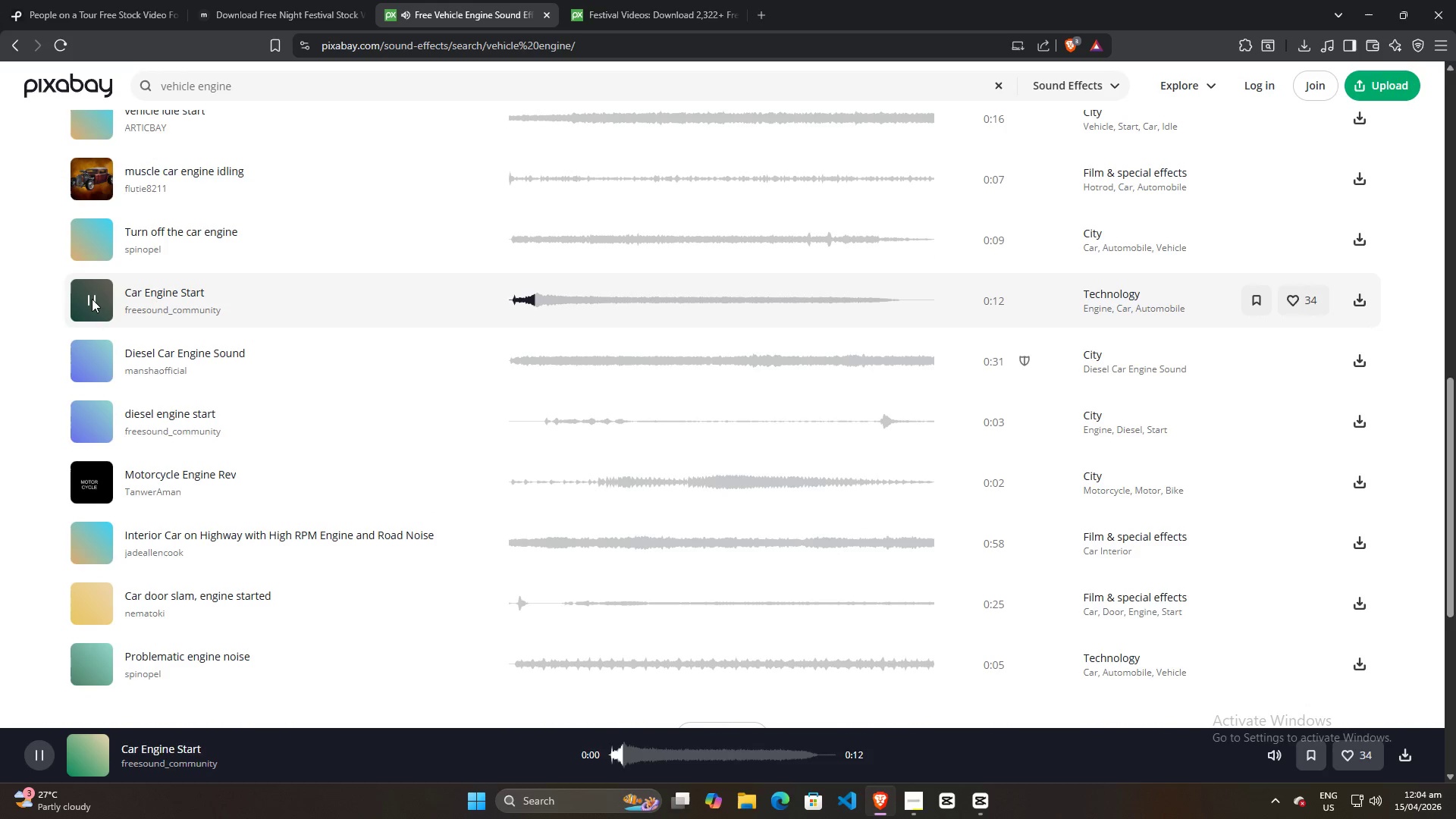 
left_click([92, 299])
 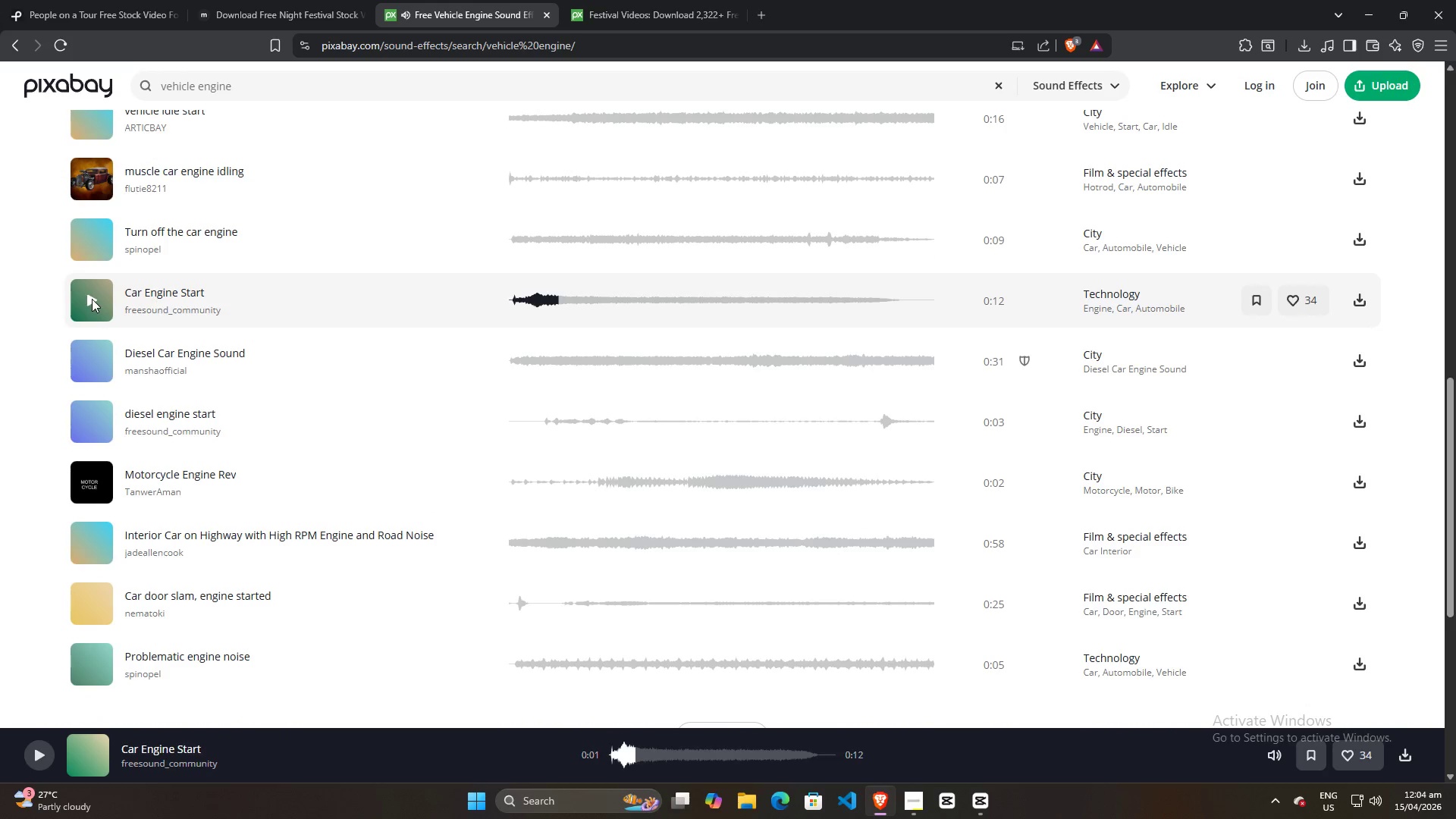 
left_click([93, 299])
 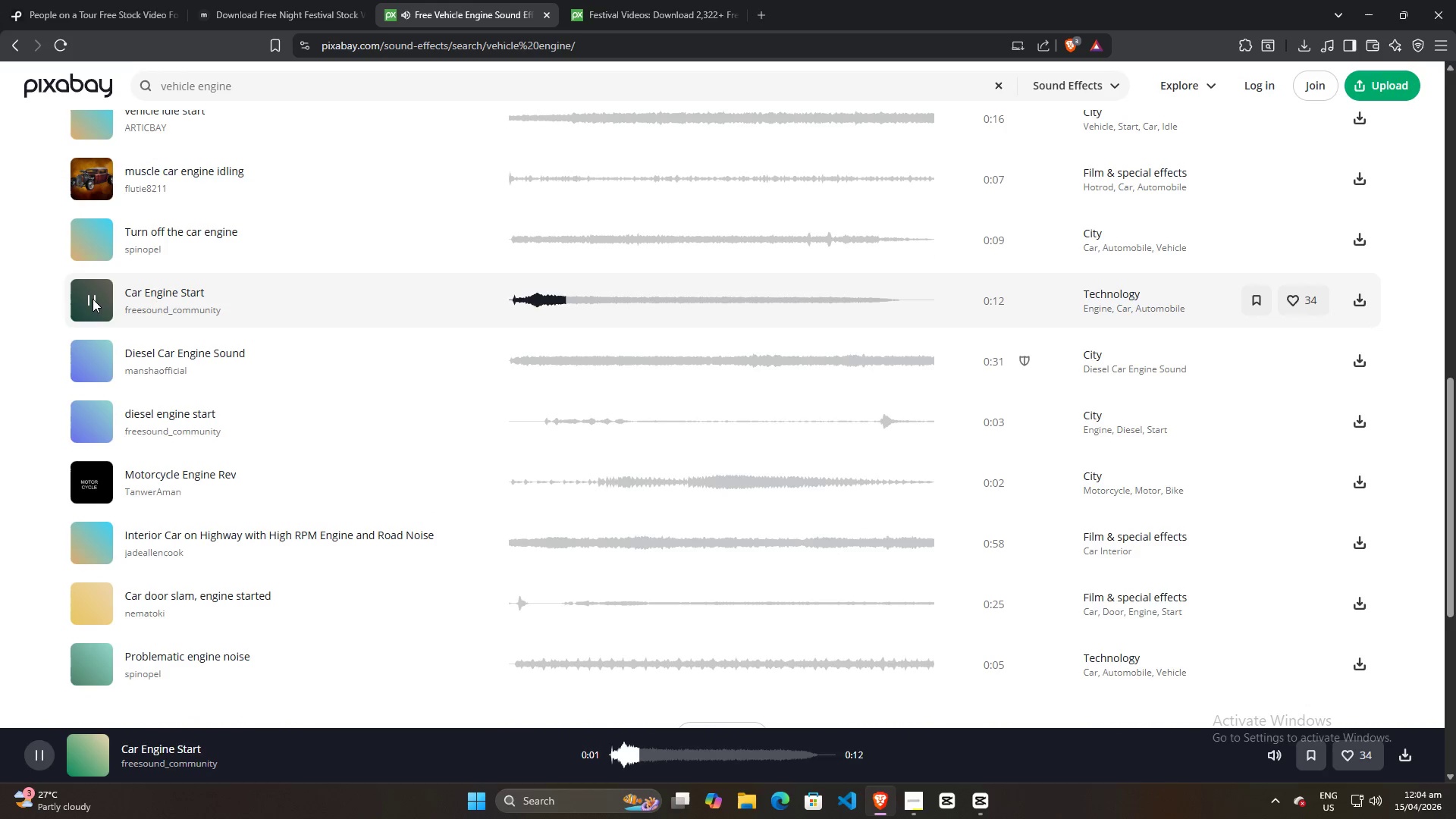 
left_click([93, 299])
 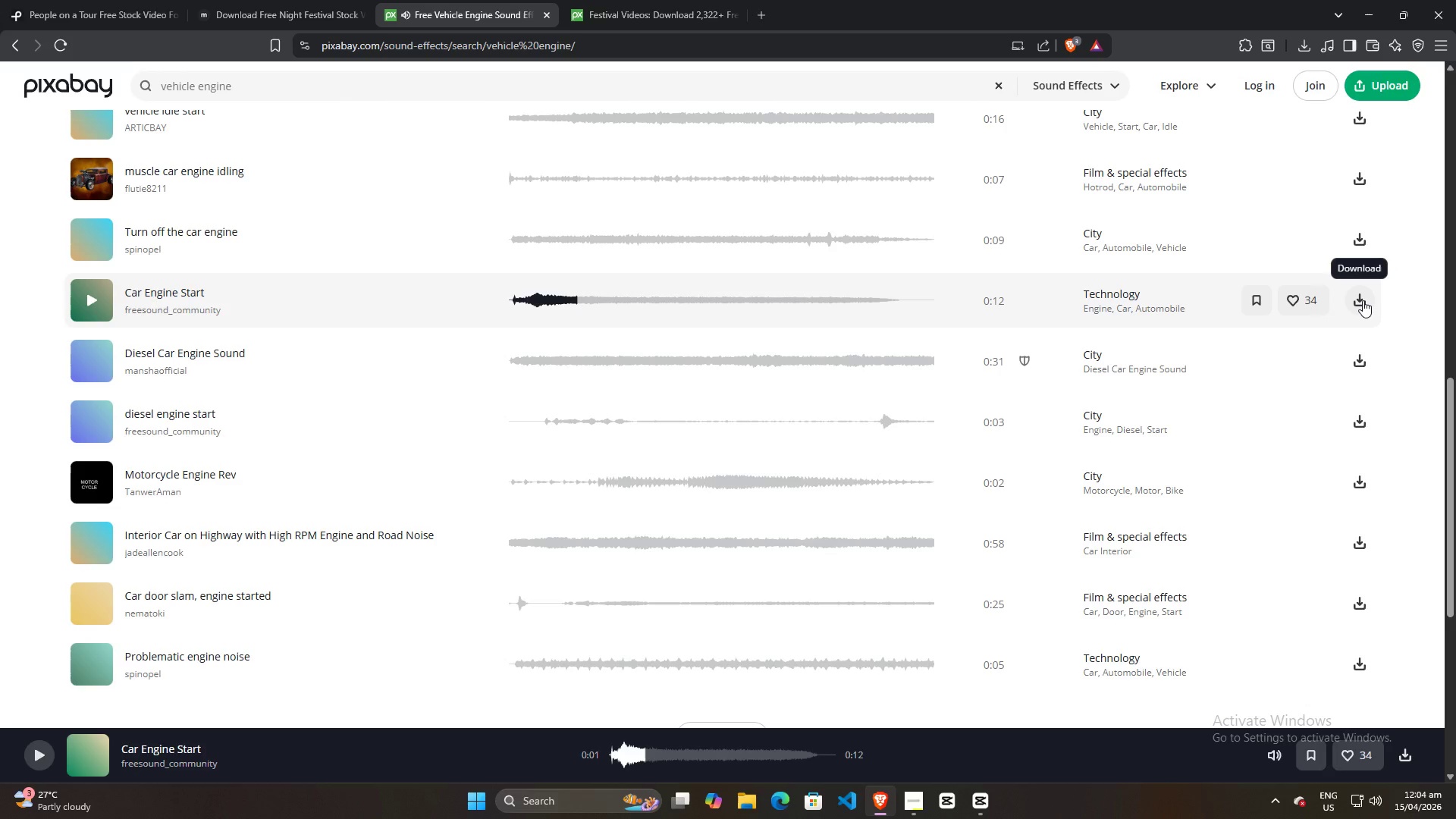 
left_click([1363, 300])
 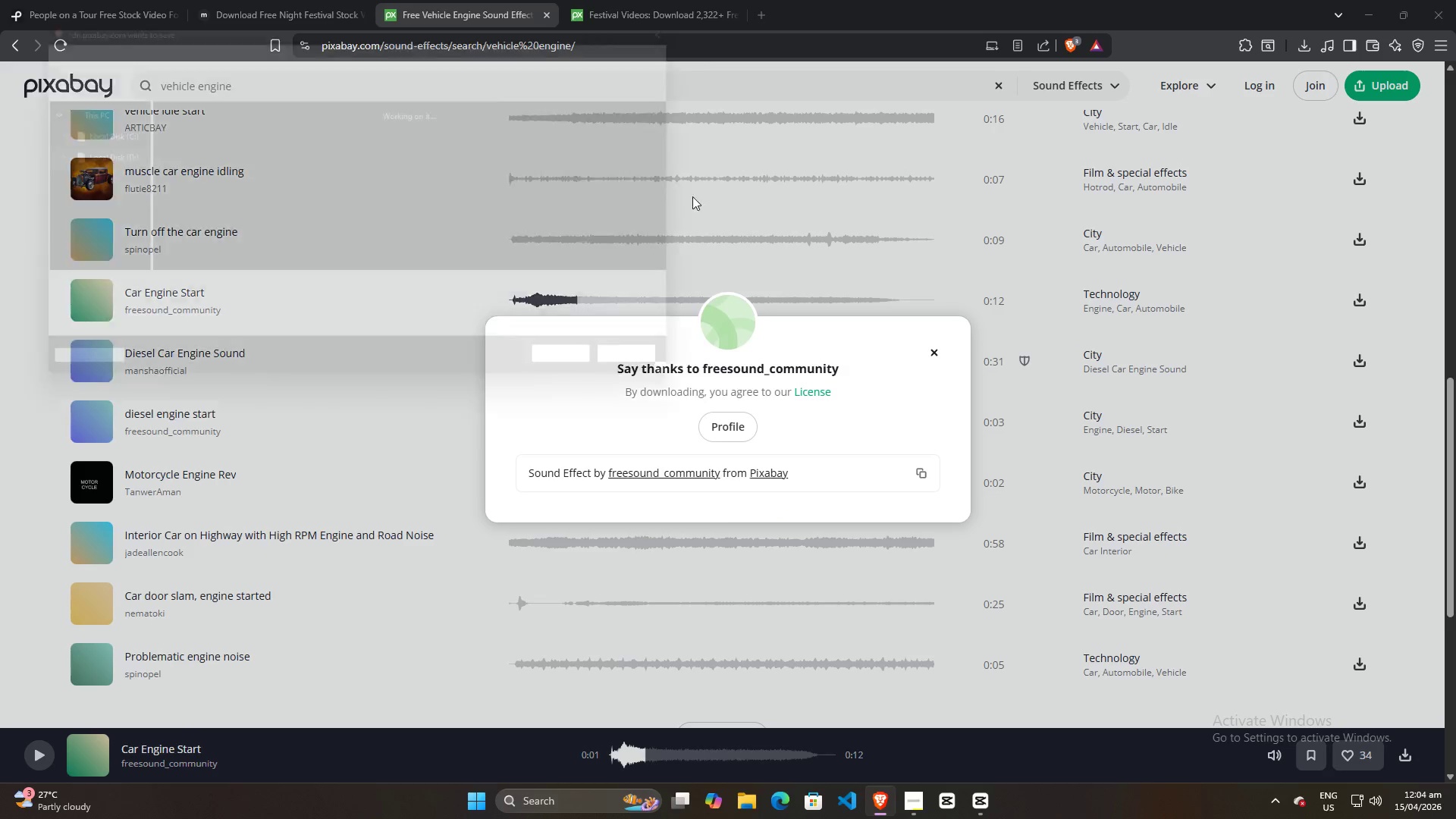 
left_click([589, 381])
 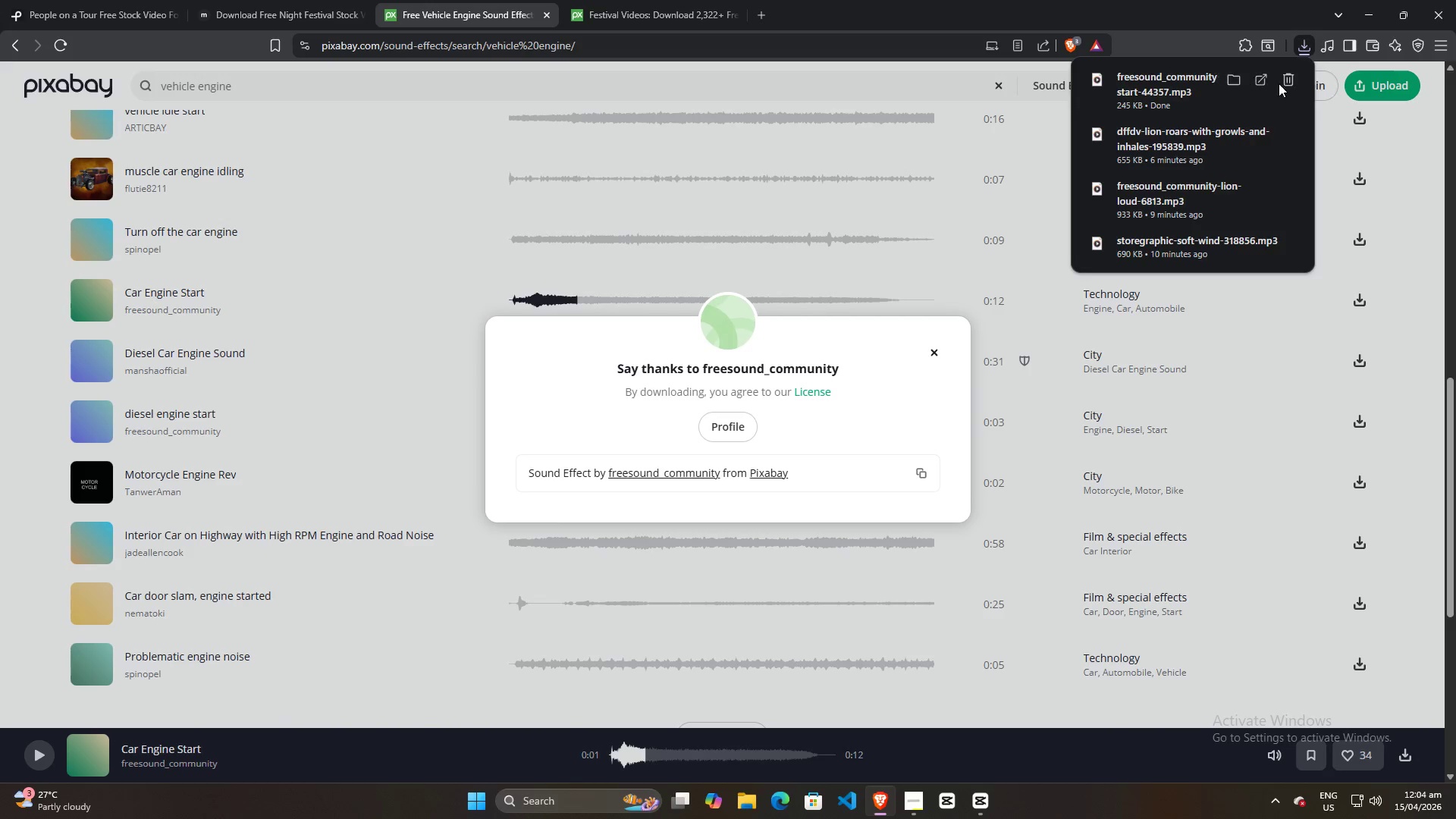 
left_click_drag(start_coordinate=[1164, 93], to_coordinate=[188, 713])
 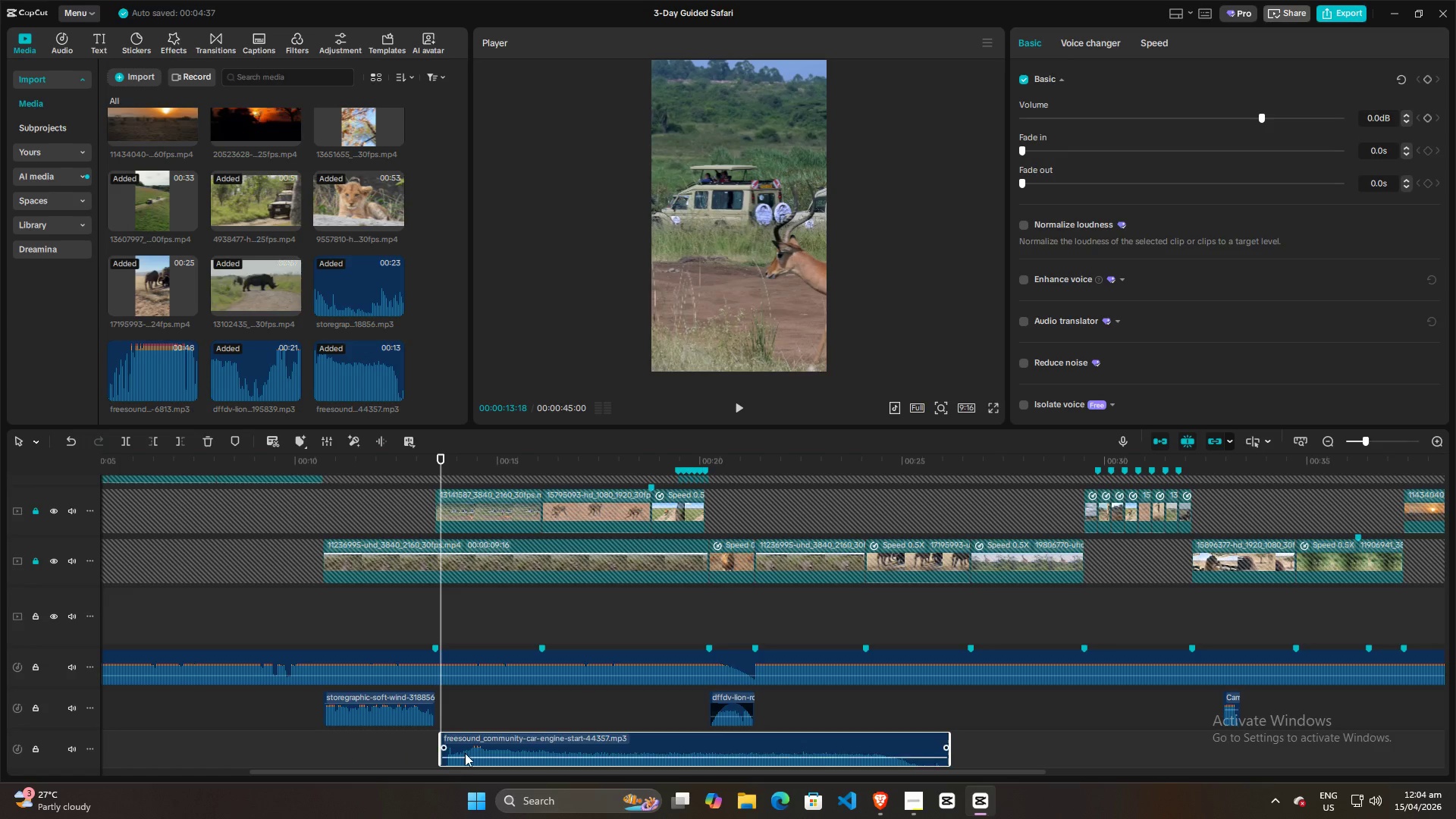 
left_click_drag(start_coordinate=[497, 741], to_coordinate=[193, 735])
 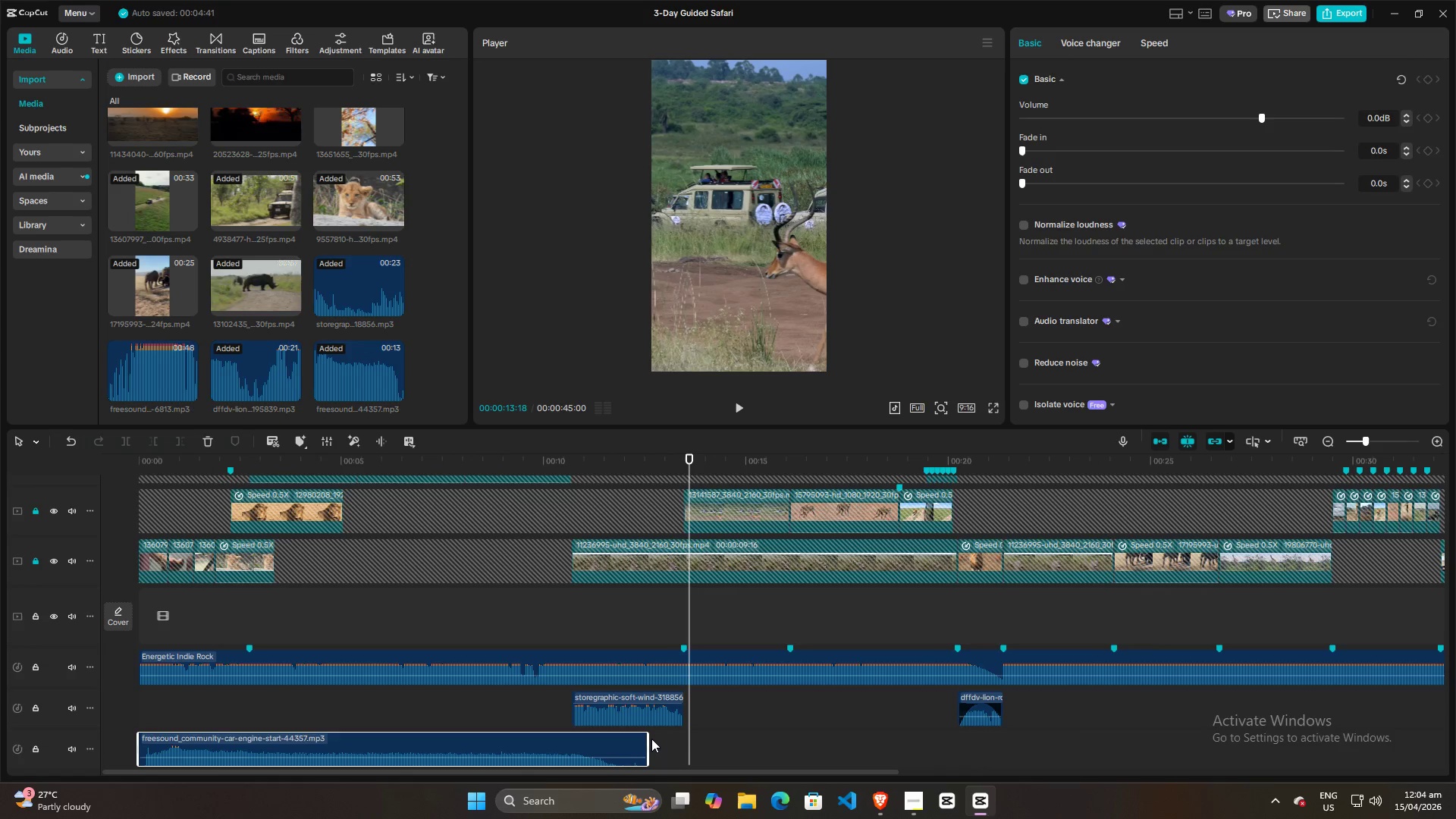 
left_click_drag(start_coordinate=[651, 739], to_coordinate=[356, 748])
 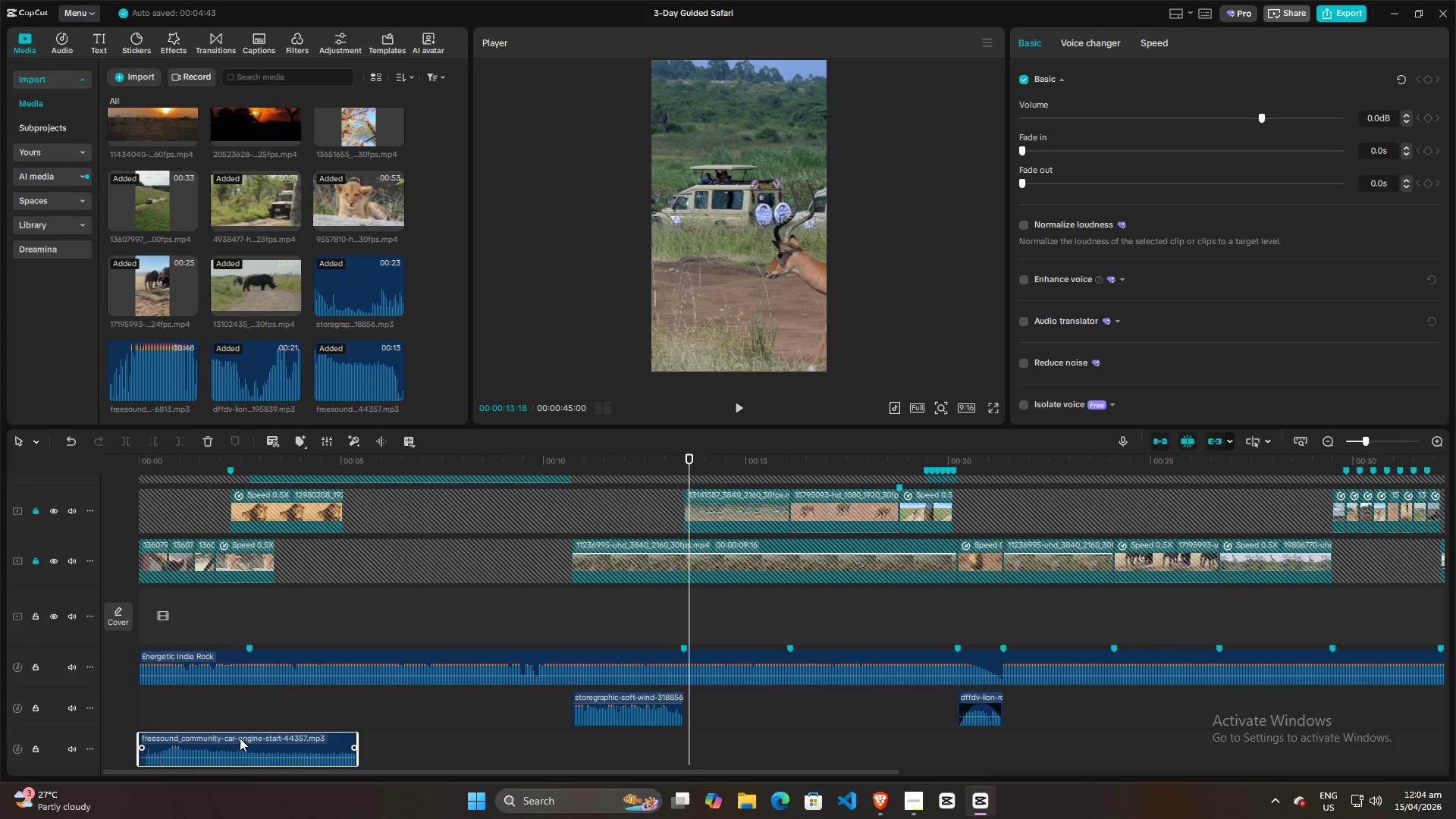 
left_click_drag(start_coordinate=[238, 738], to_coordinate=[293, 699])
 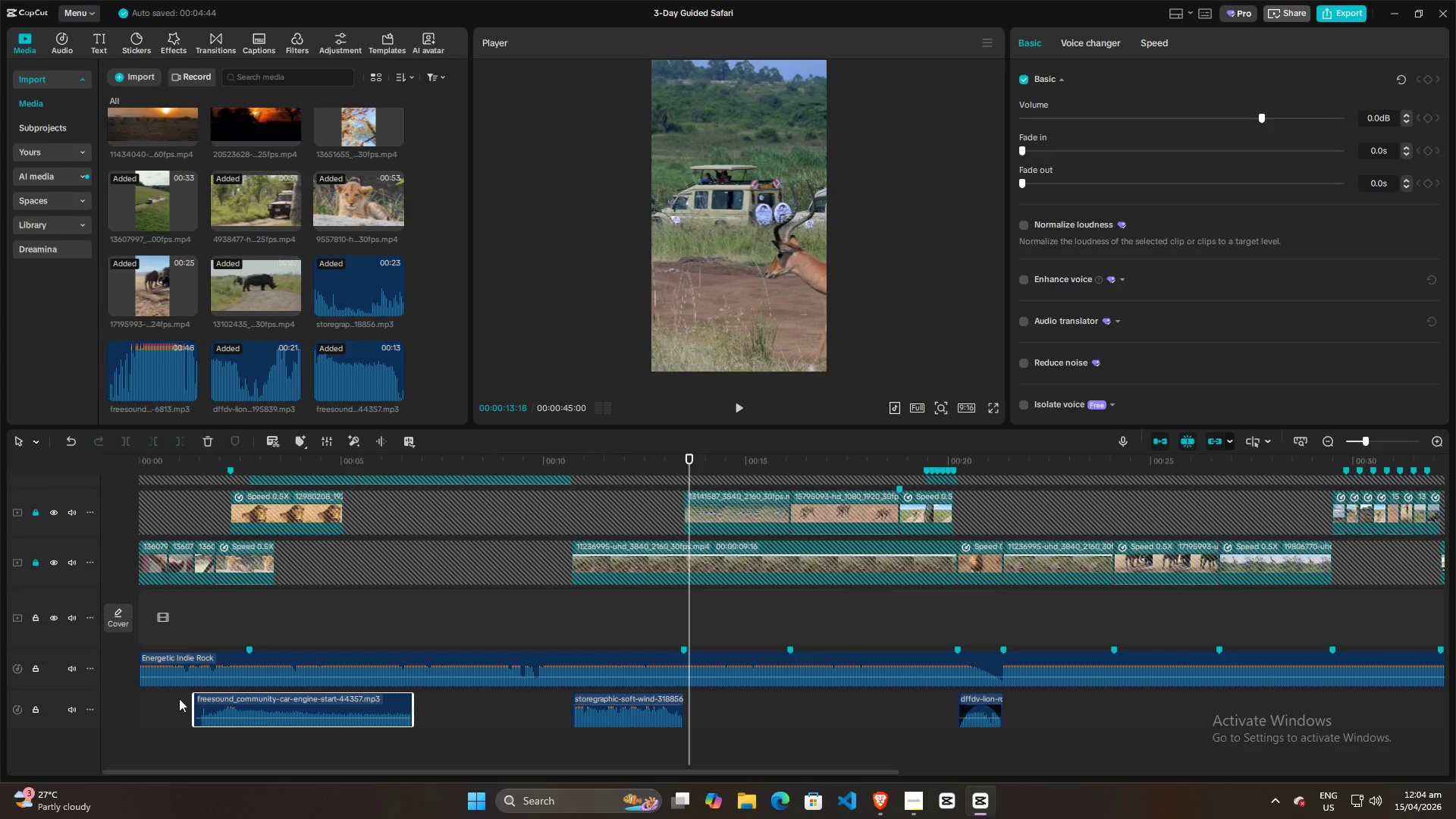 
left_click([170, 698])
 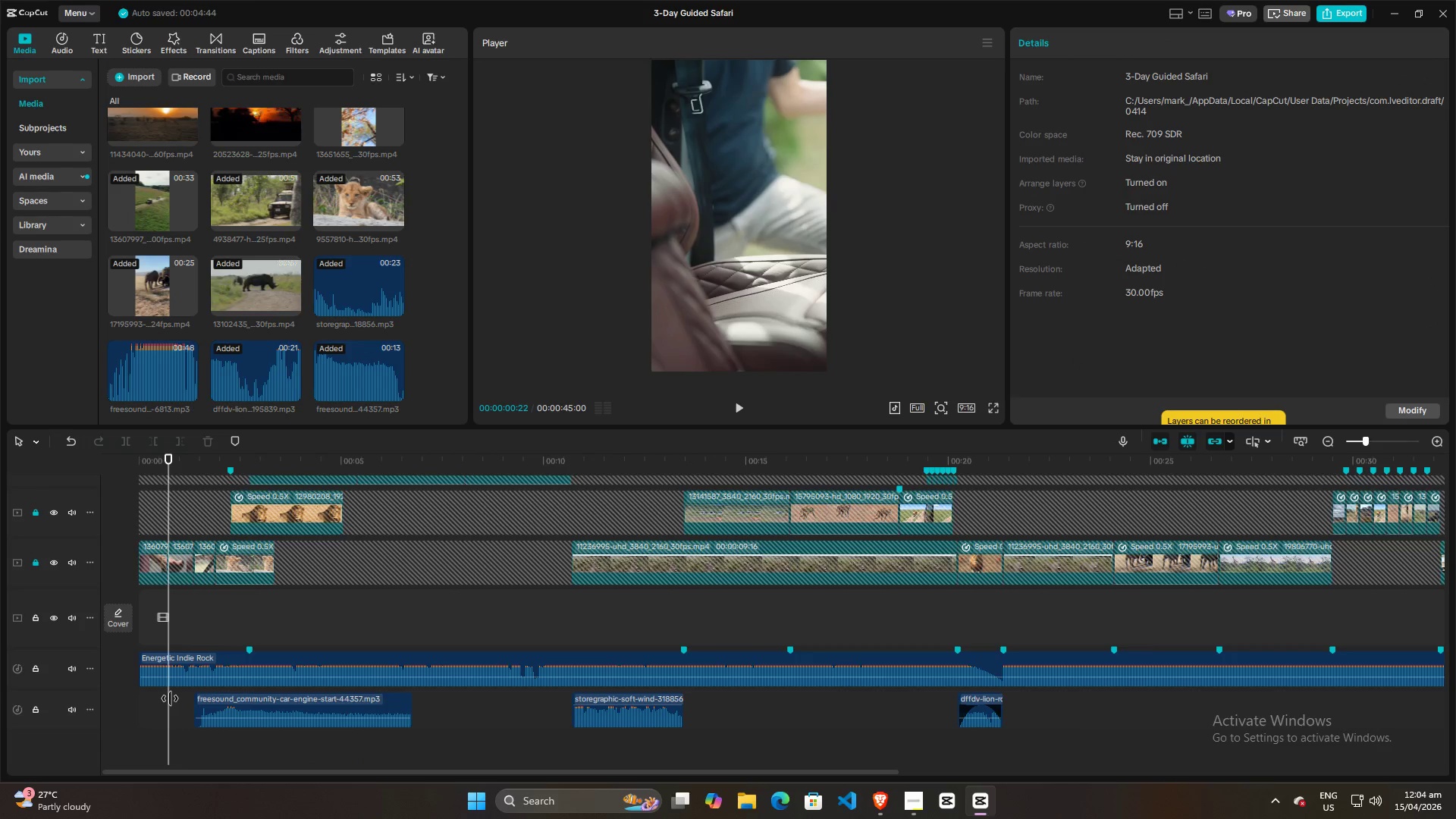 
key(Space)
 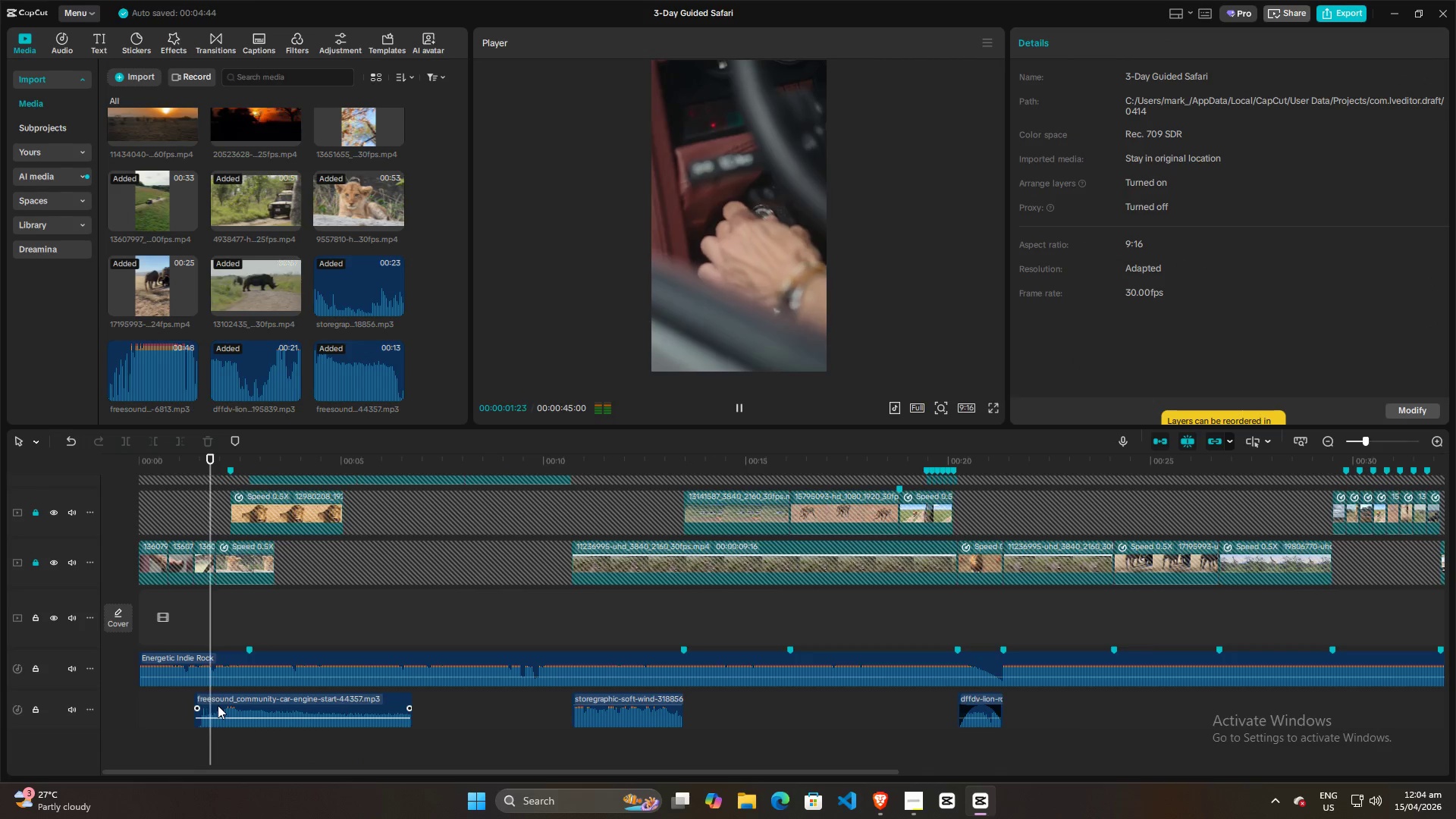 
key(Space)
 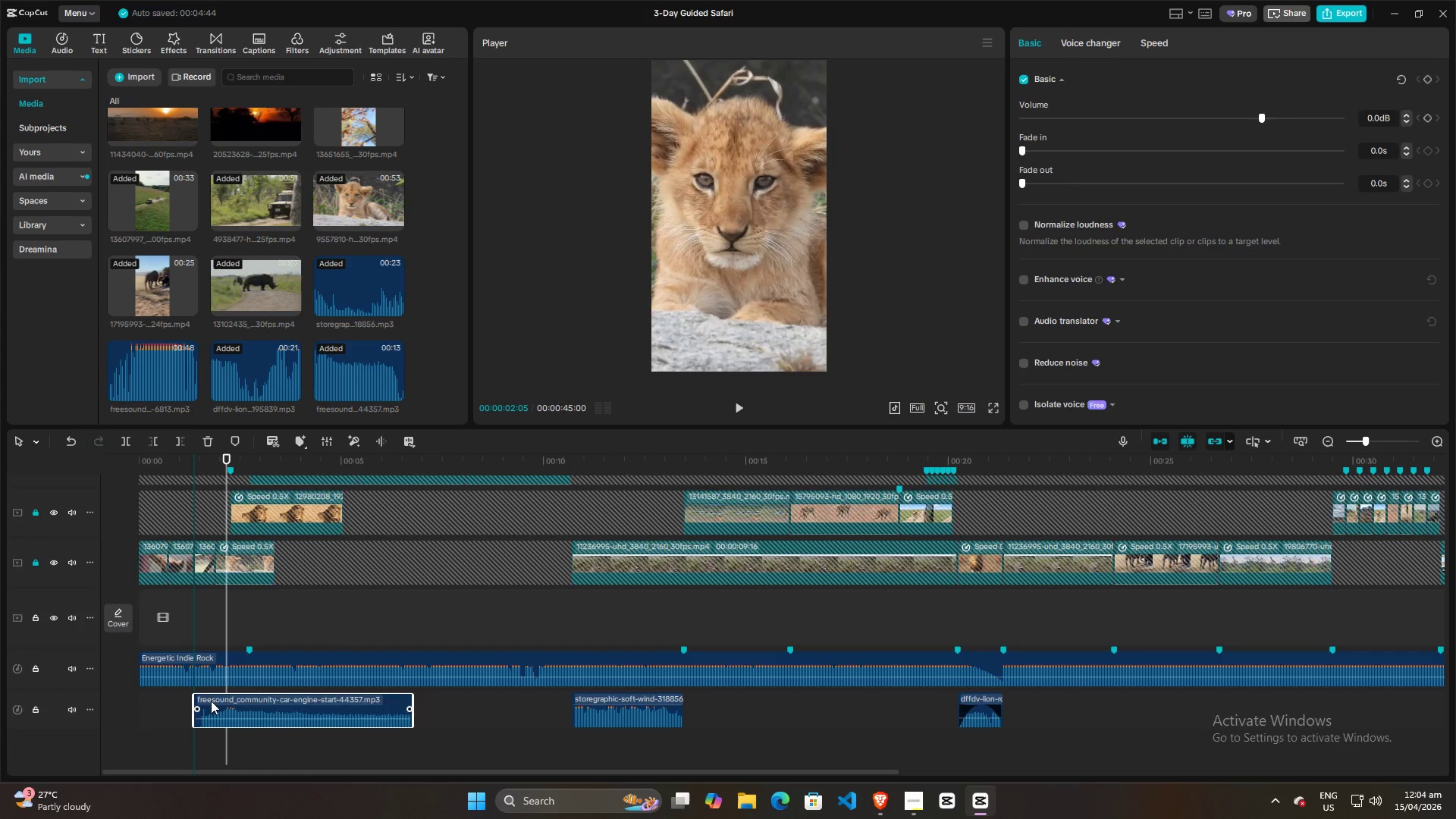 
left_click_drag(start_coordinate=[411, 704], to_coordinate=[306, 704])
 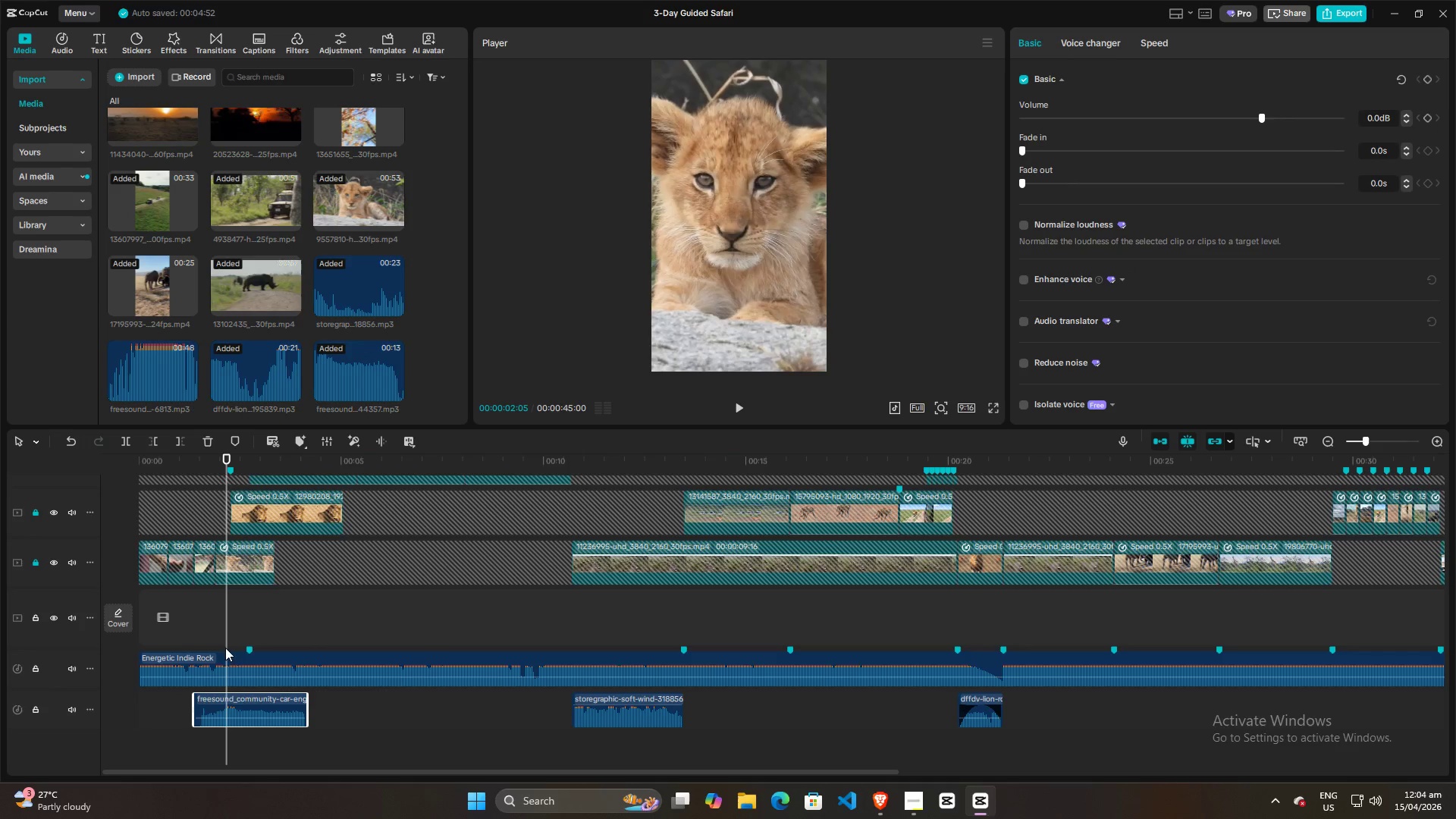 
left_click_drag(start_coordinate=[226, 643], to_coordinate=[202, 640])
 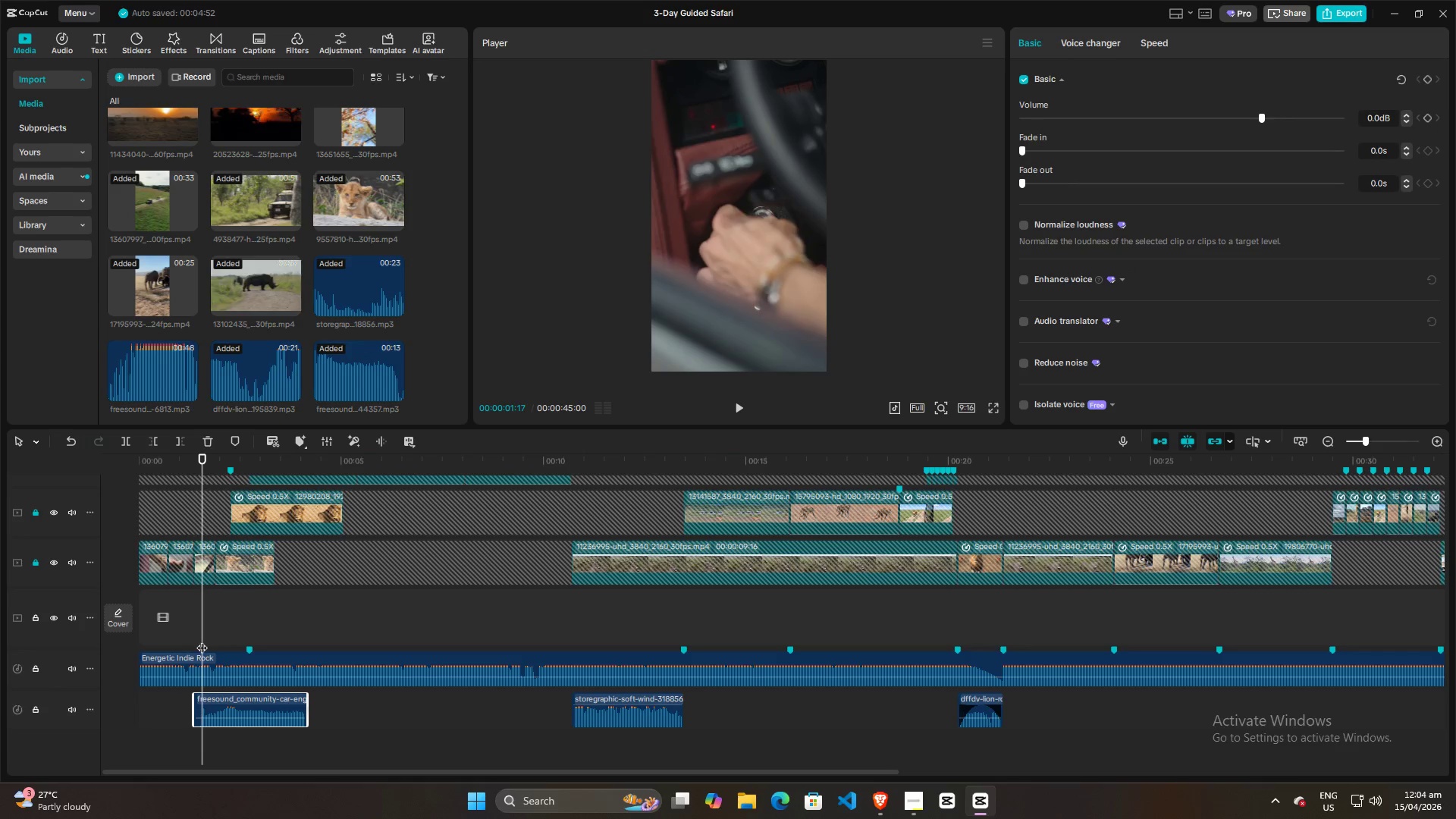 
key(Space)
 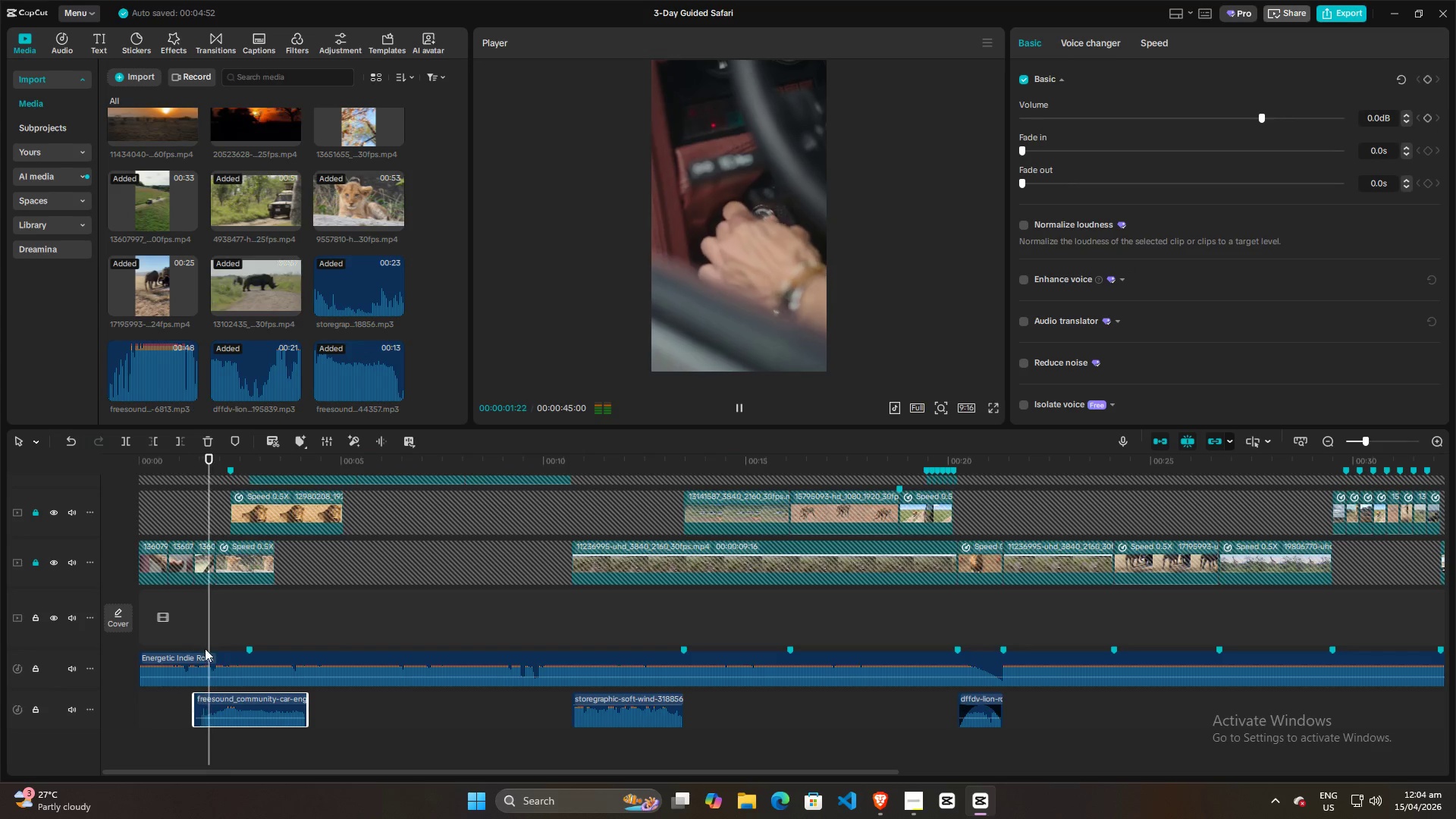 
key(Space)
 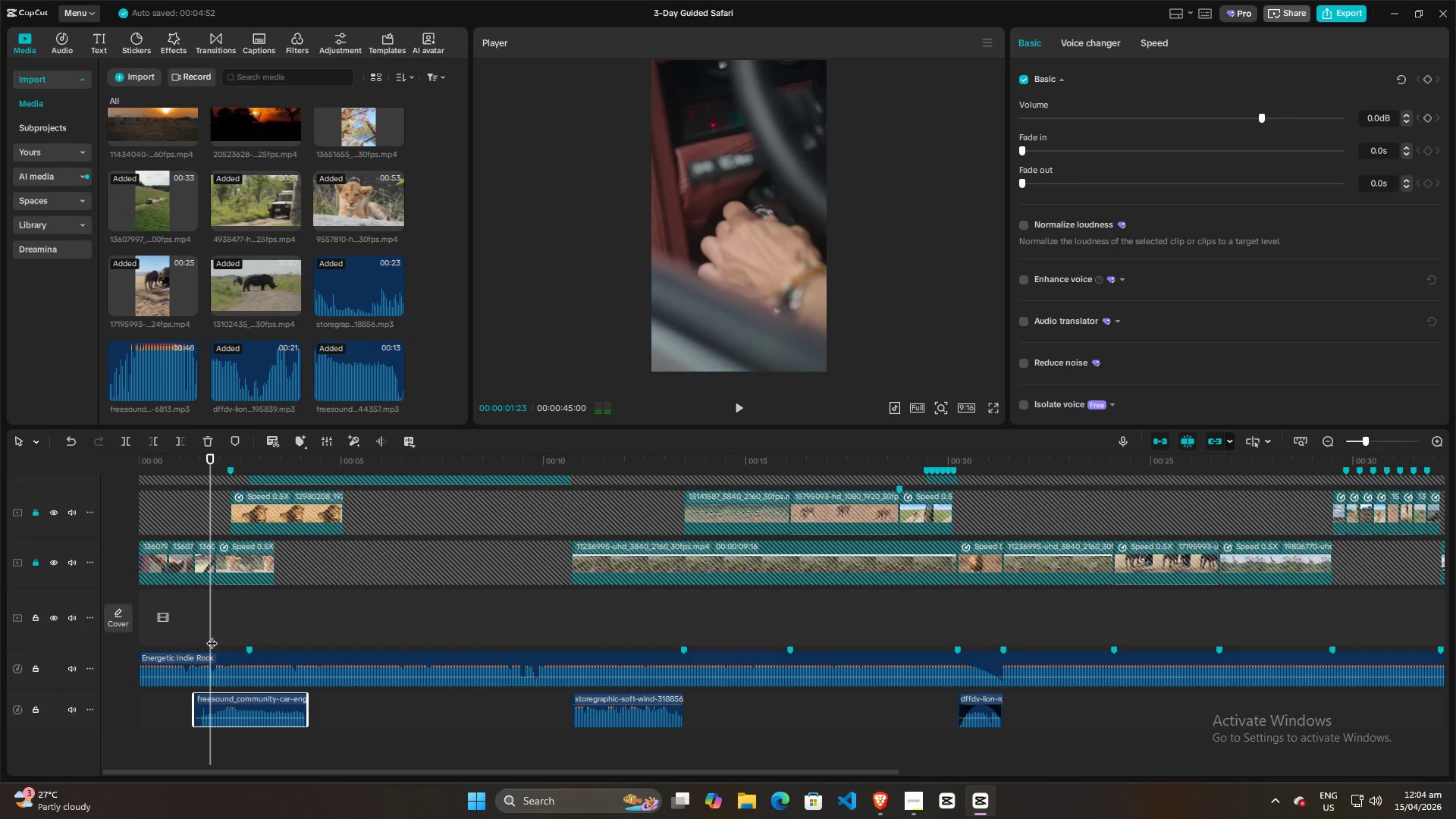 
left_click_drag(start_coordinate=[212, 635], to_coordinate=[194, 635])
 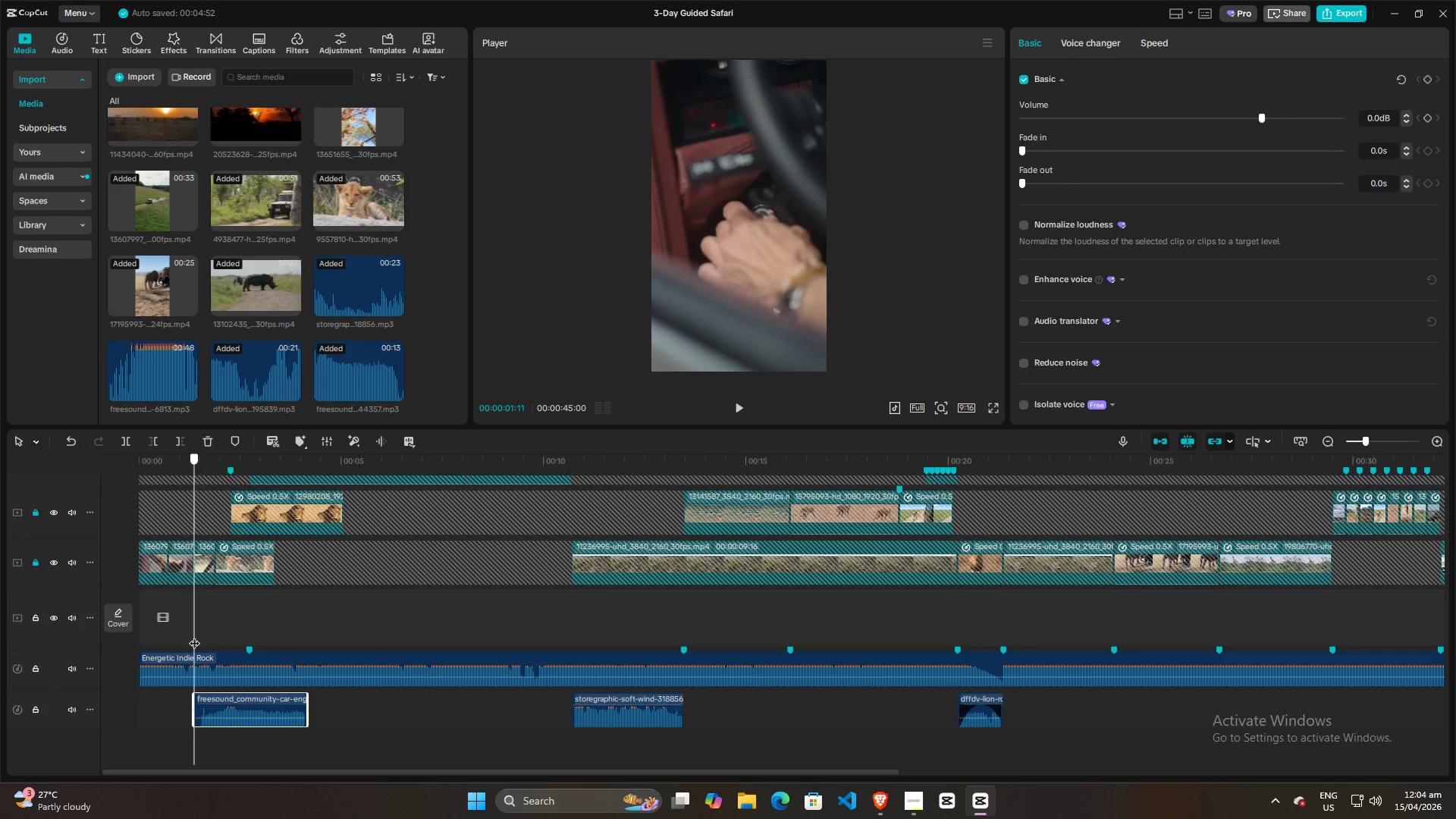 
key(Space)
 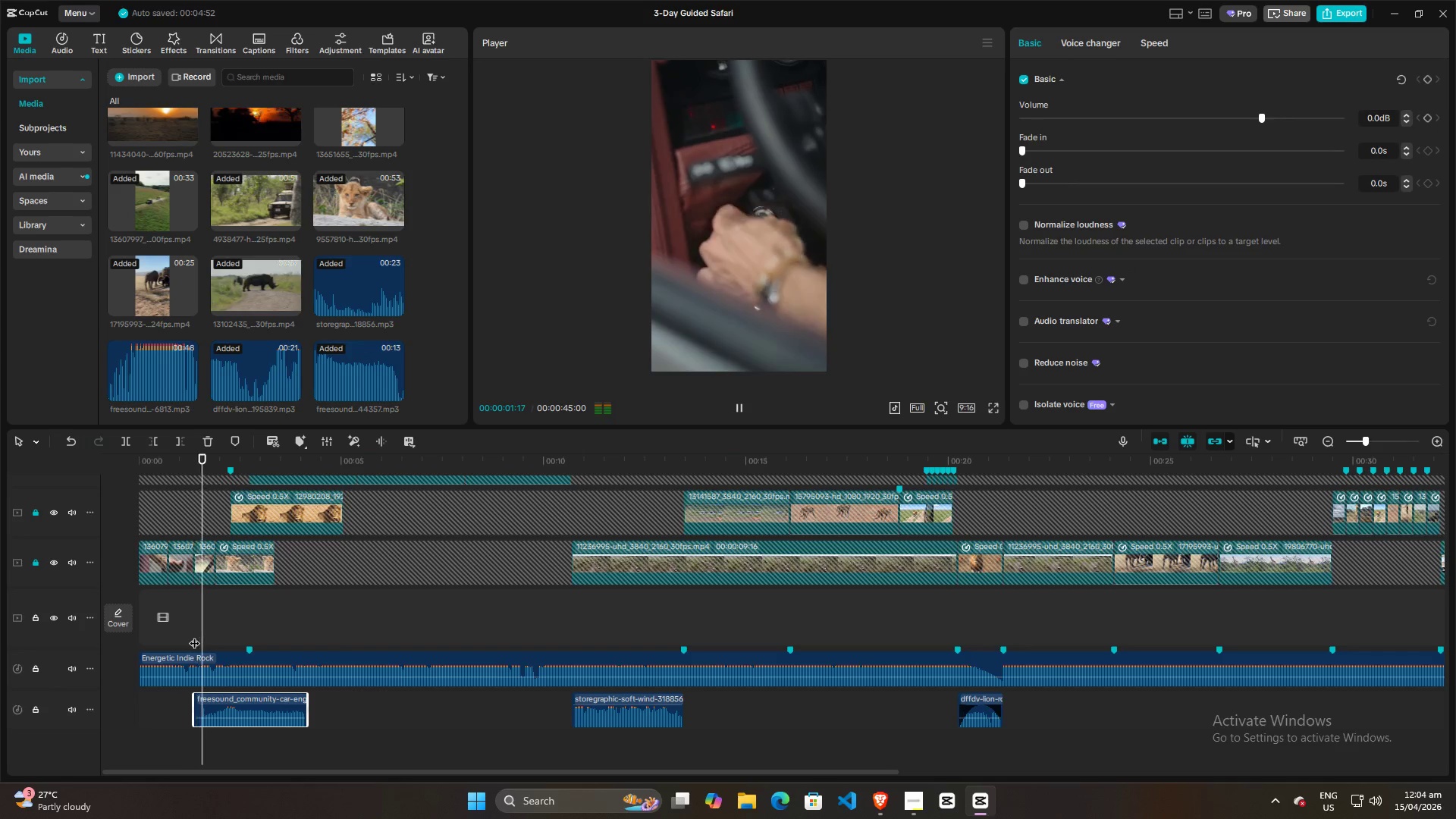 
key(Space)
 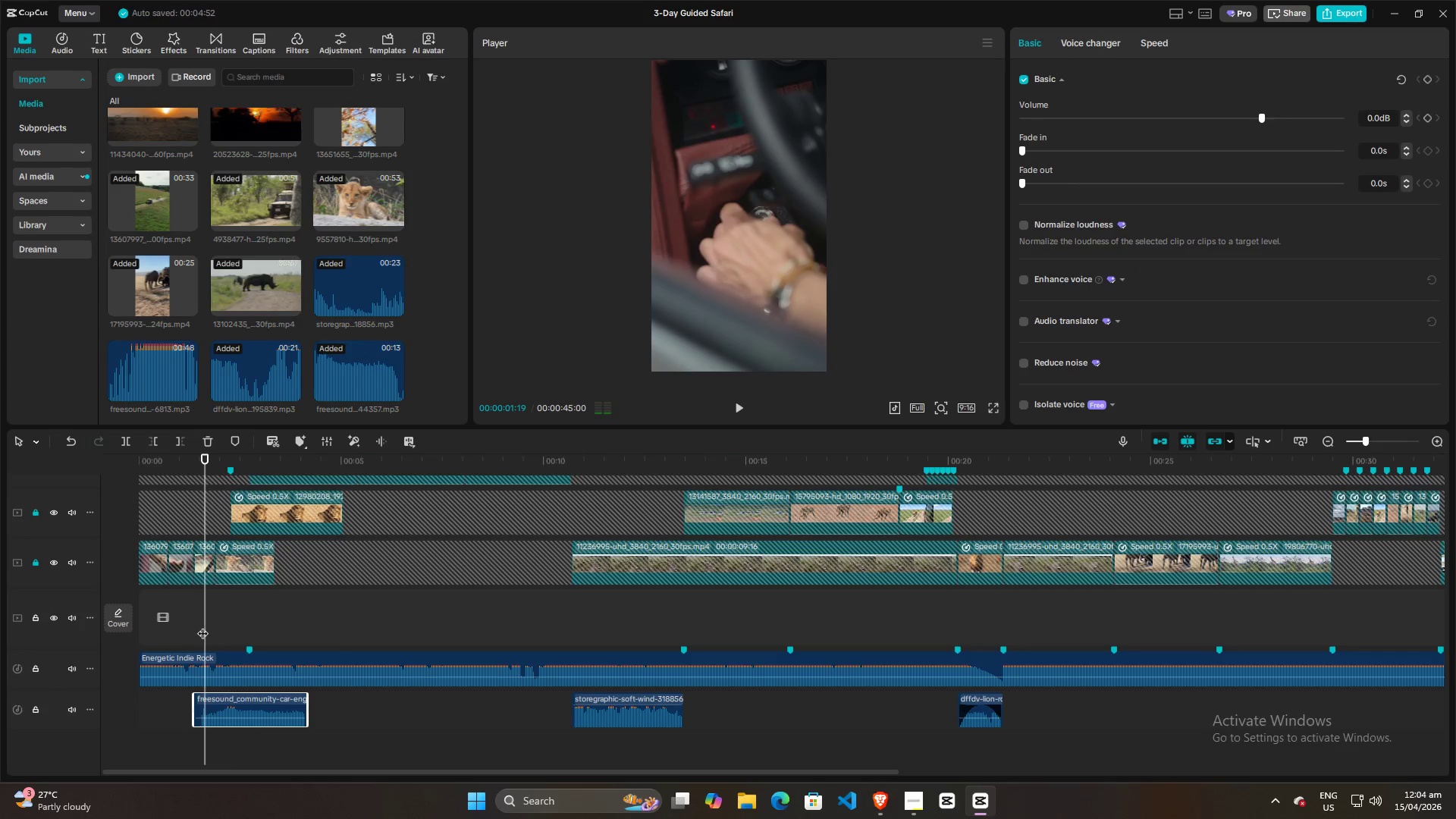 
left_click_drag(start_coordinate=[206, 622], to_coordinate=[188, 622])
 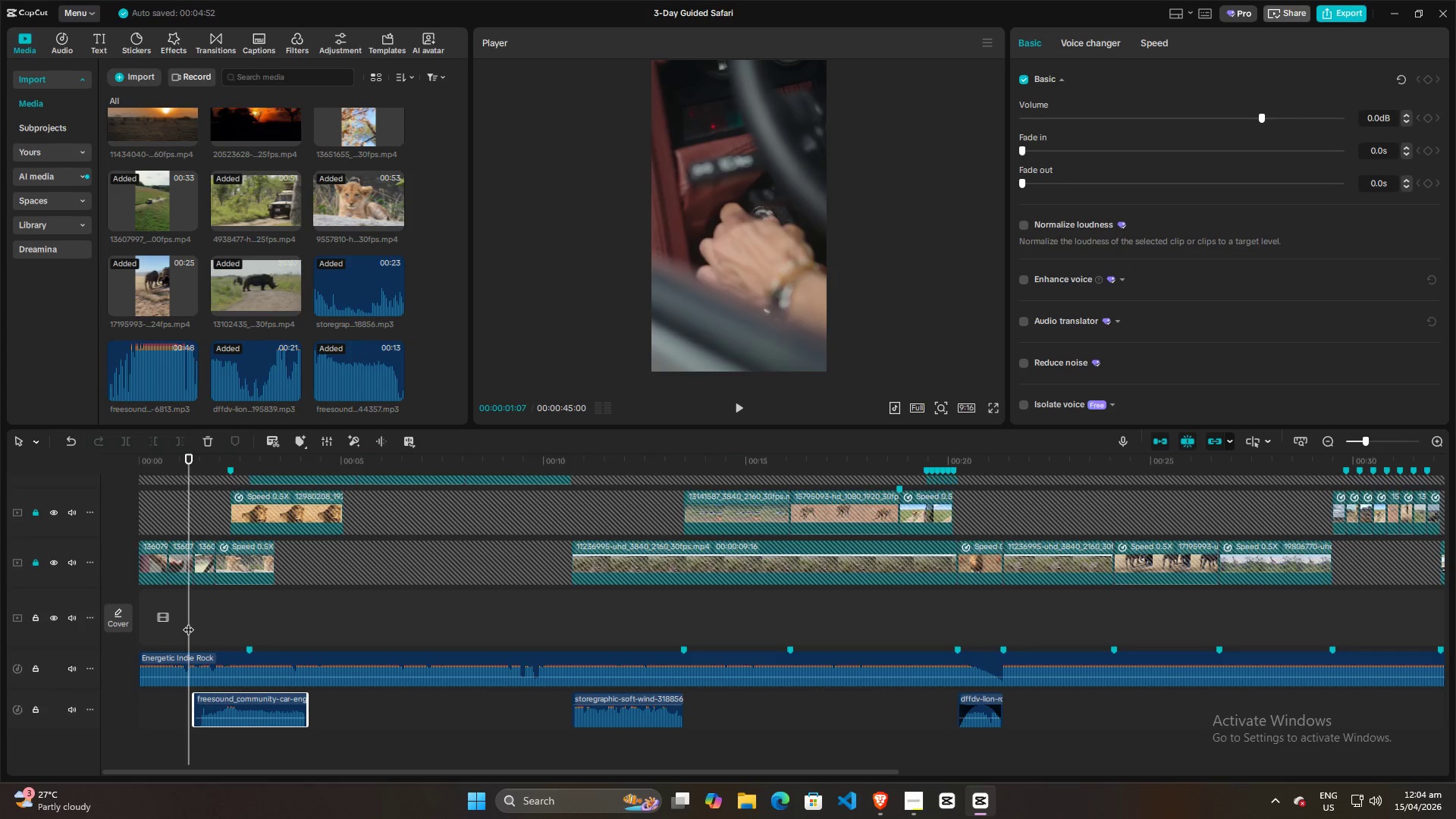 
key(Space)
 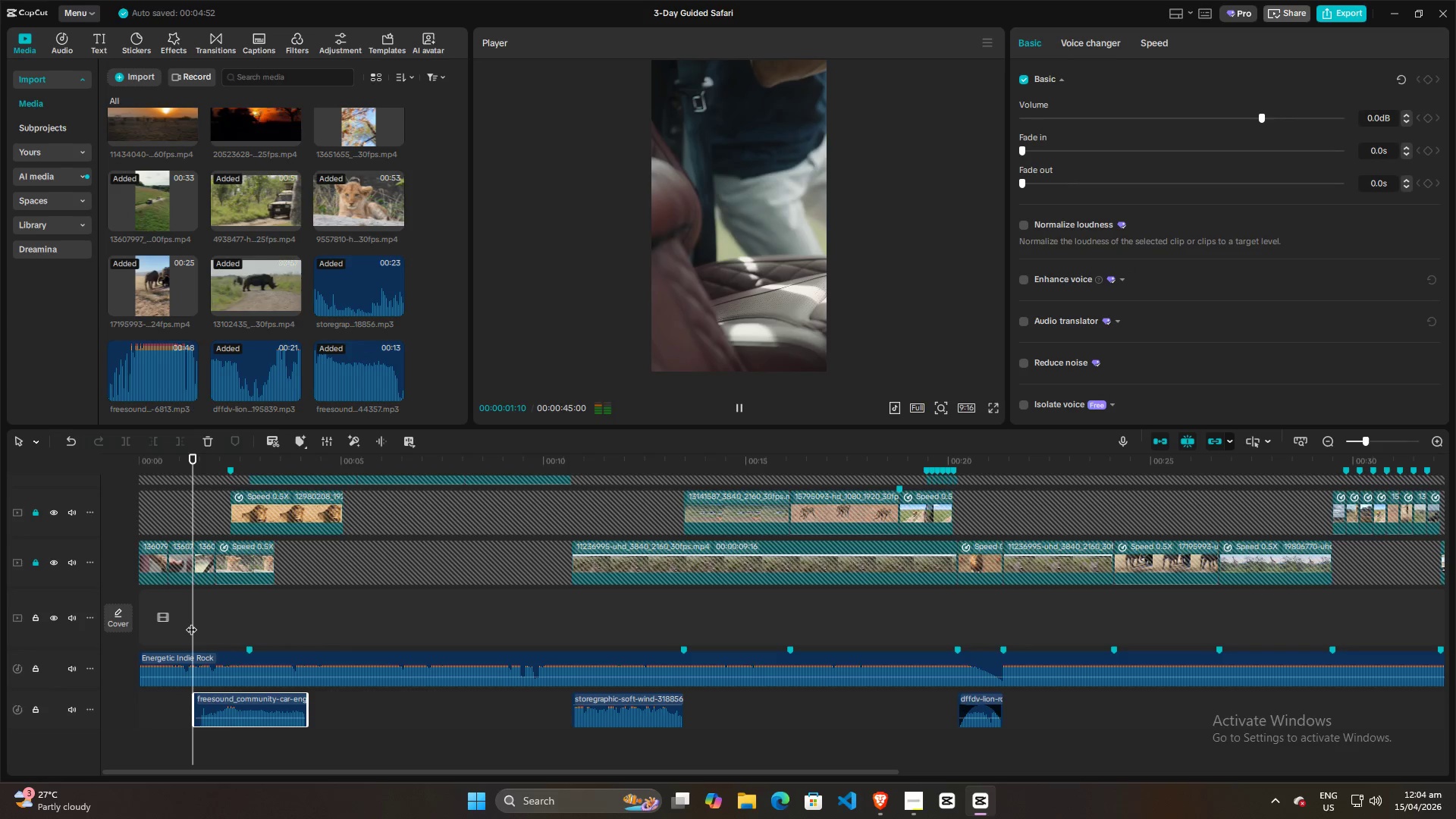 
key(Space)
 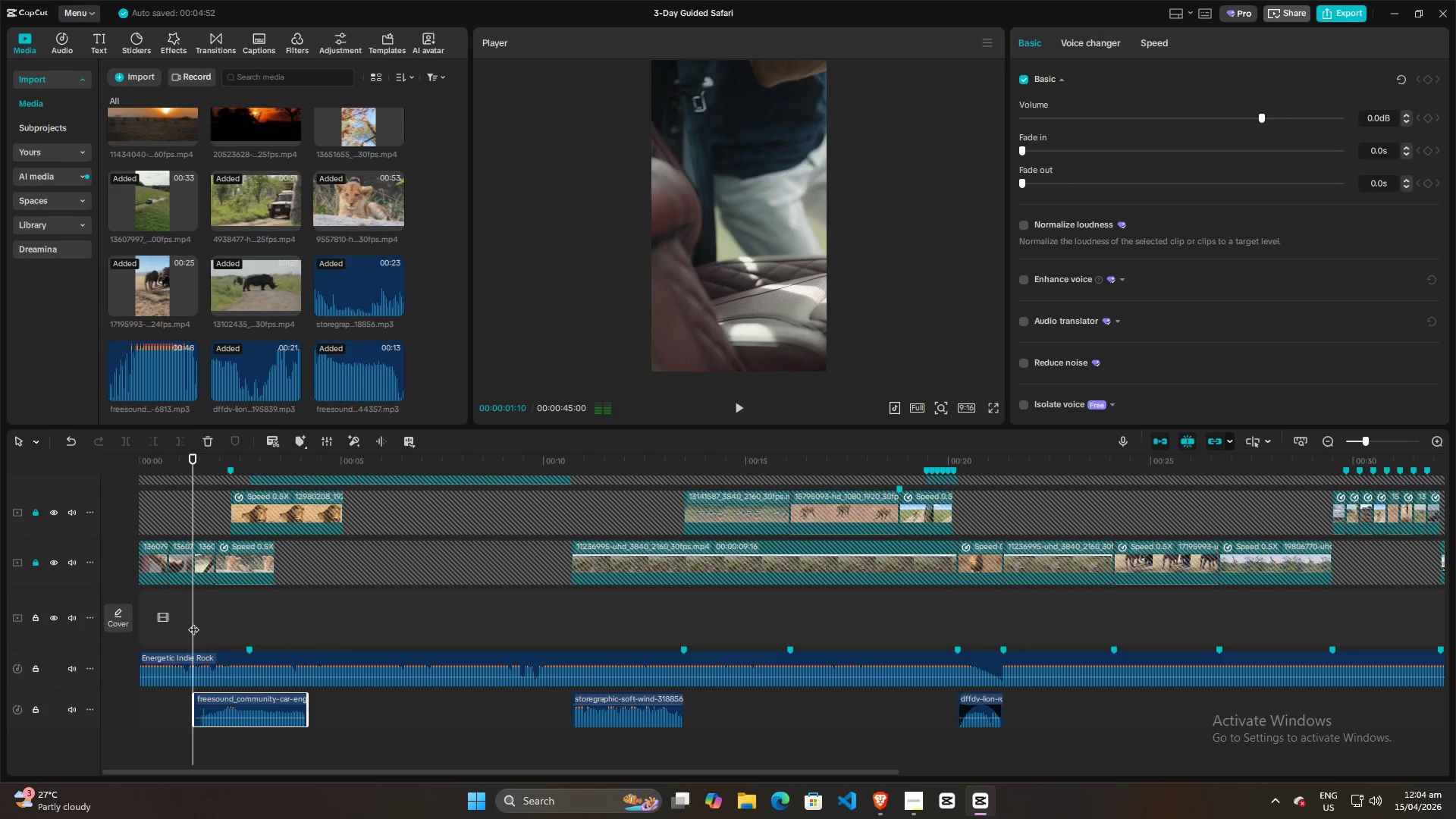 
key(Space)
 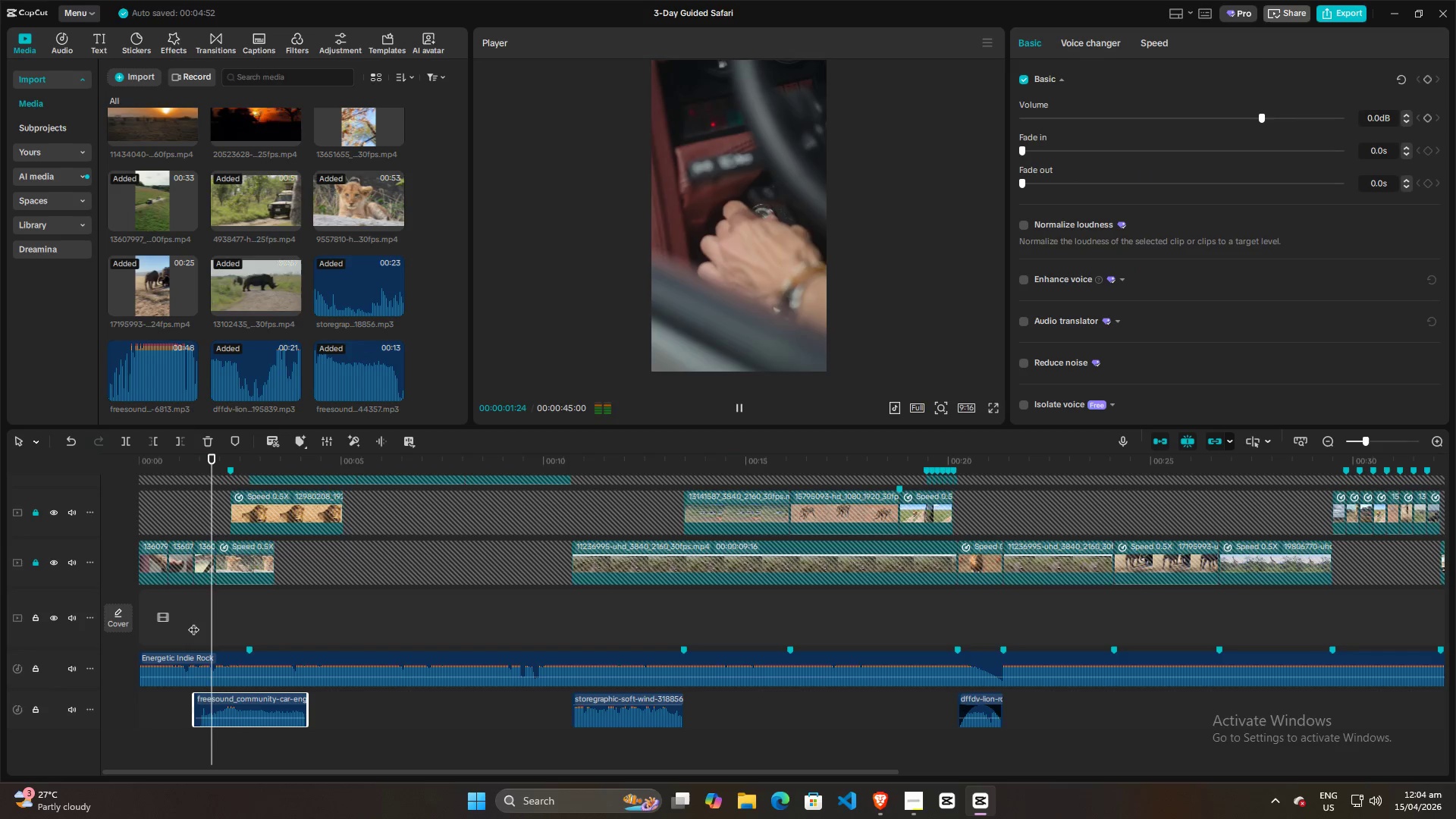 
key(Space)
 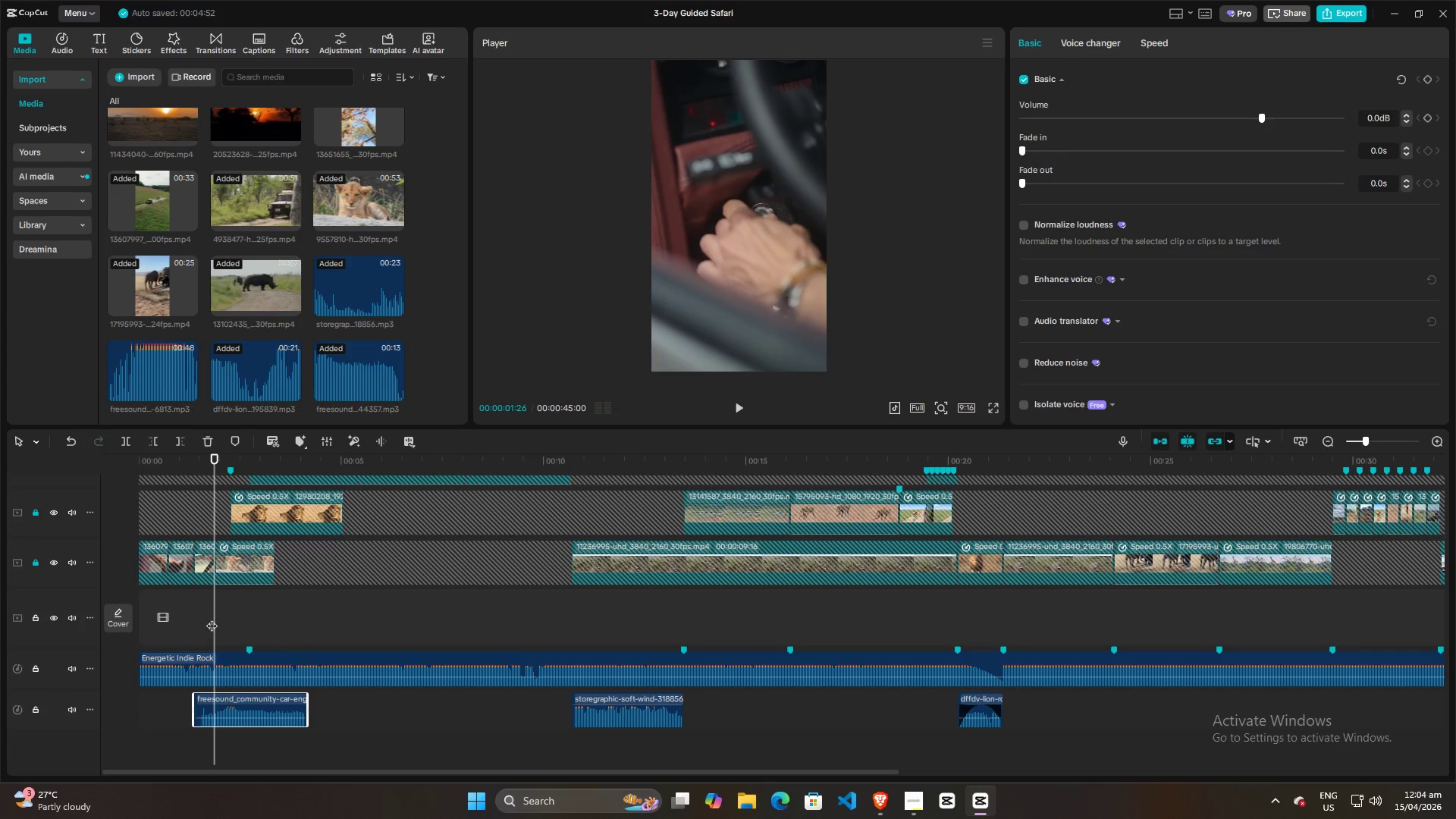 
left_click_drag(start_coordinate=[213, 618], to_coordinate=[197, 618])
 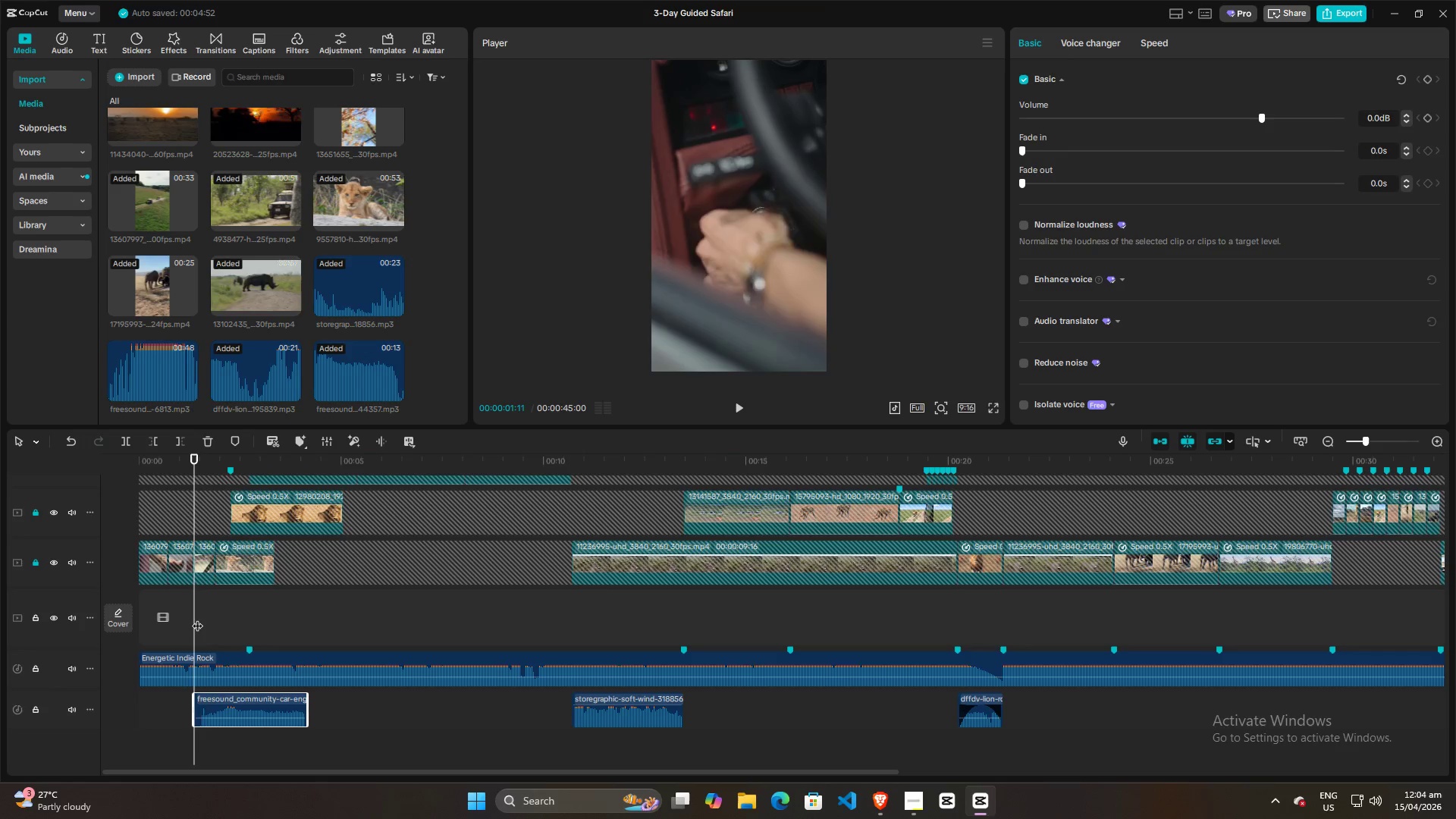 
key(Space)
 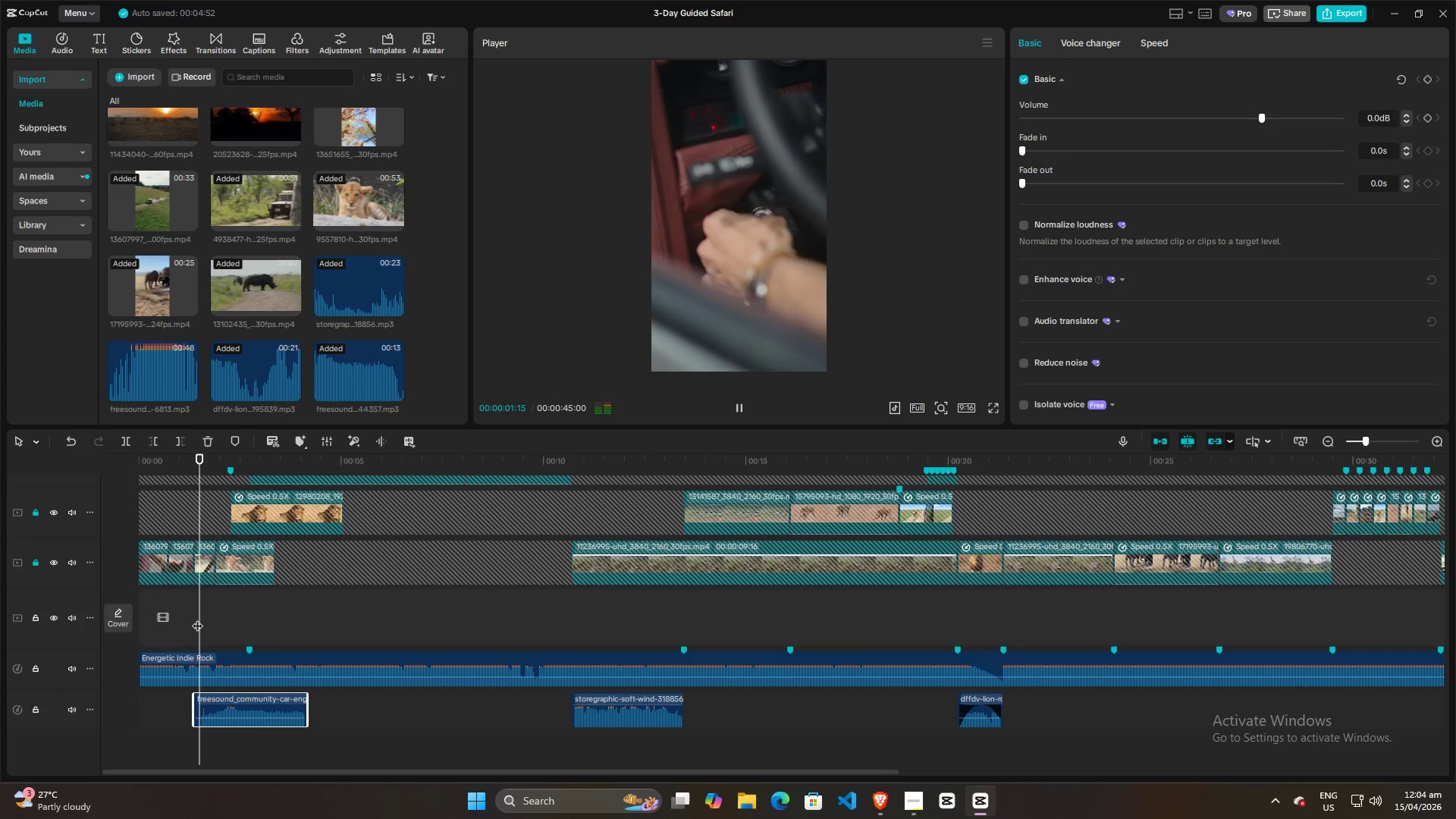 
key(Space)
 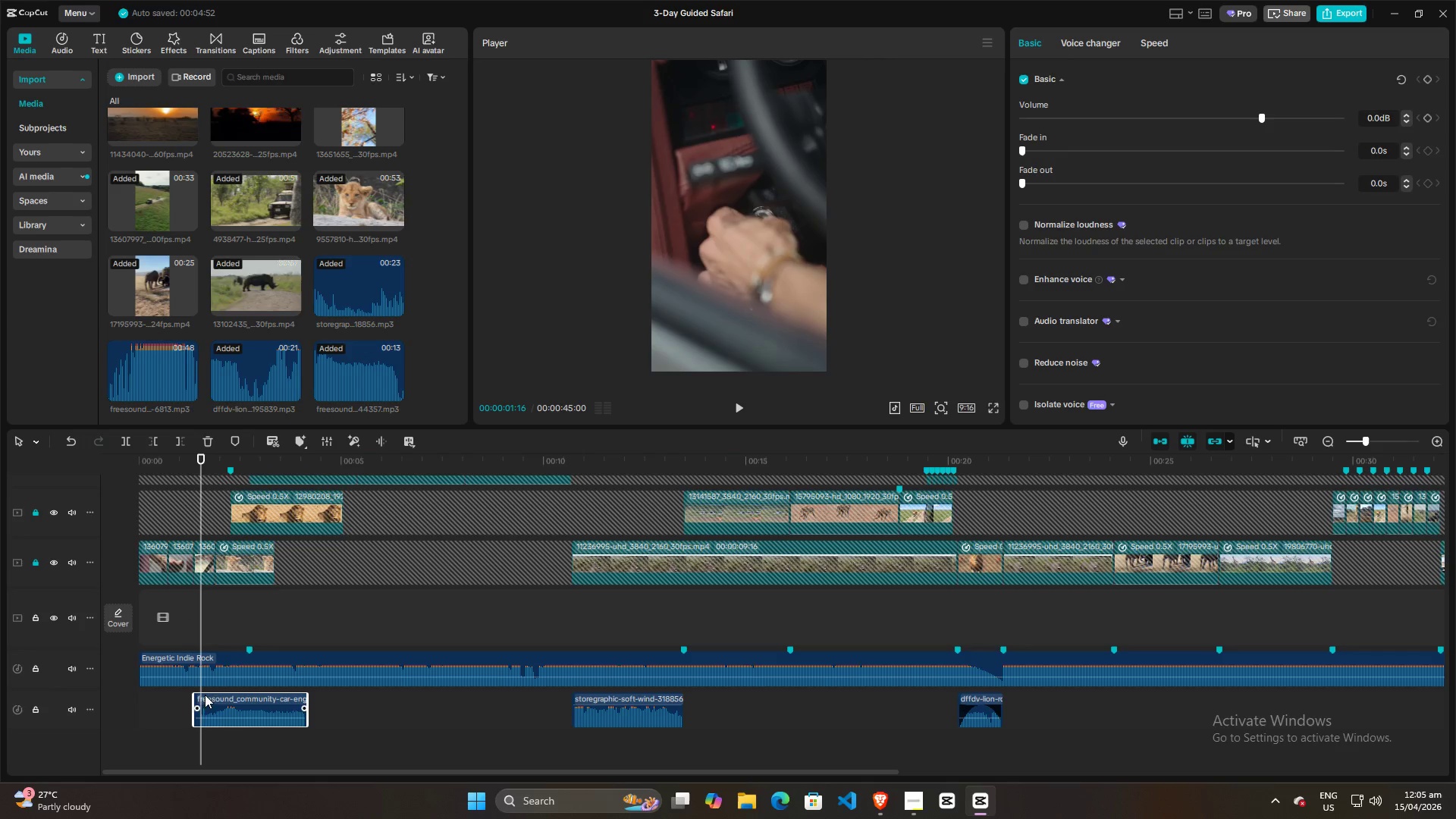 
left_click([205, 698])
 